 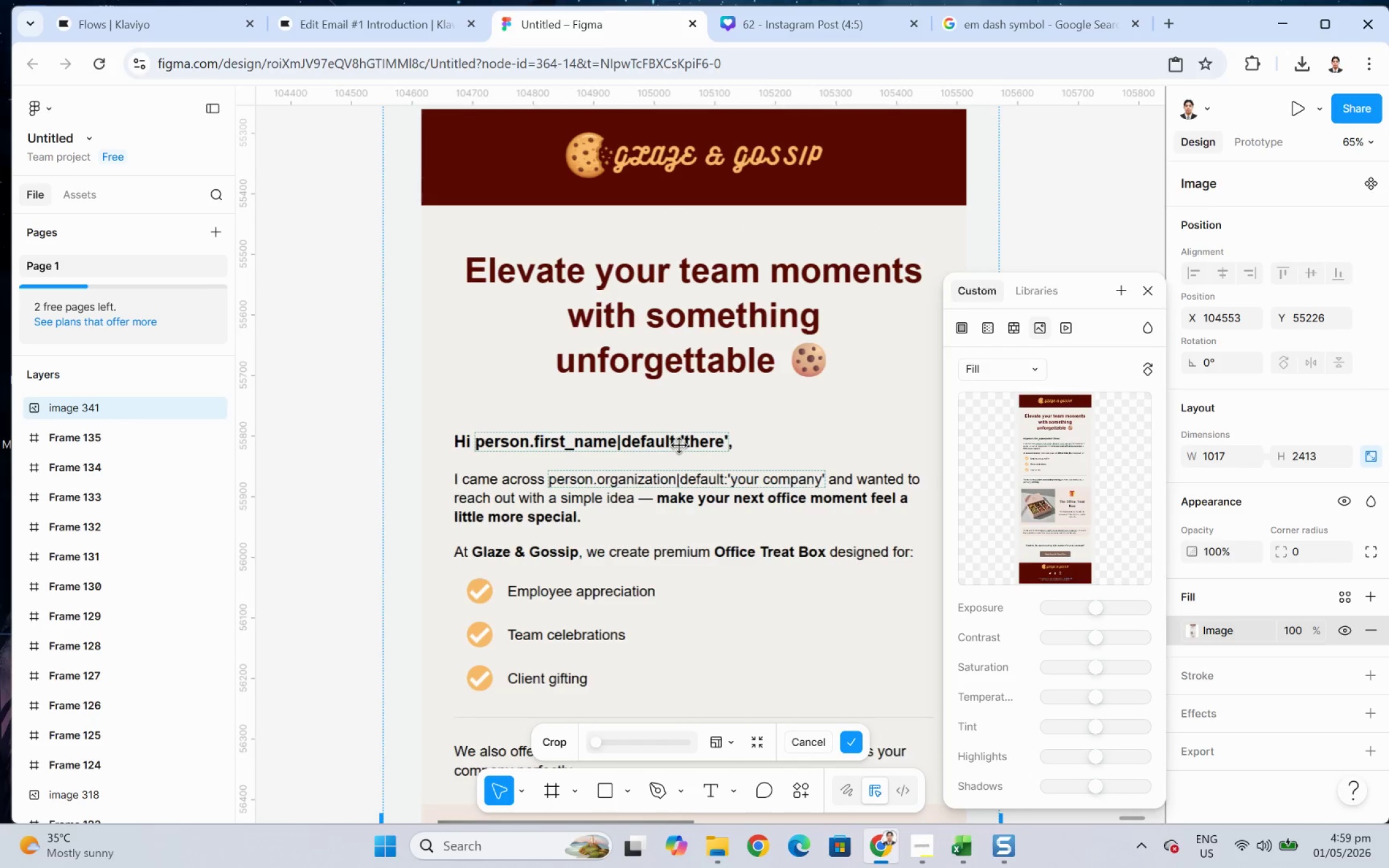 
left_click([1147, 284])
 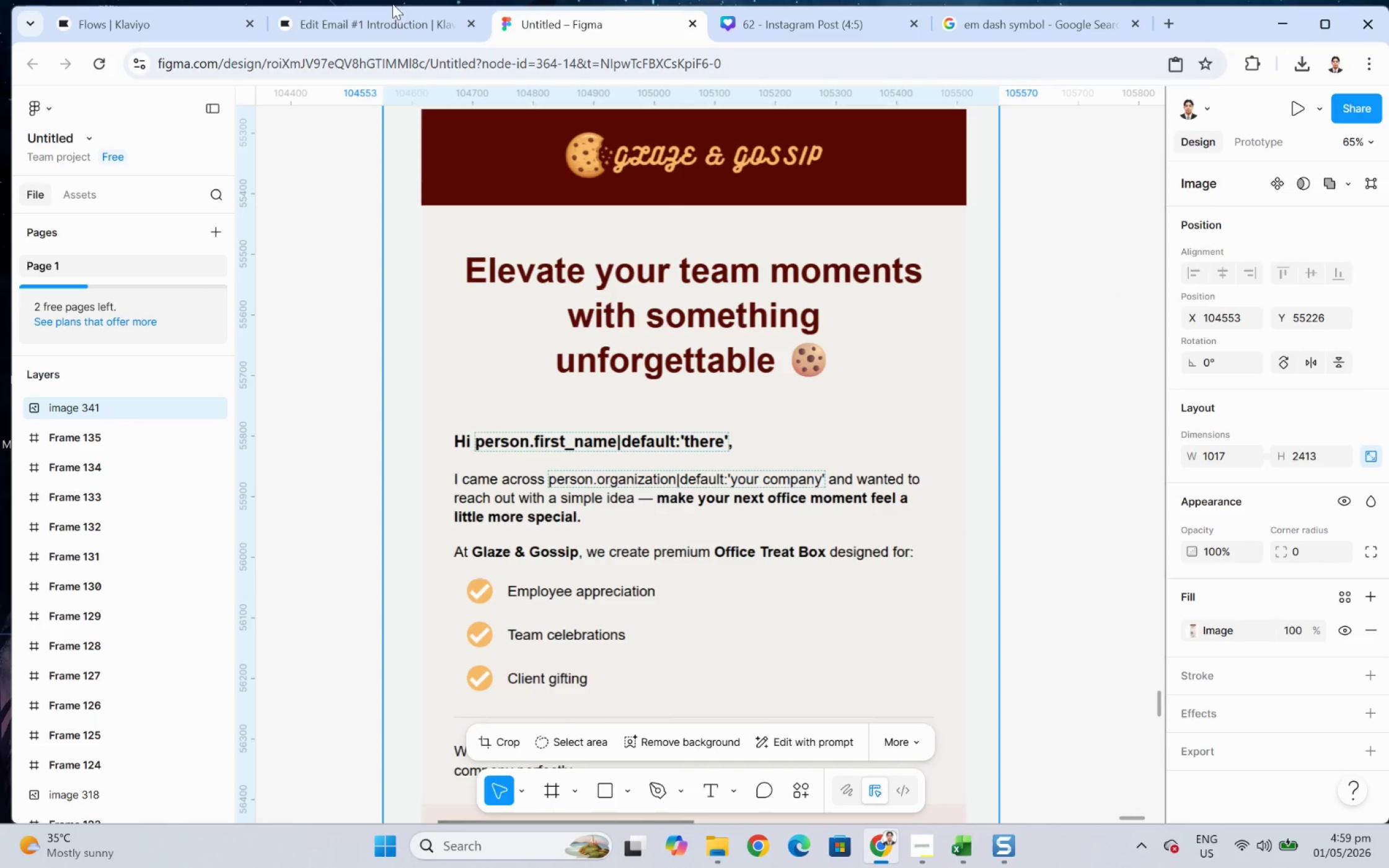 
left_click([387, 17])
 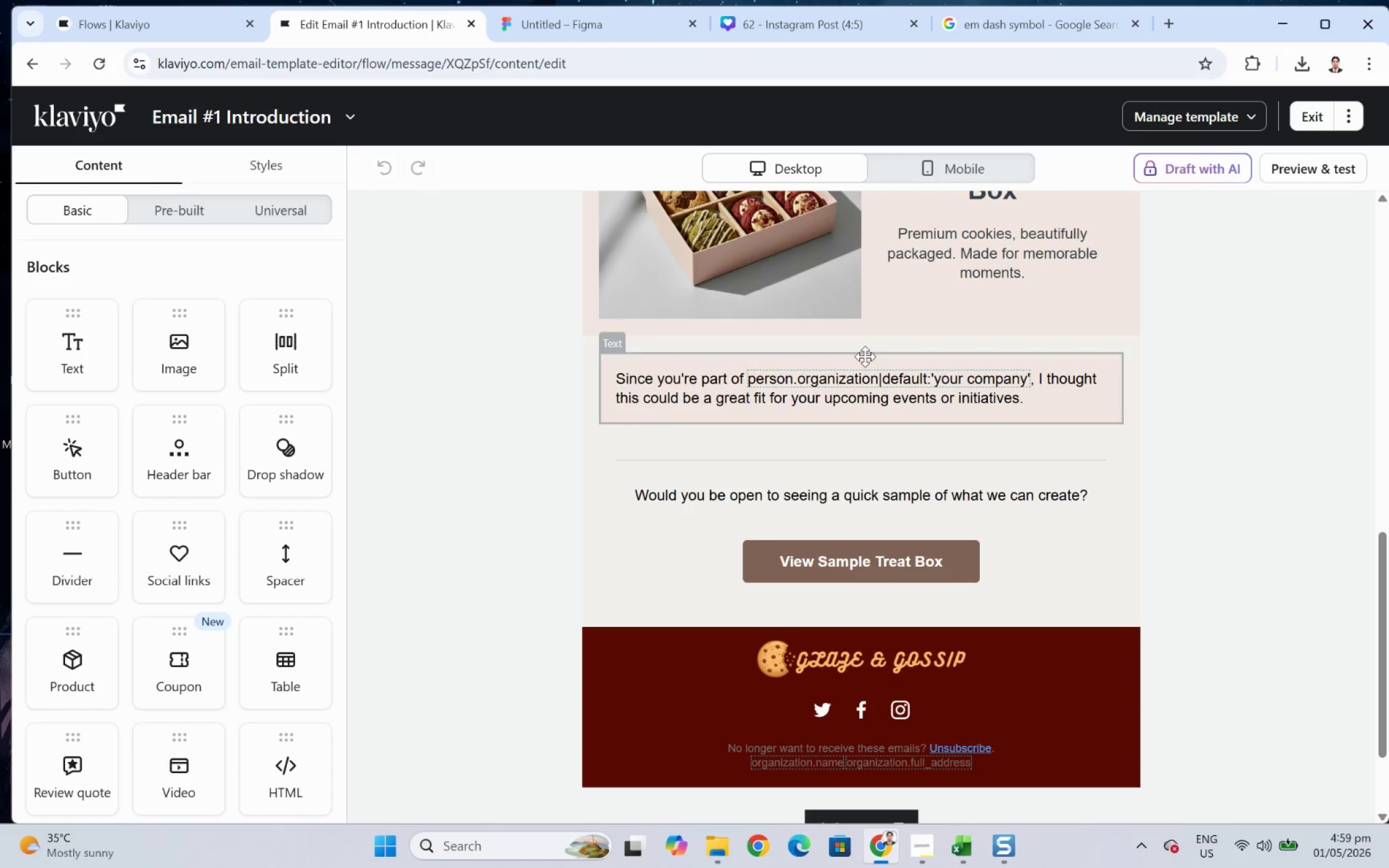 
scroll: coordinate [953, 375], scroll_direction: up, amount: 9.0
 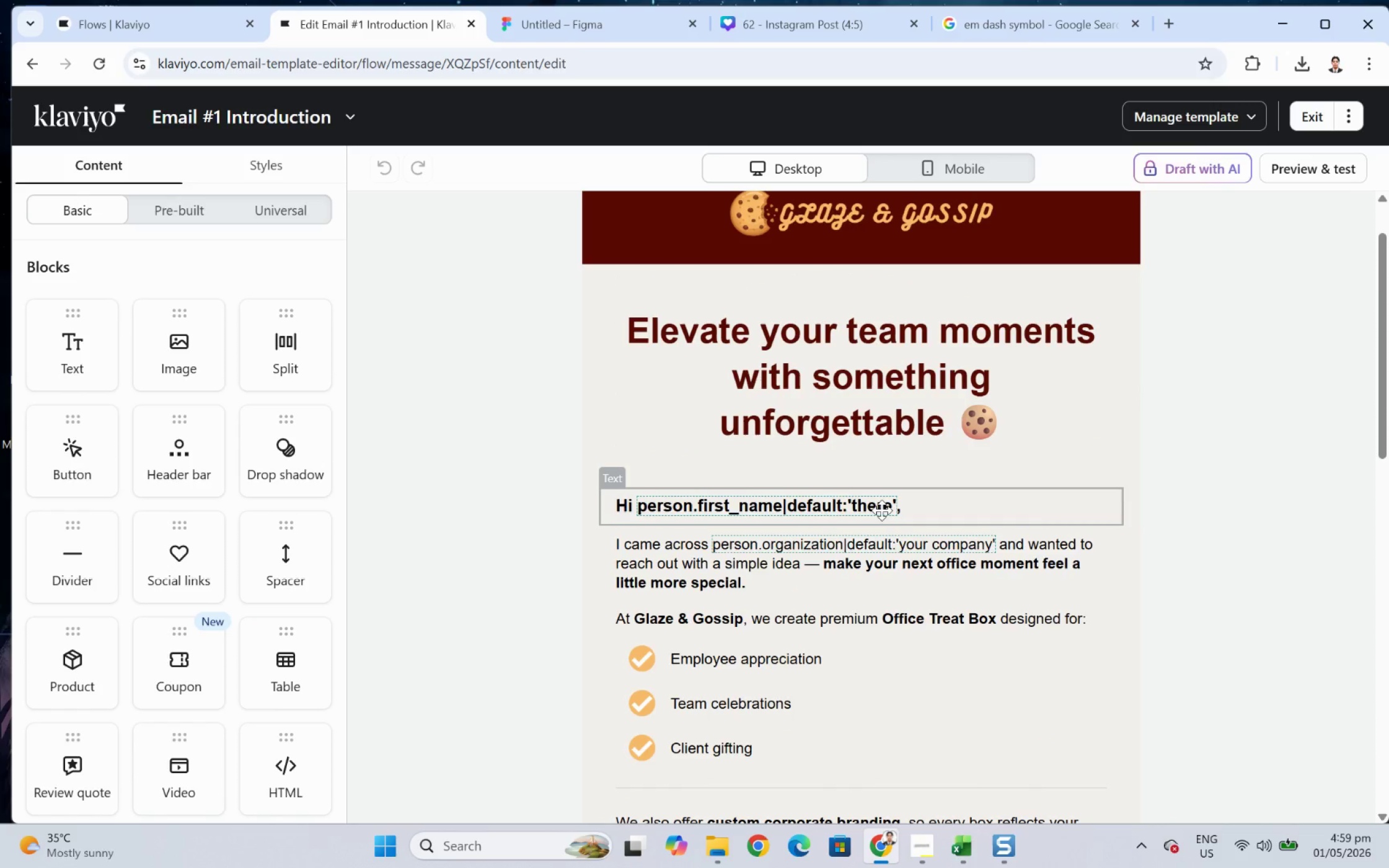 
double_click([881, 508])
 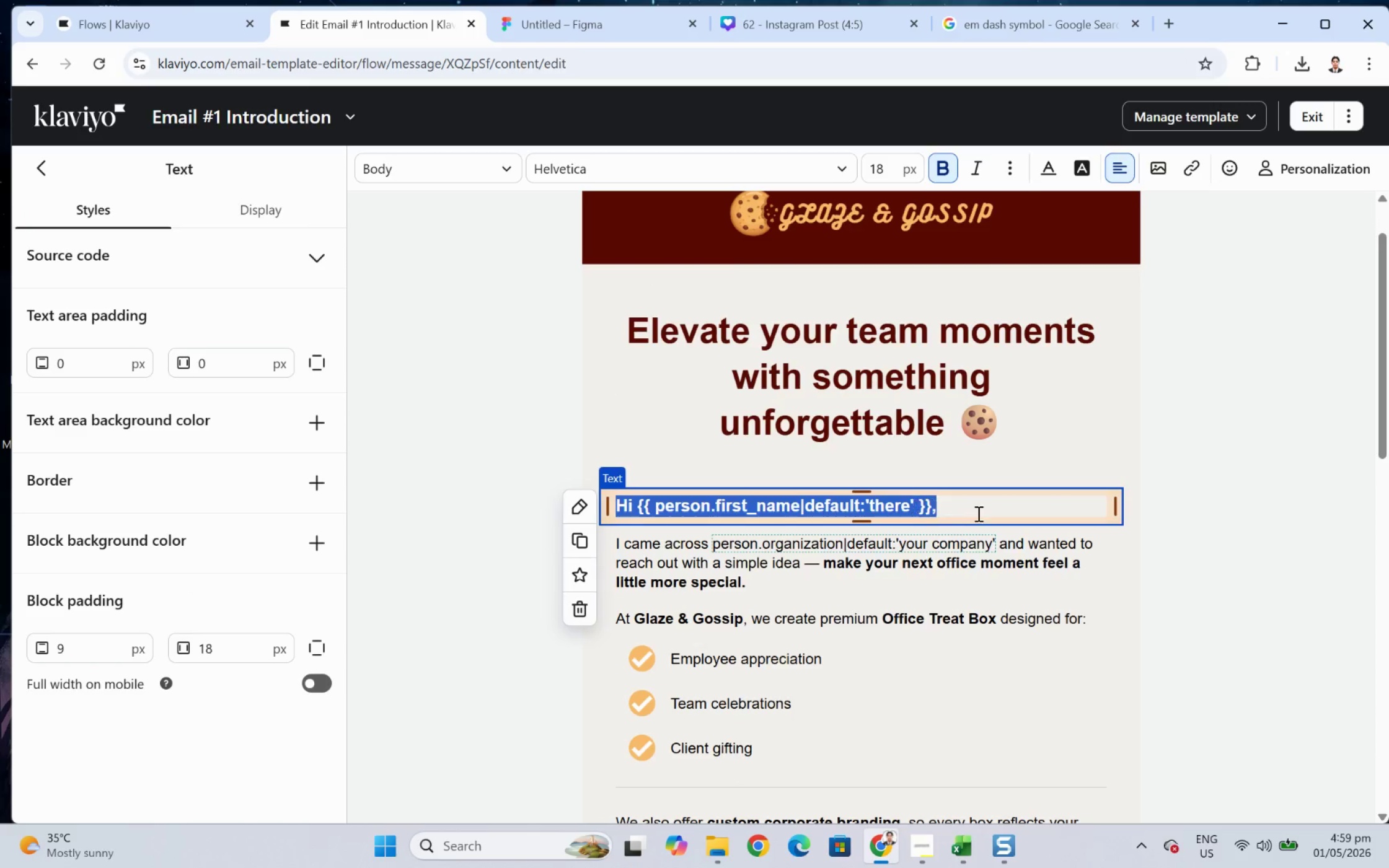 
left_click([995, 514])
 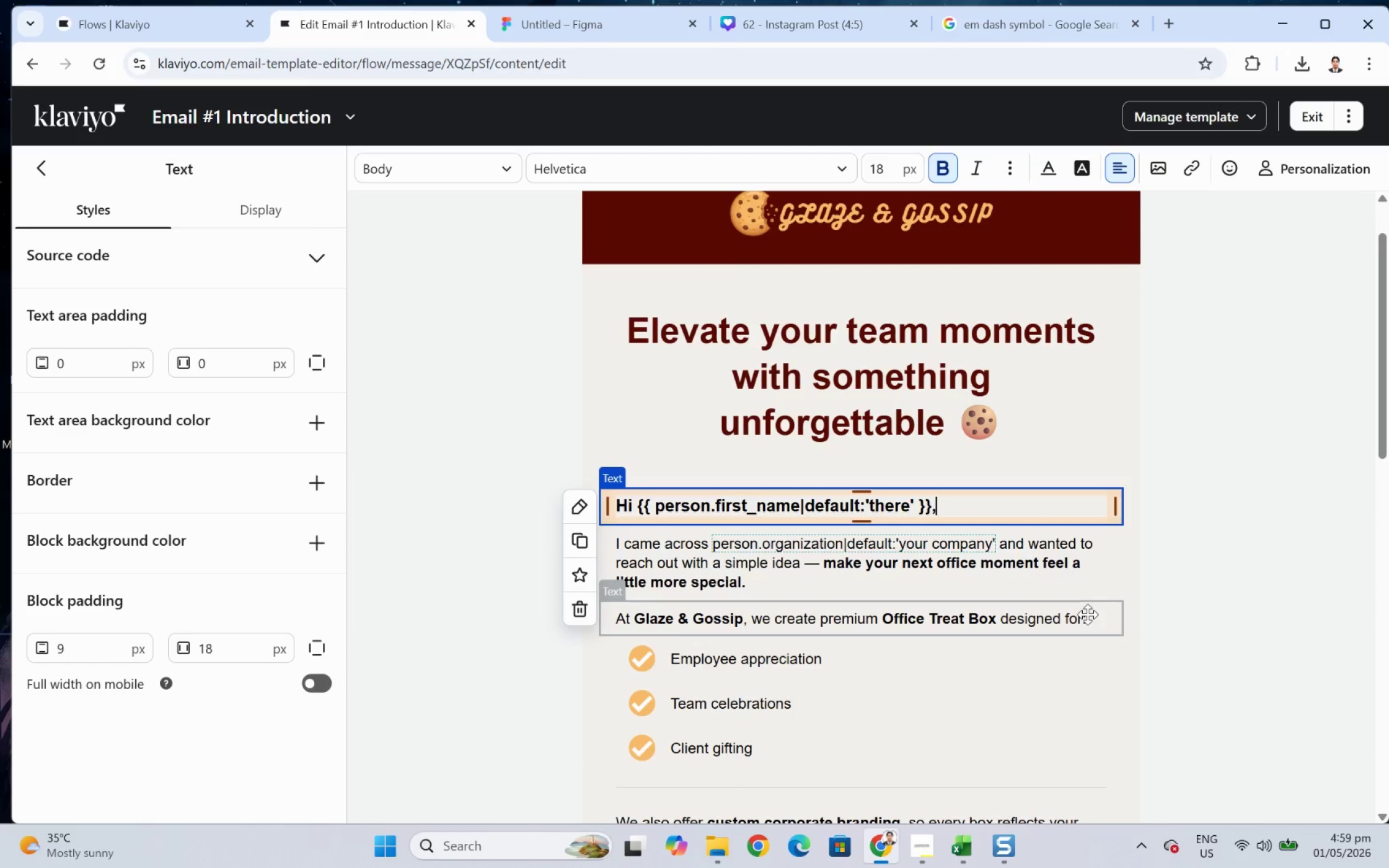 
wait(8.23)
 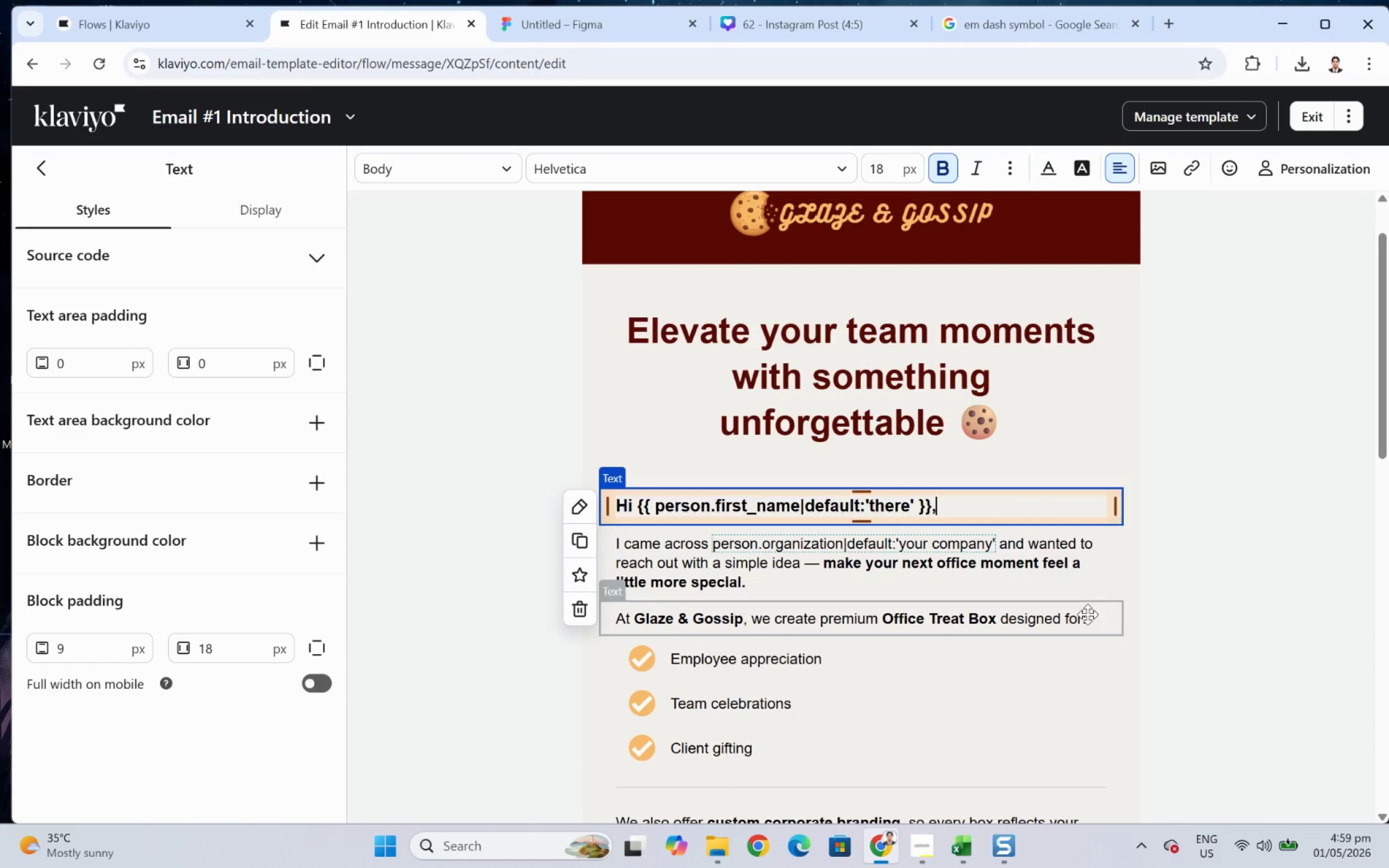 
key(F12)
 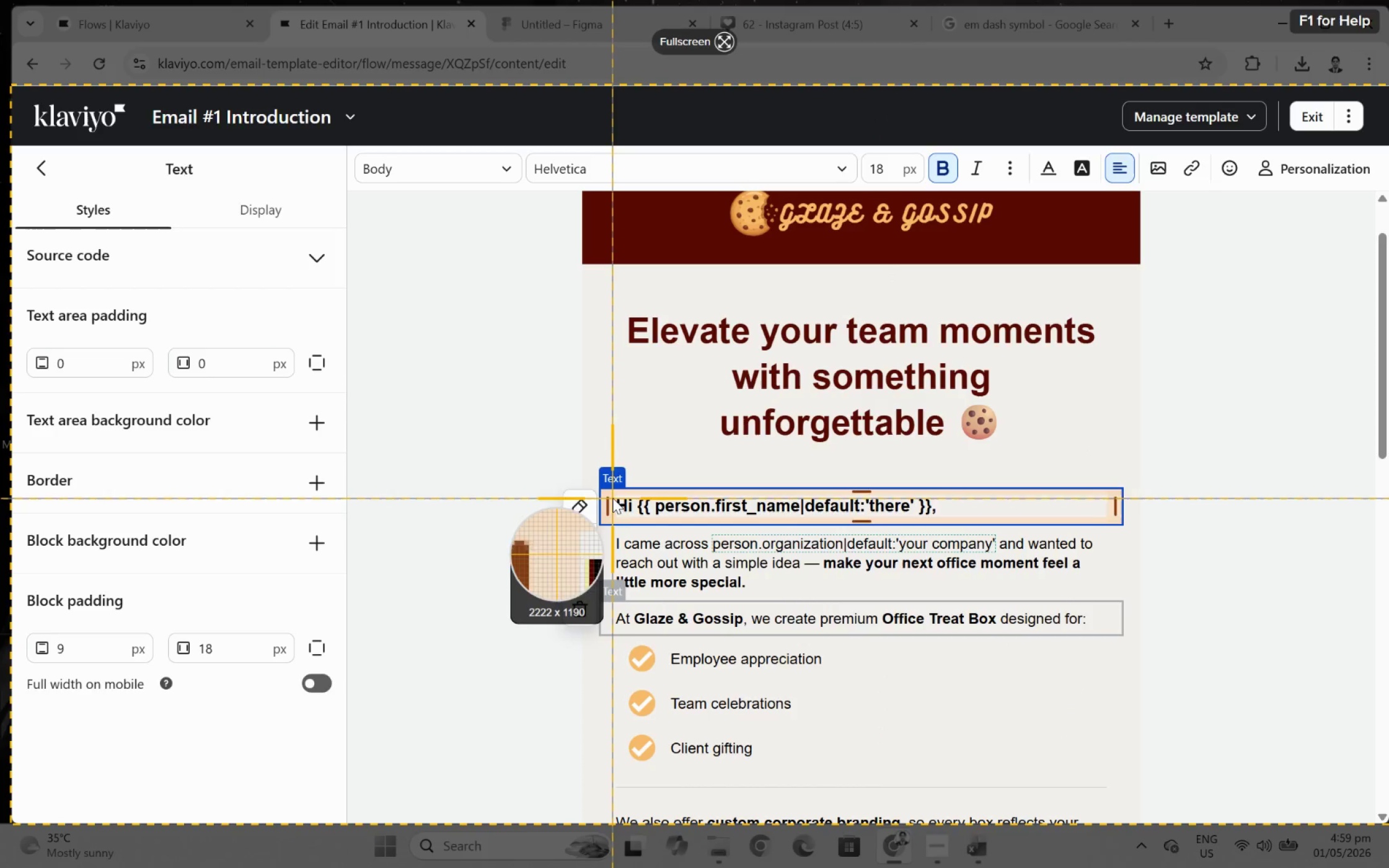 
left_click_drag(start_coordinate=[613, 495], to_coordinate=[938, 517])
 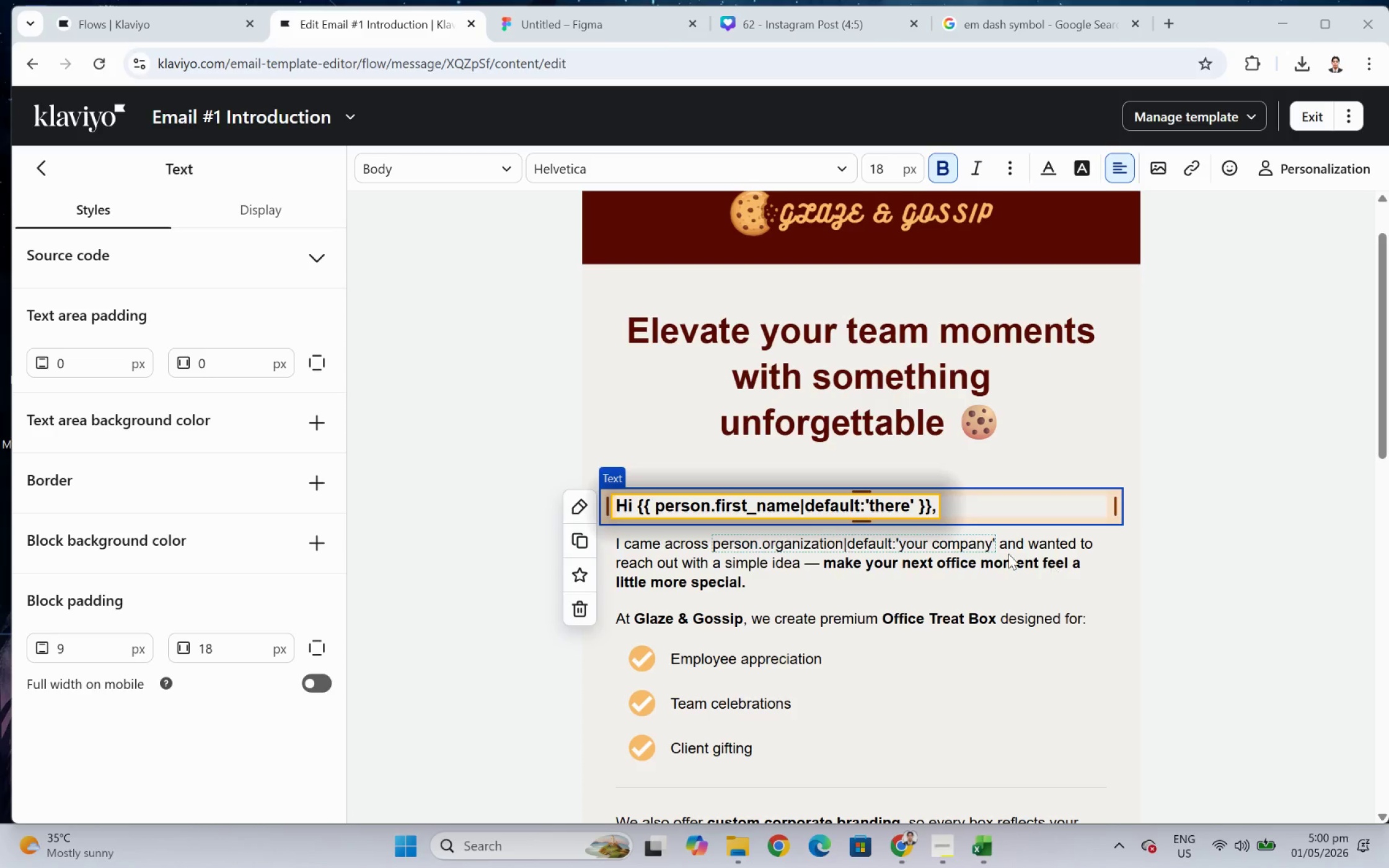 
left_click([578, 558])
 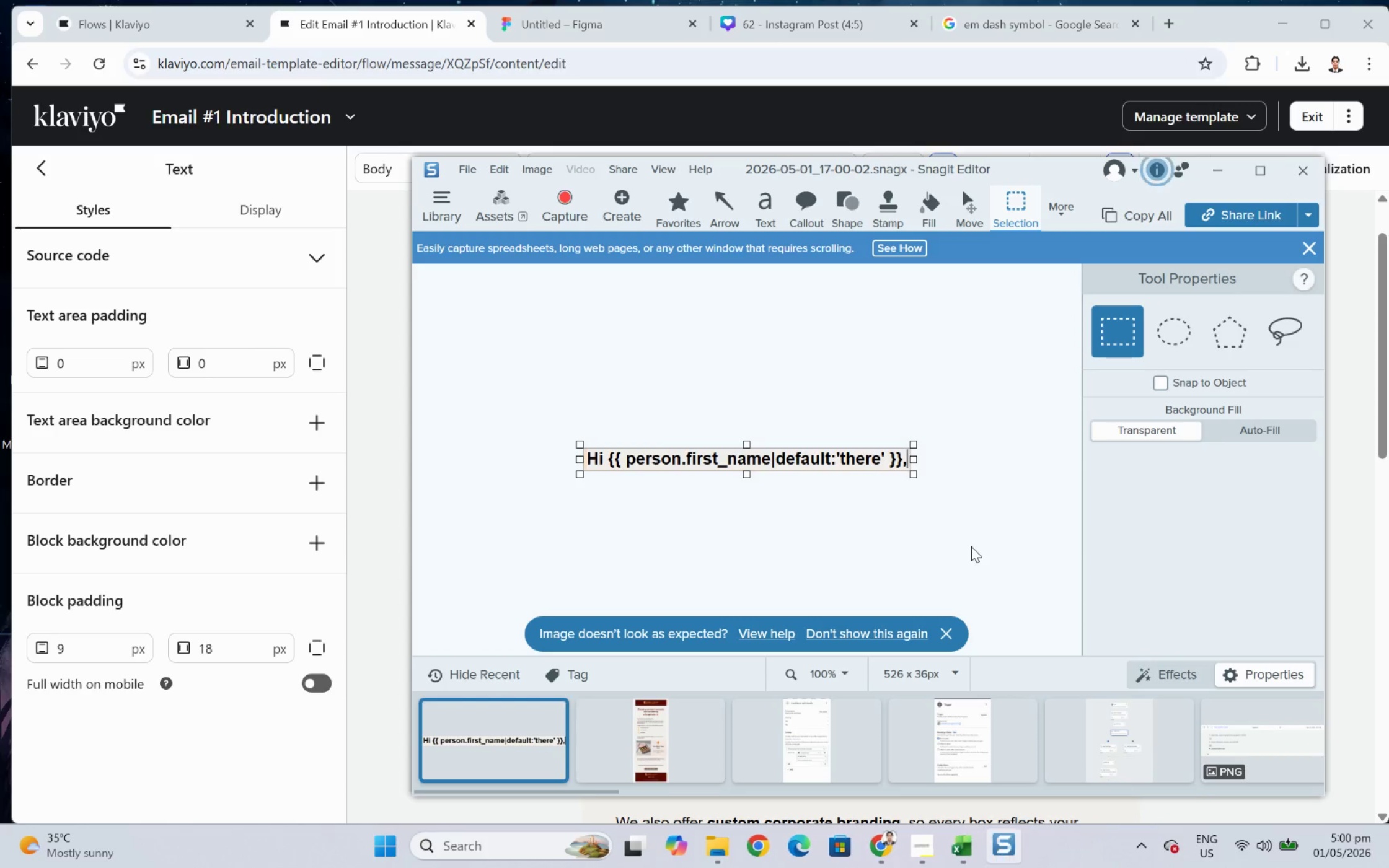 
key(Control+C)
 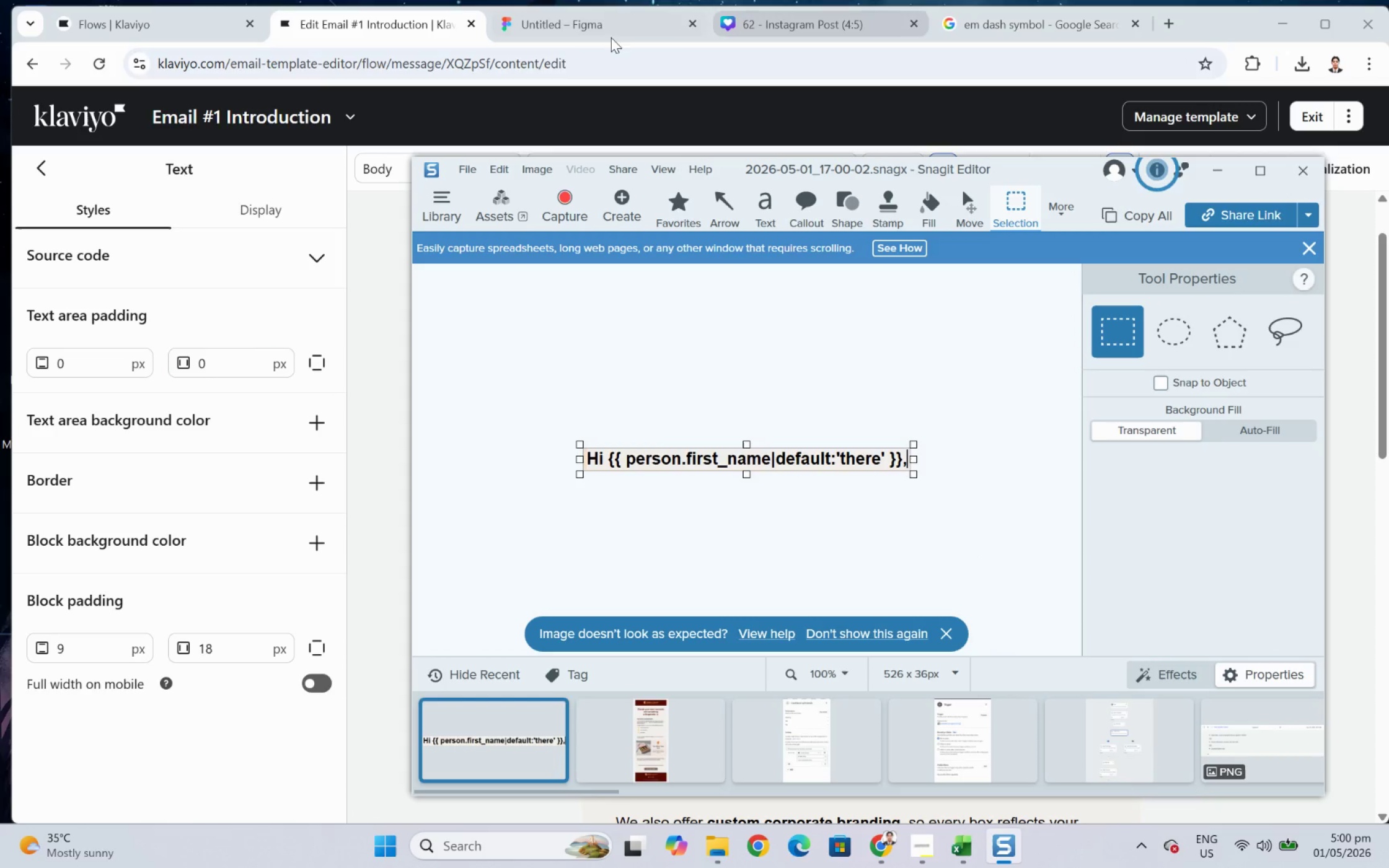 
left_click([606, 31])
 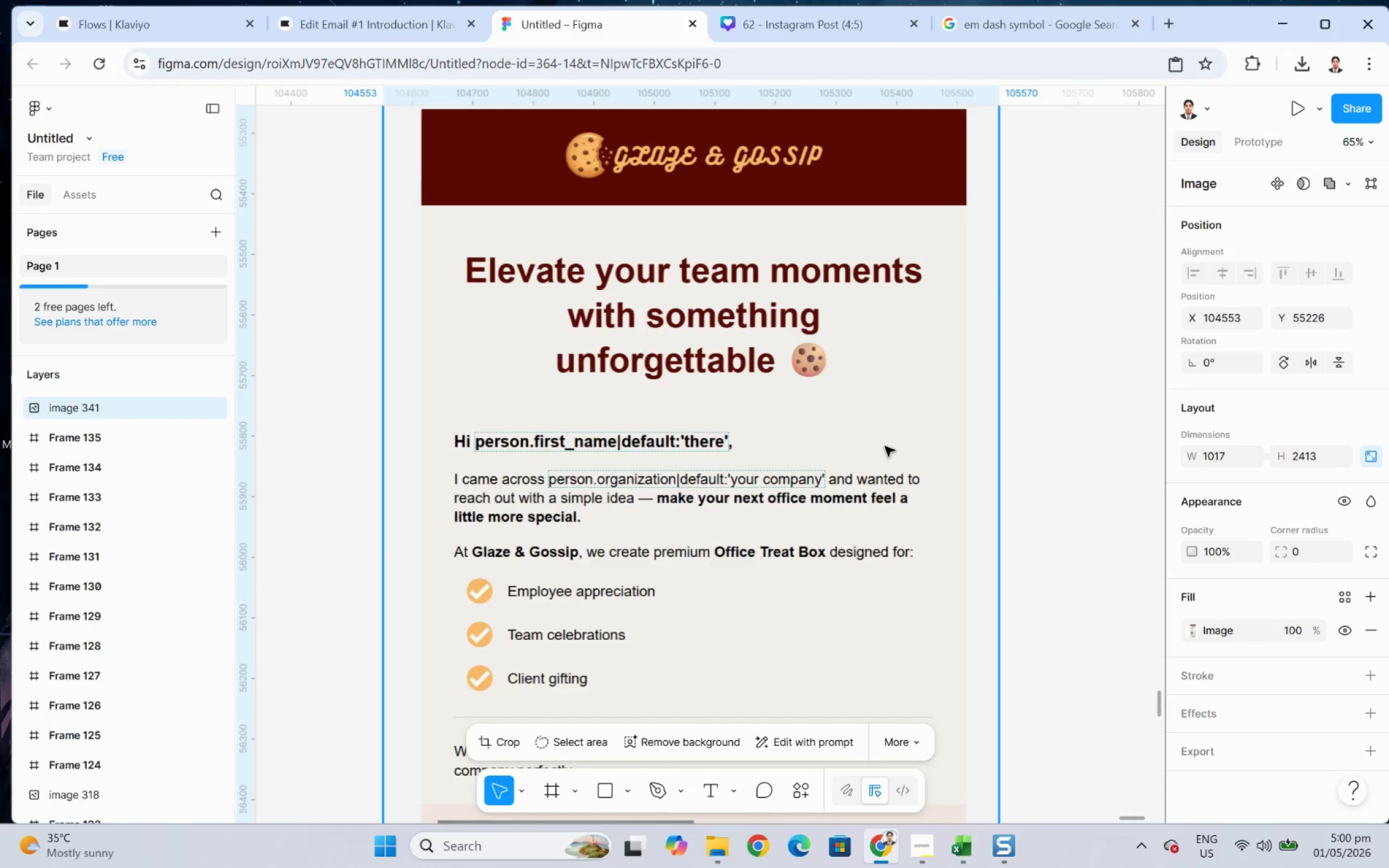 
left_click([883, 439])
 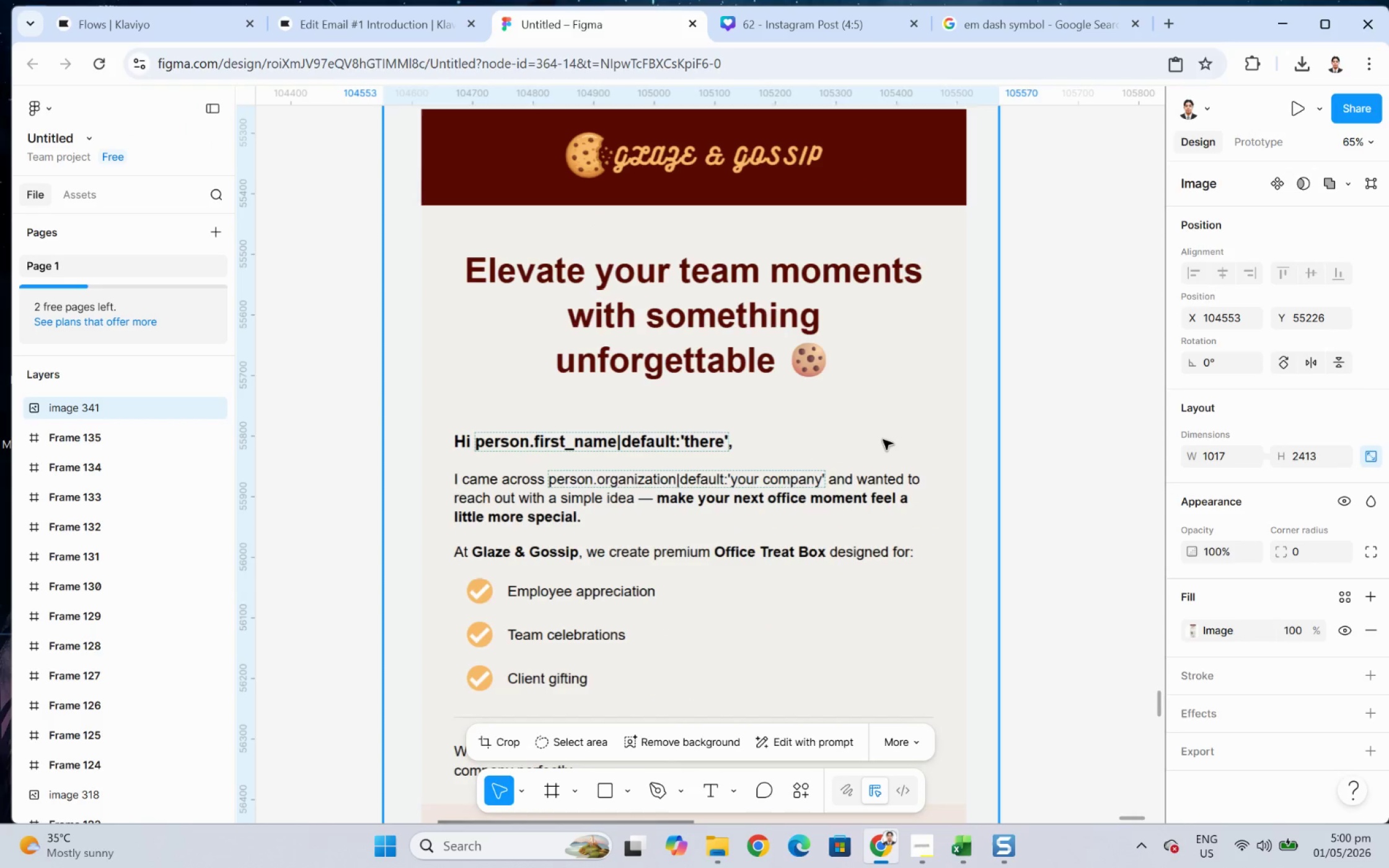 
key(Control+V)
 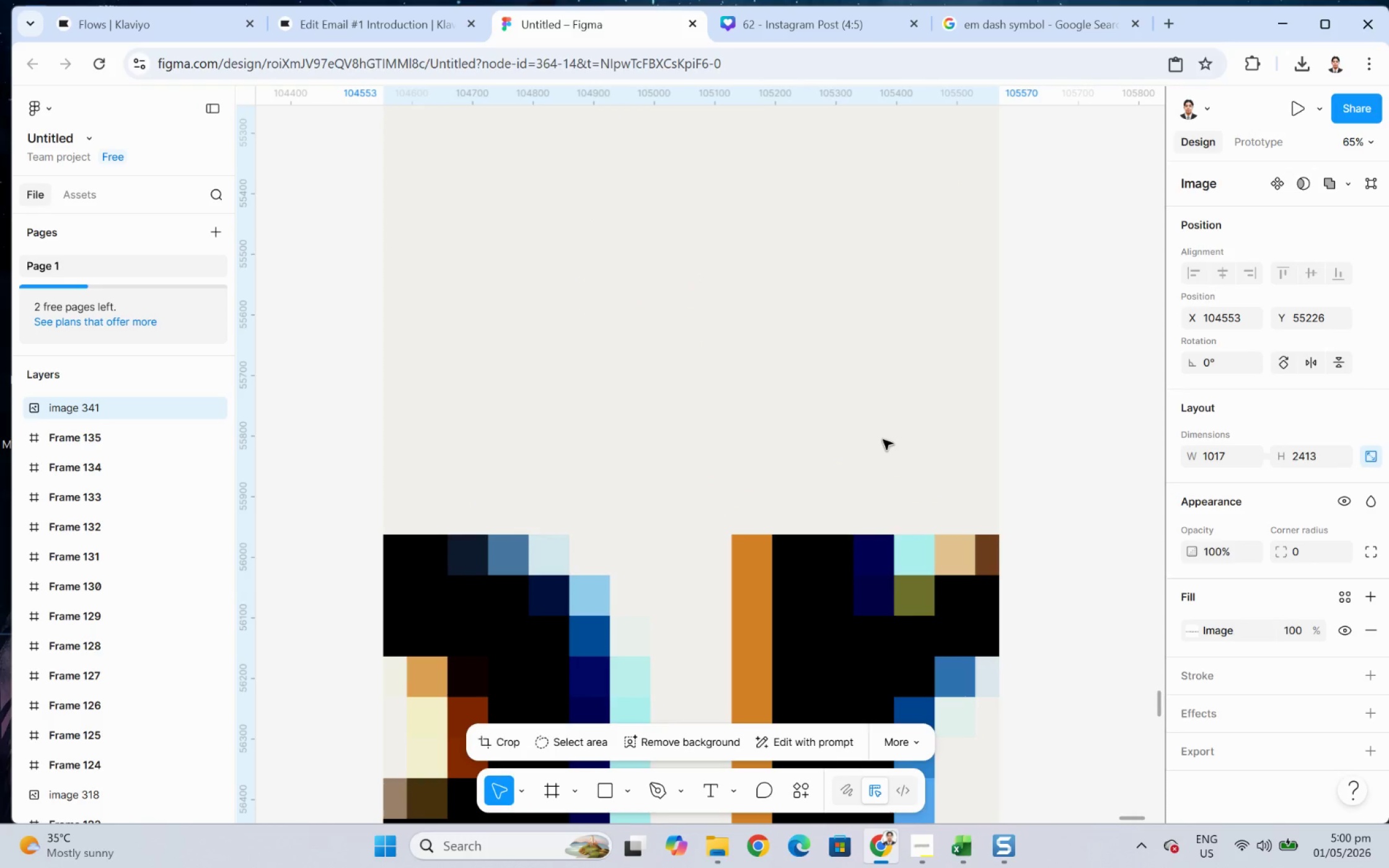 
key(Control+Z)
 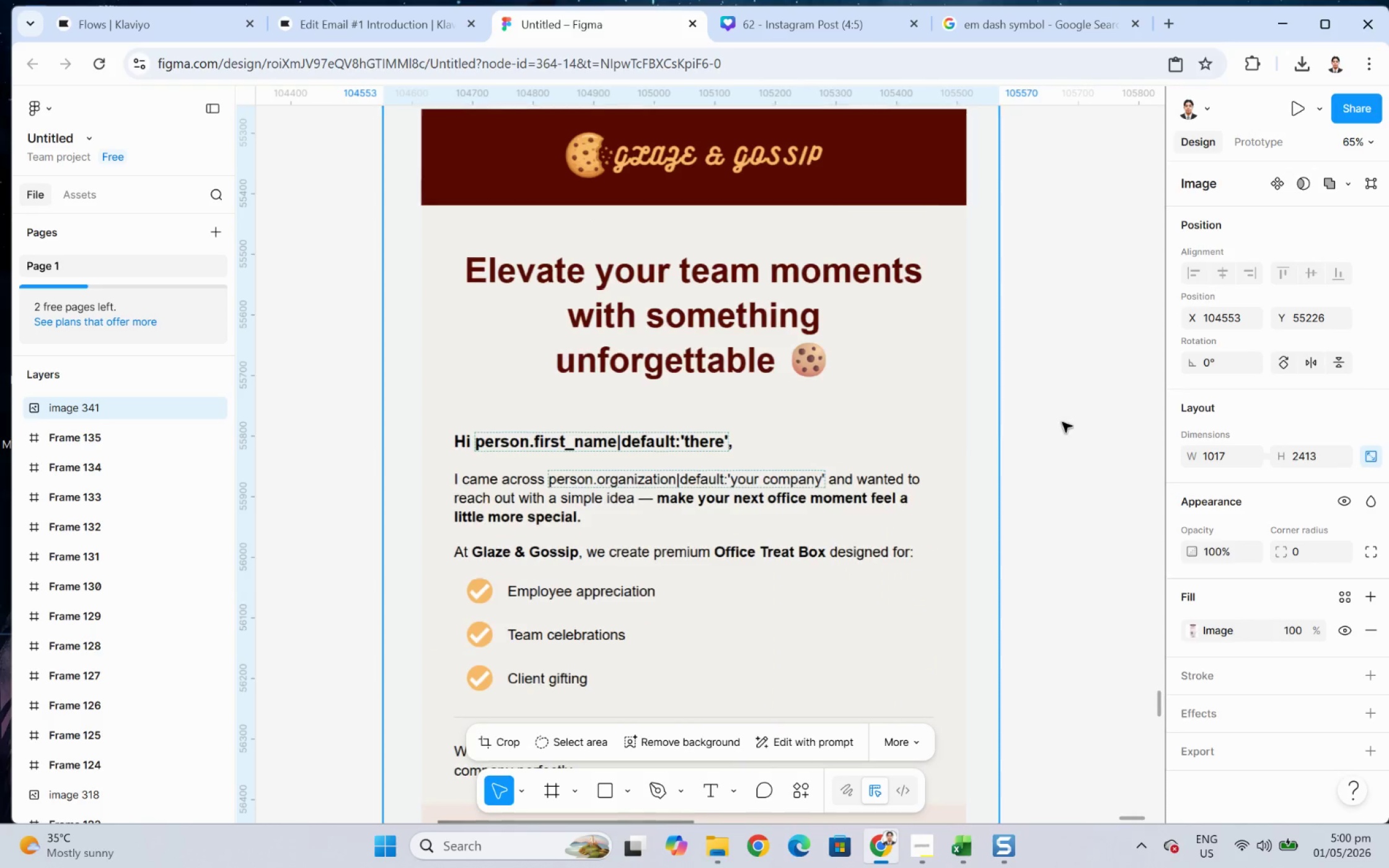 
left_click([1064, 421])
 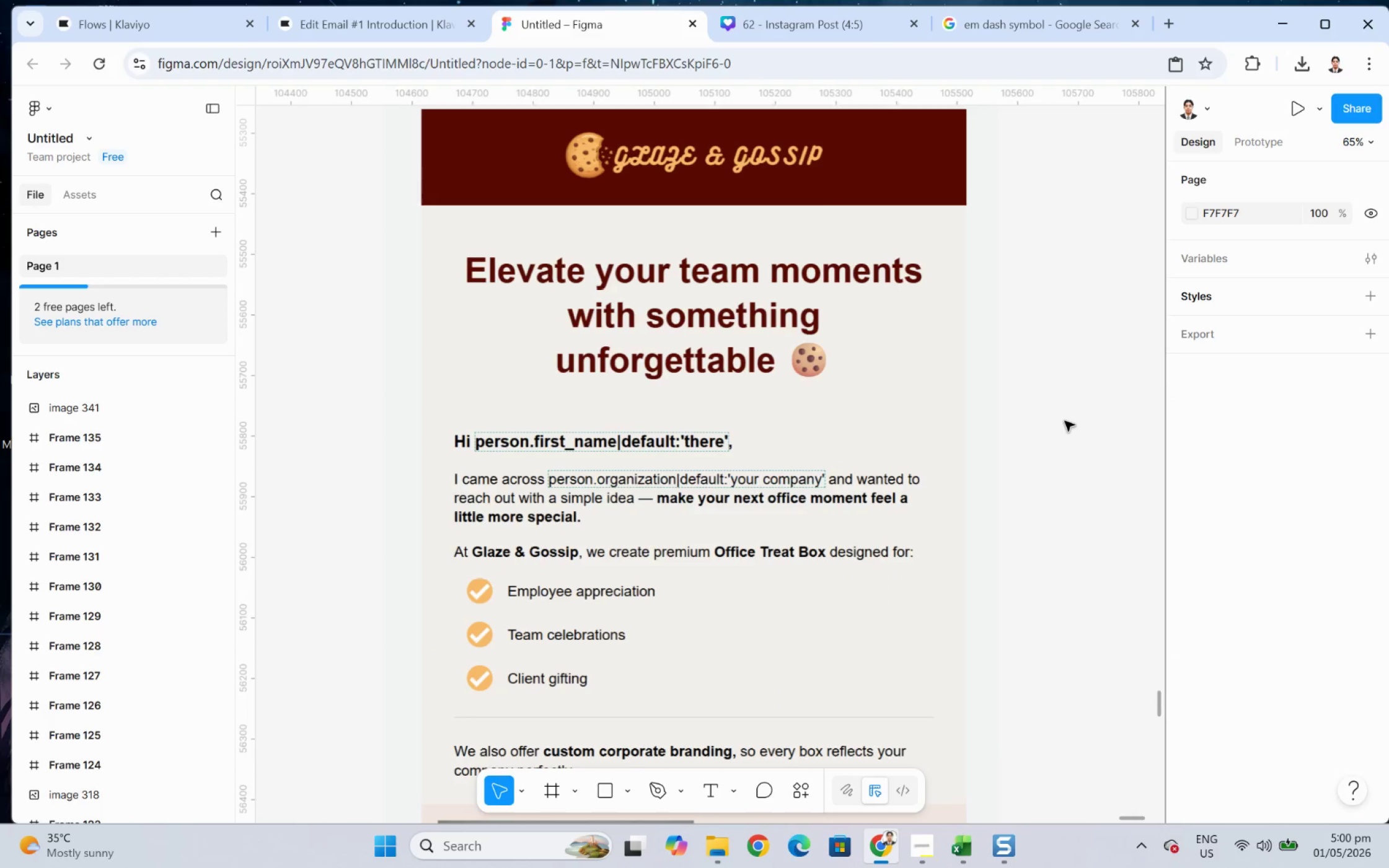 
key(Control+V)
 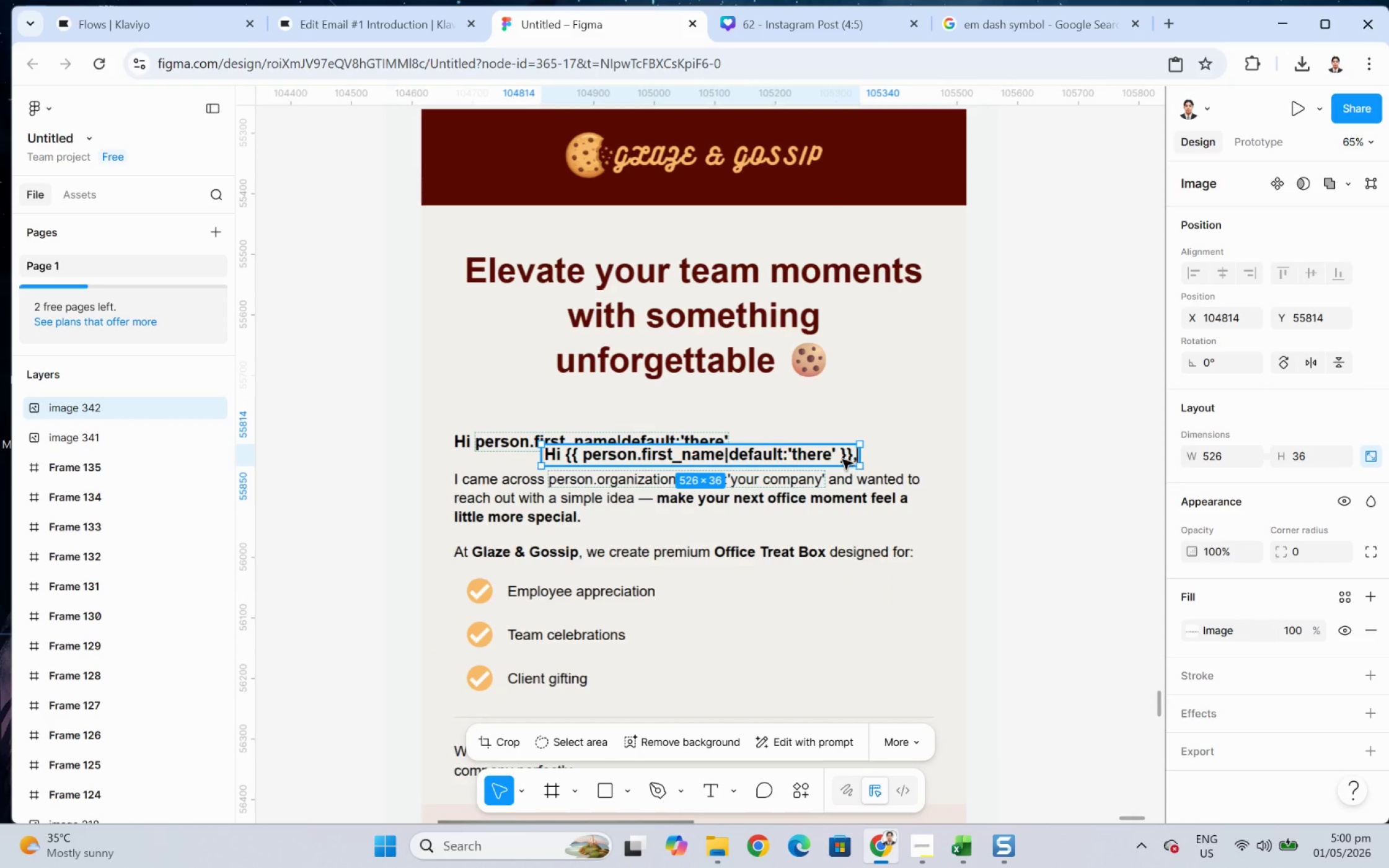 
left_click_drag(start_coordinate=[830, 457], to_coordinate=[739, 445])
 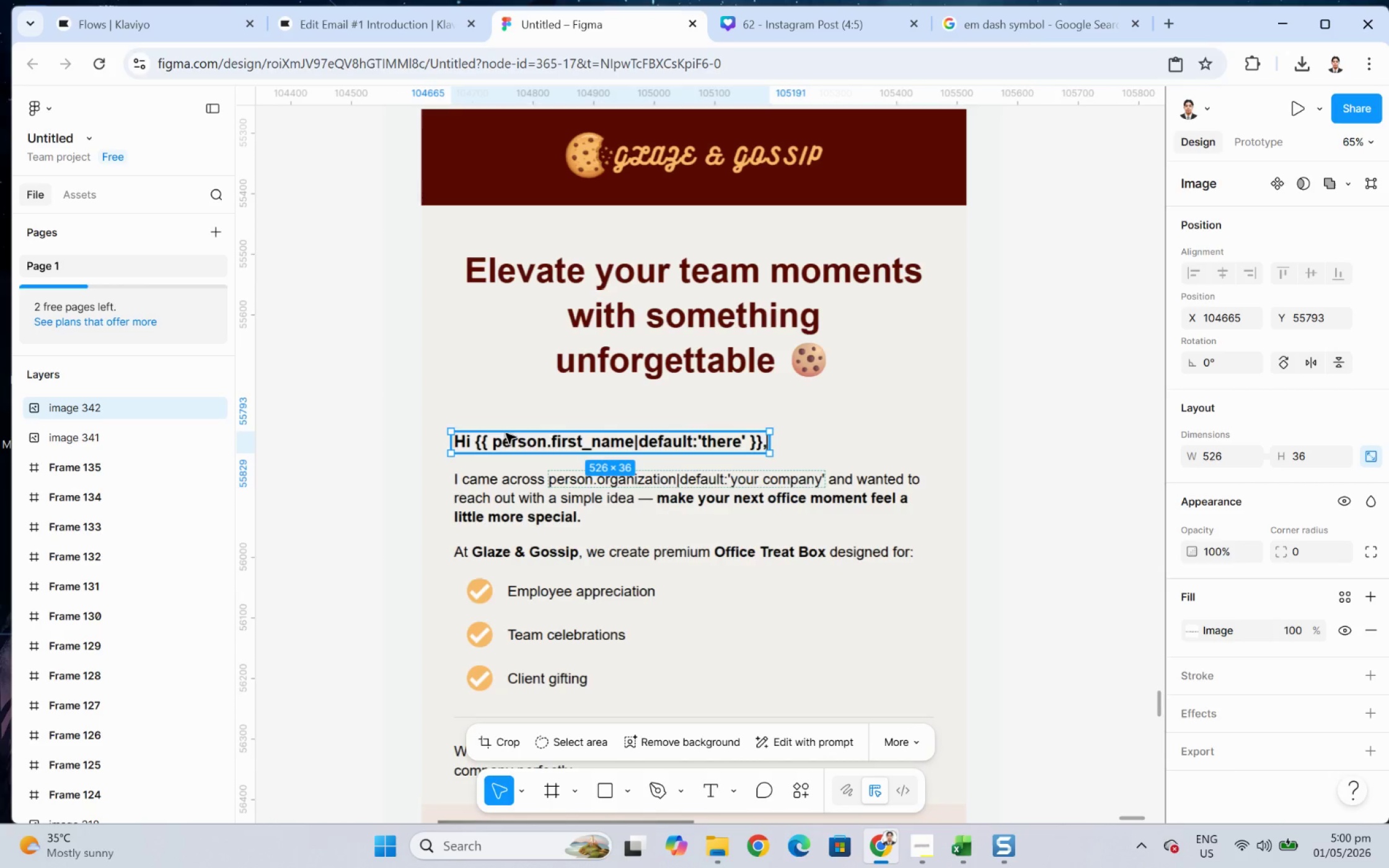 
hold_key(key=ControlLeft, duration=0.68)
 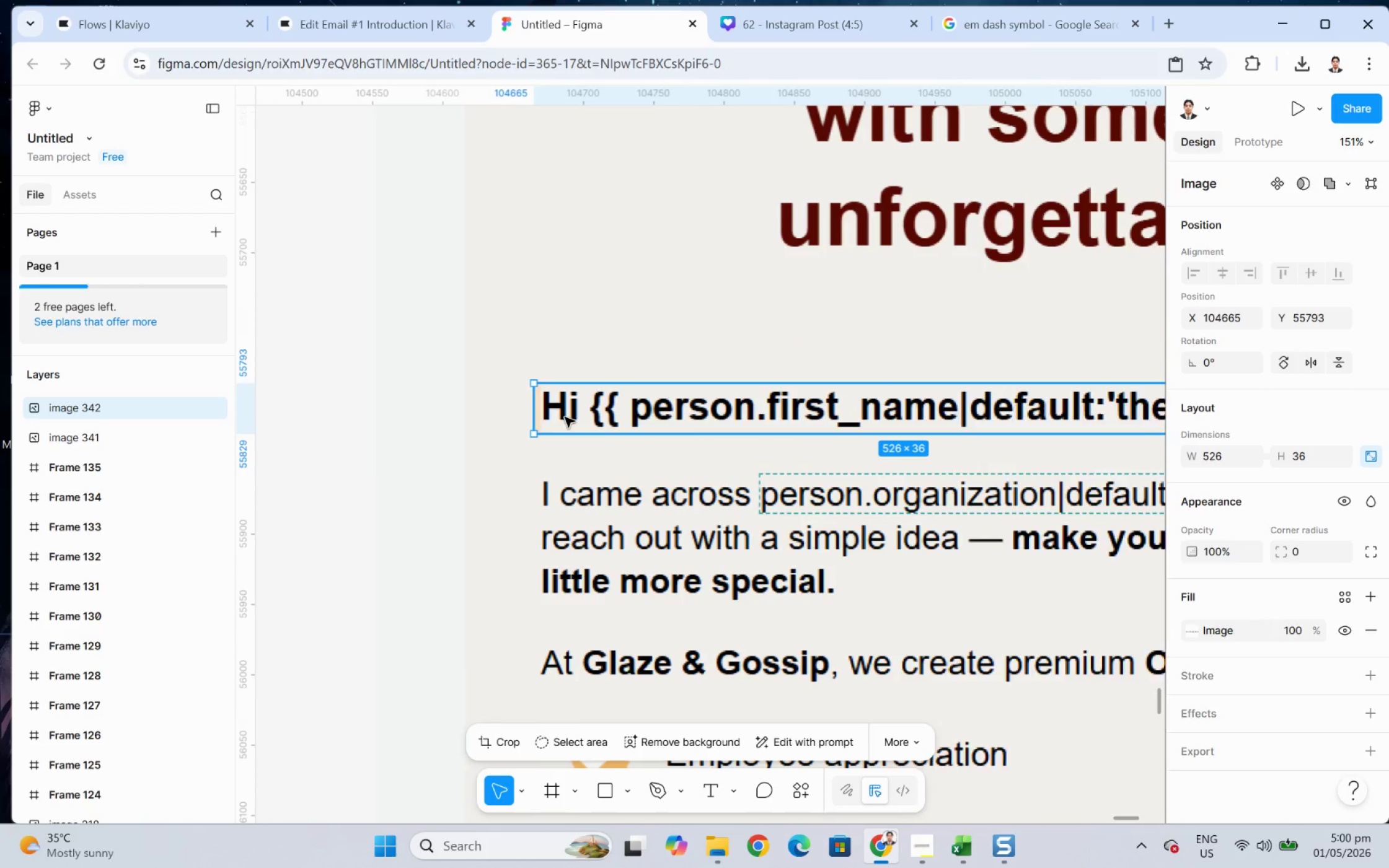 
left_click([565, 417])
 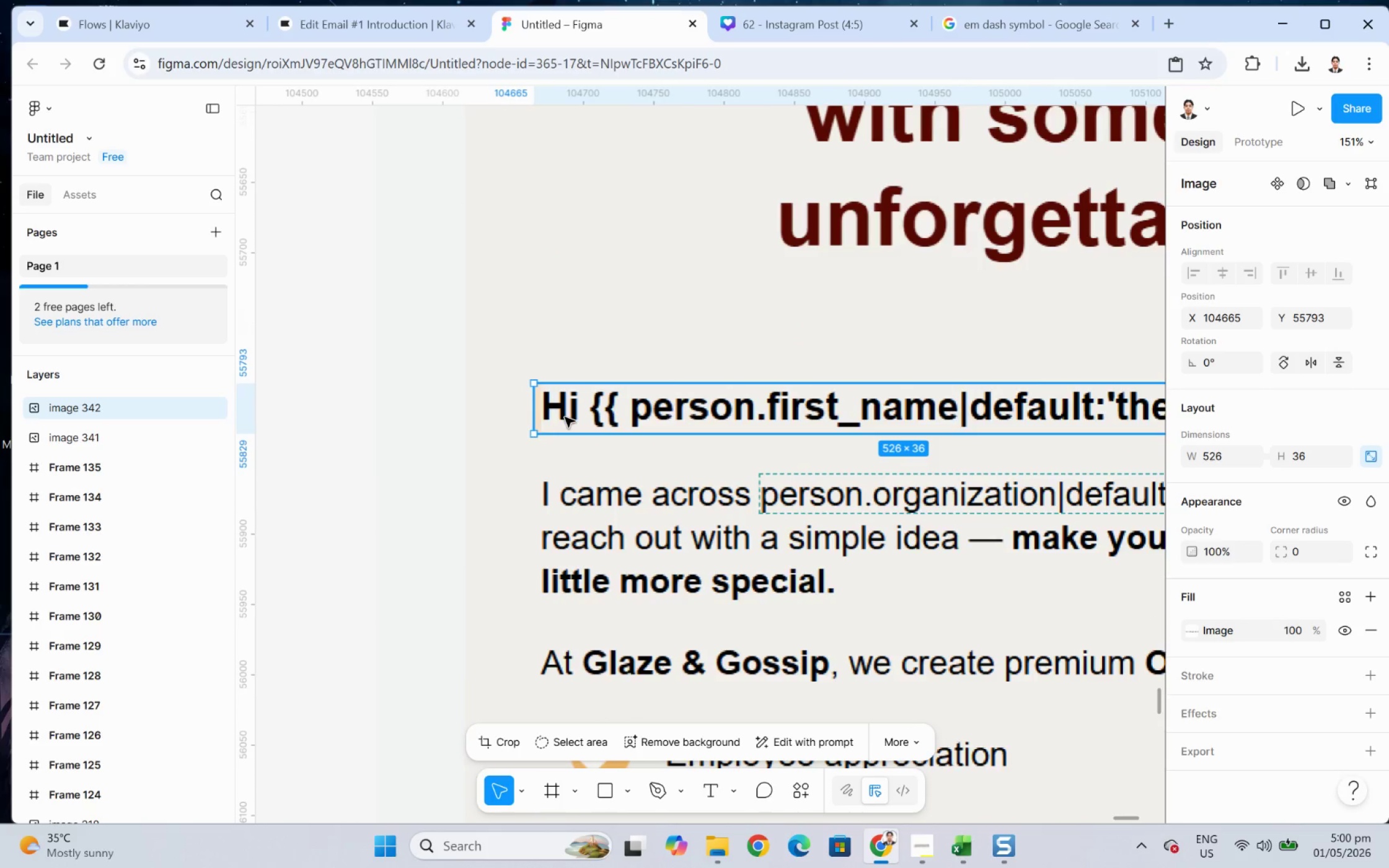 
scroll: coordinate [391, 468], scroll_direction: up, amount: 7.0
 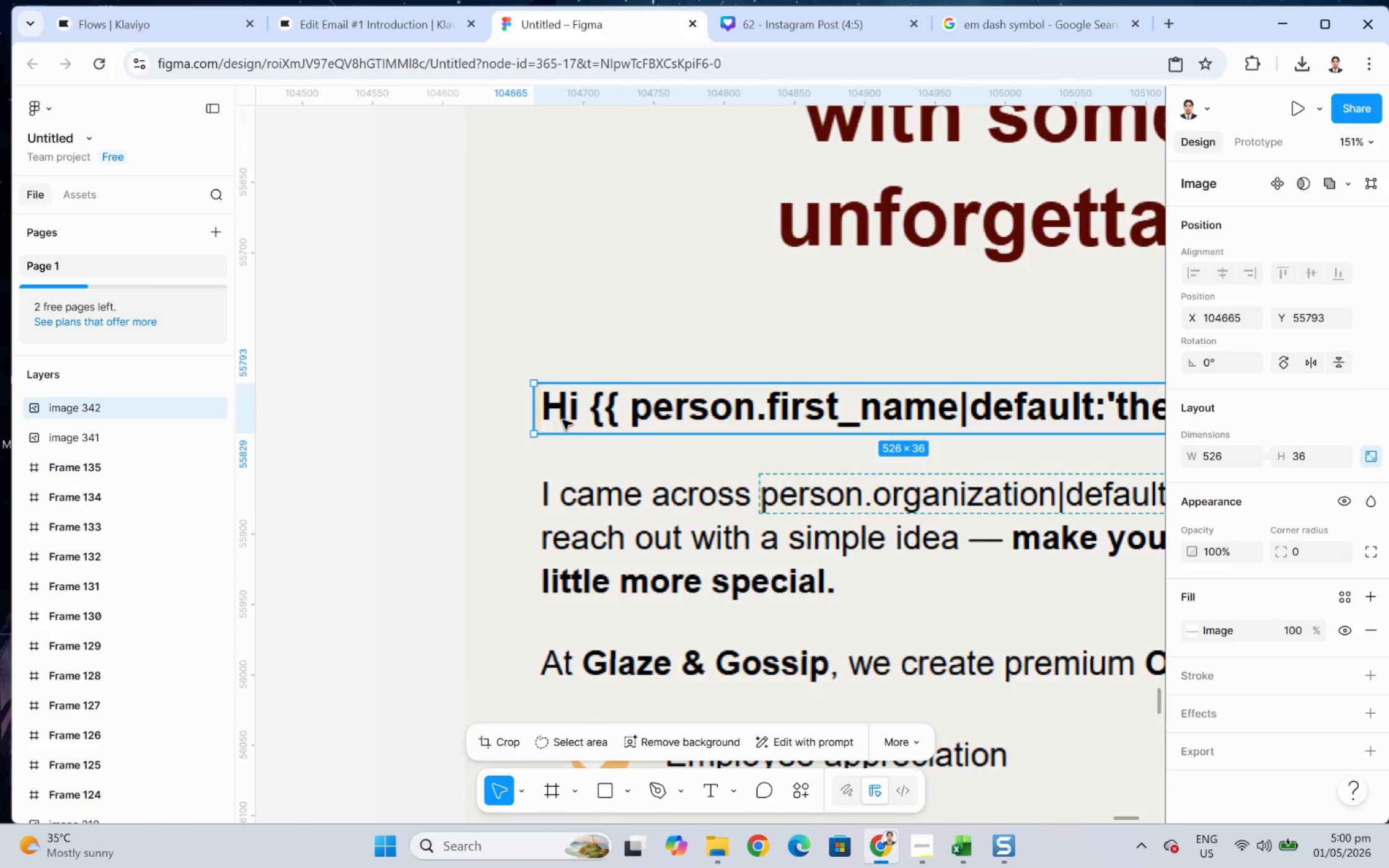 
double_click([565, 417])
 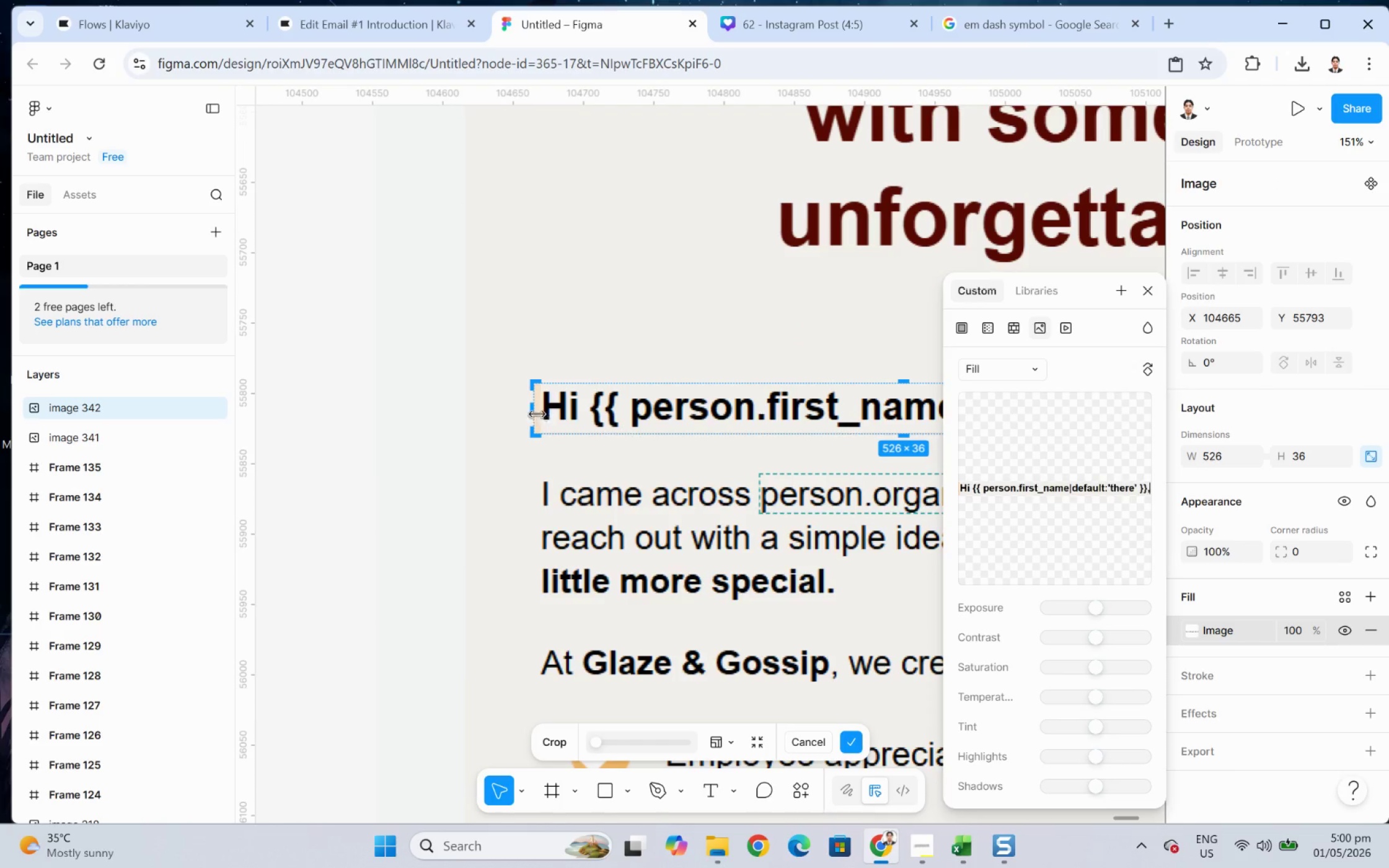 
left_click_drag(start_coordinate=[536, 408], to_coordinate=[543, 408])
 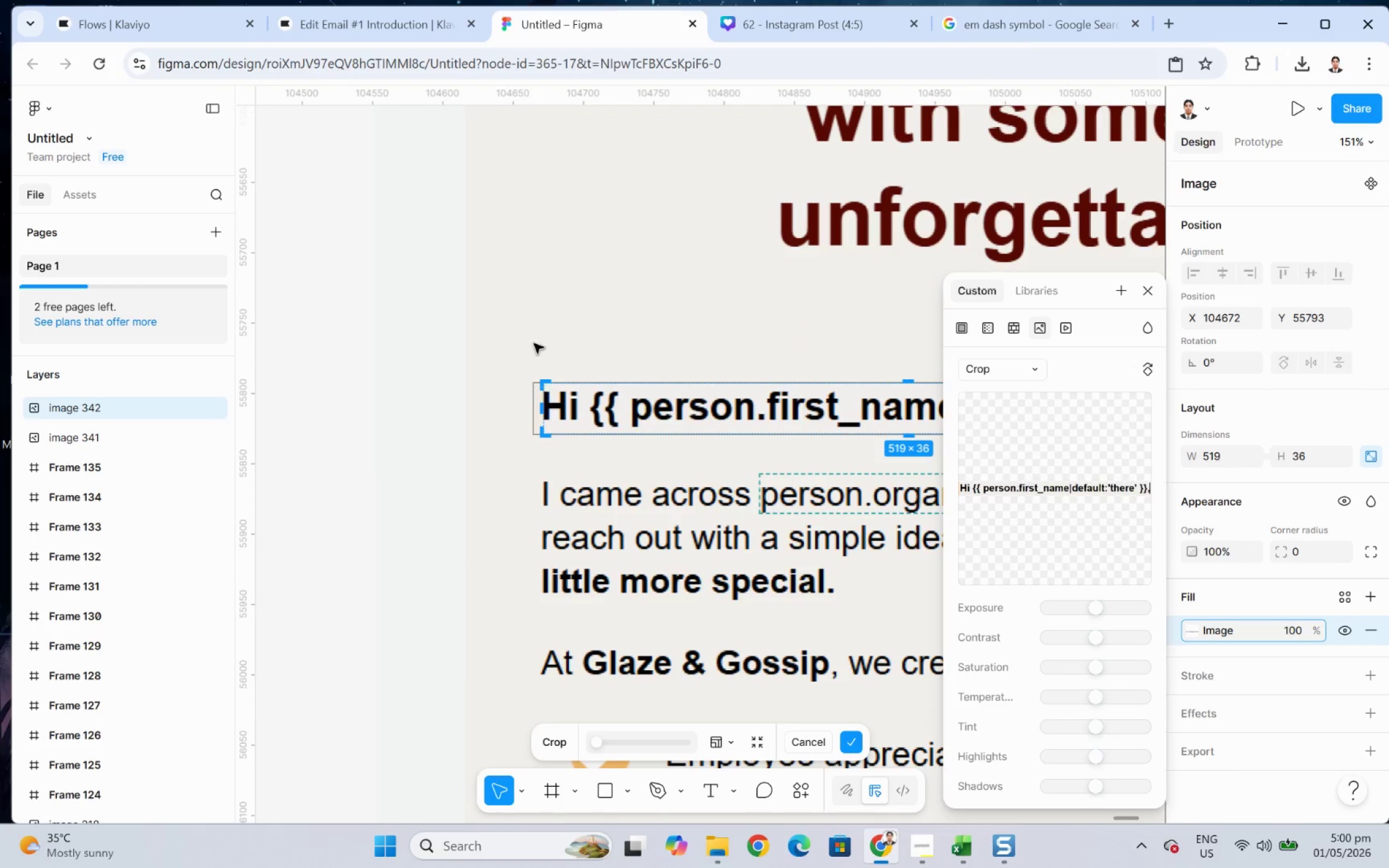 
left_click([534, 339])
 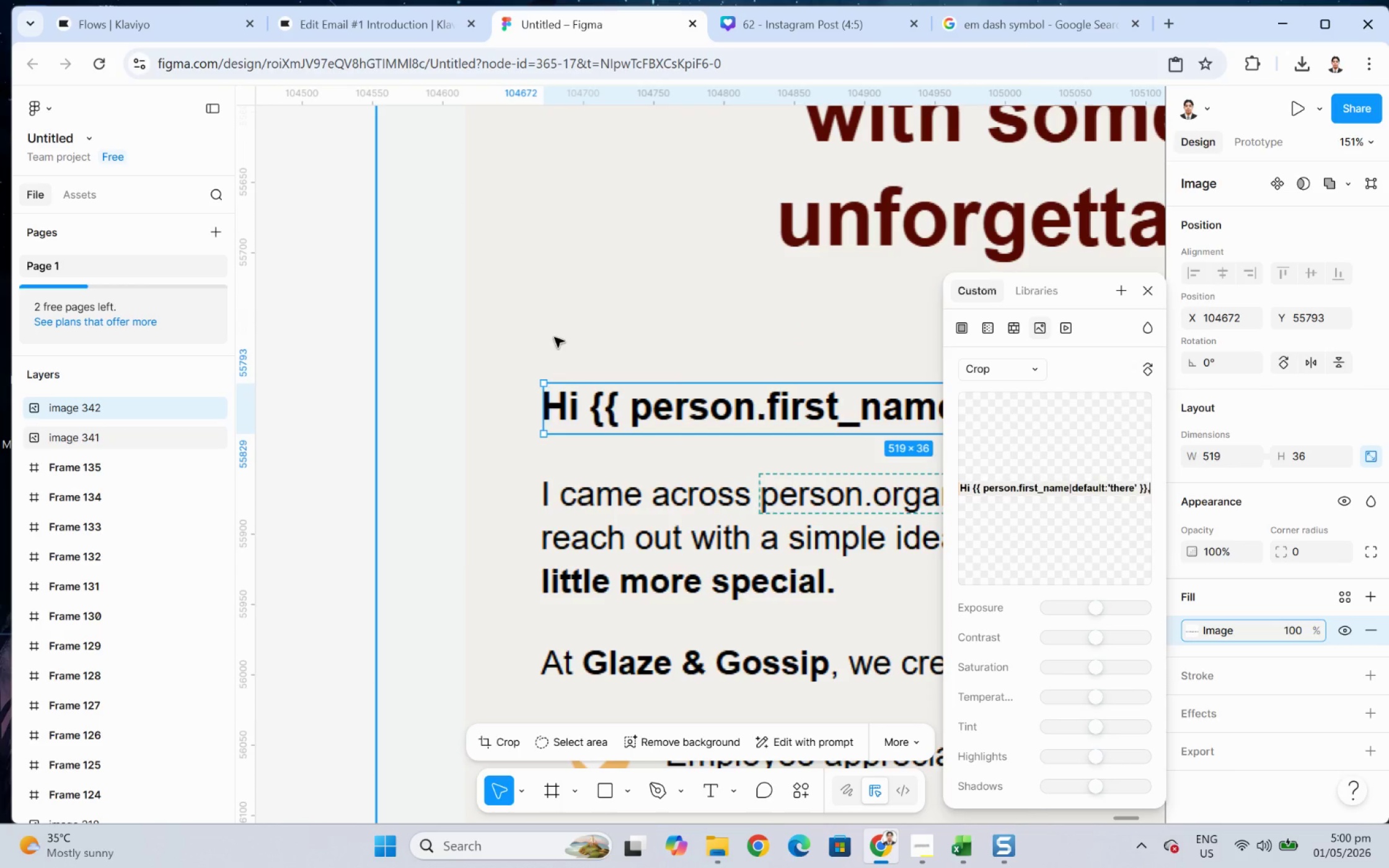 
left_click([556, 335])
 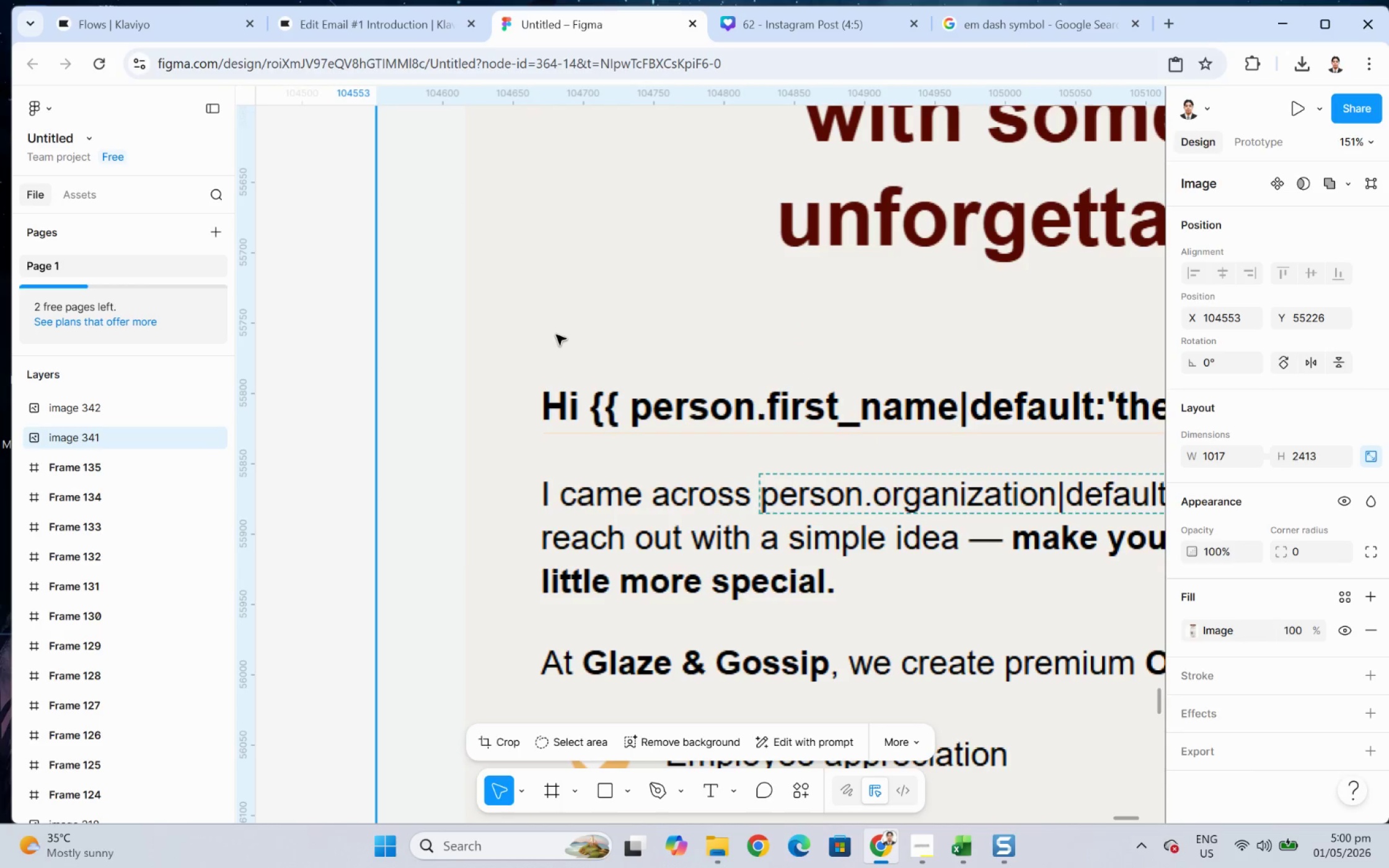 
hold_key(key=ControlLeft, duration=0.47)
scroll: coordinate [562, 338], scroll_direction: down, amount: 4.0
 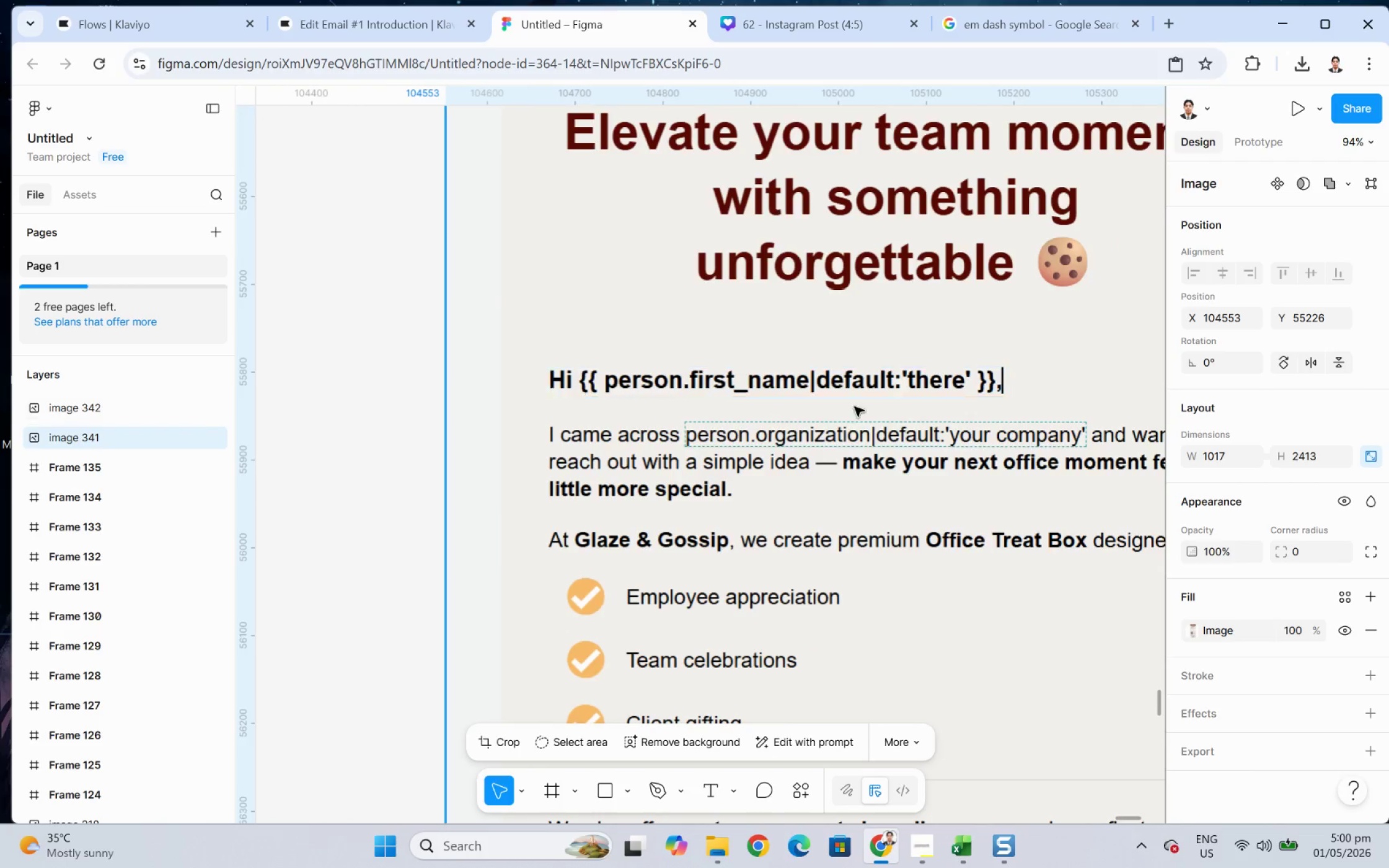 
key(Control+ControlLeft)
 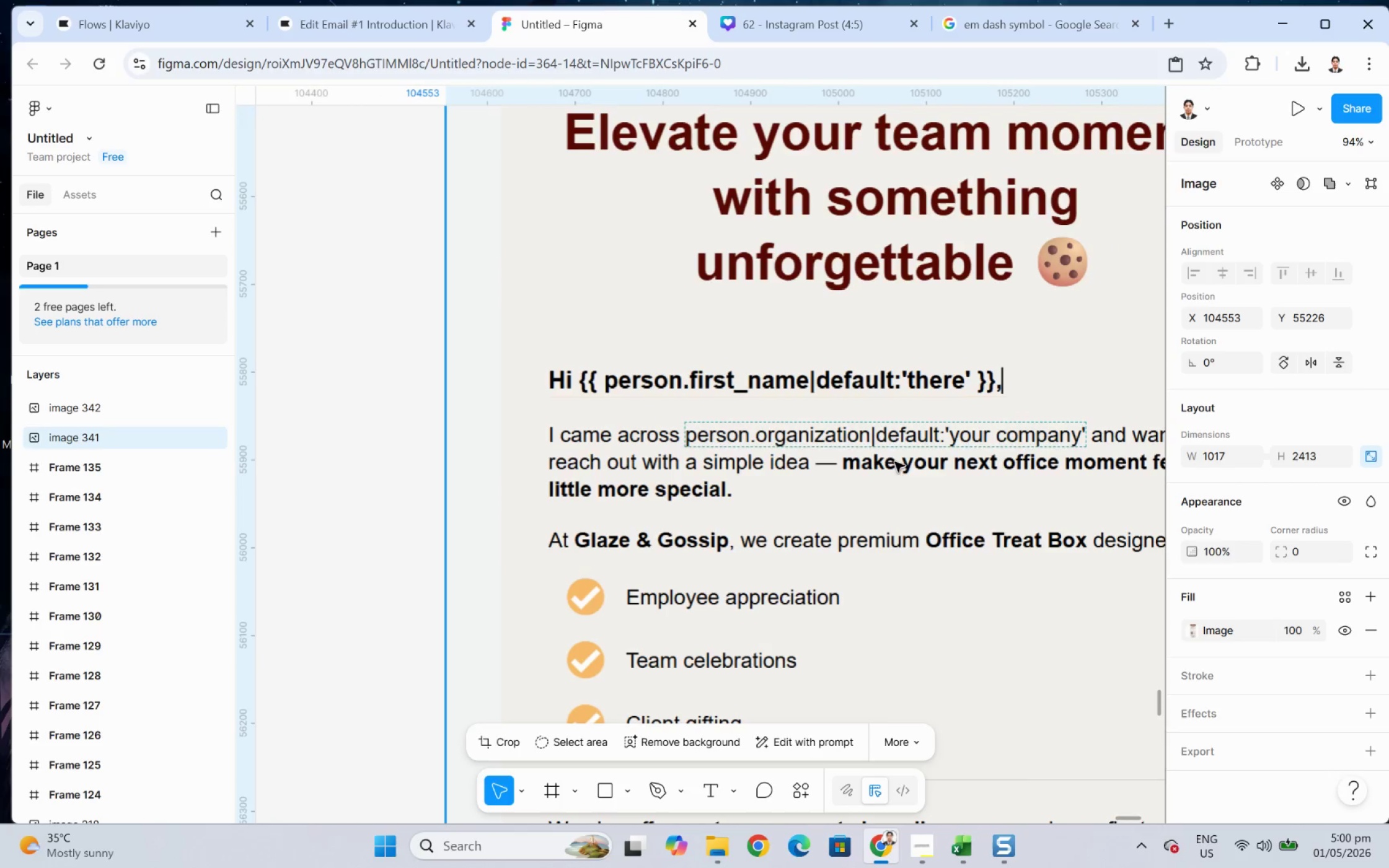 
hold_key(key=ControlLeft, duration=0.45)
 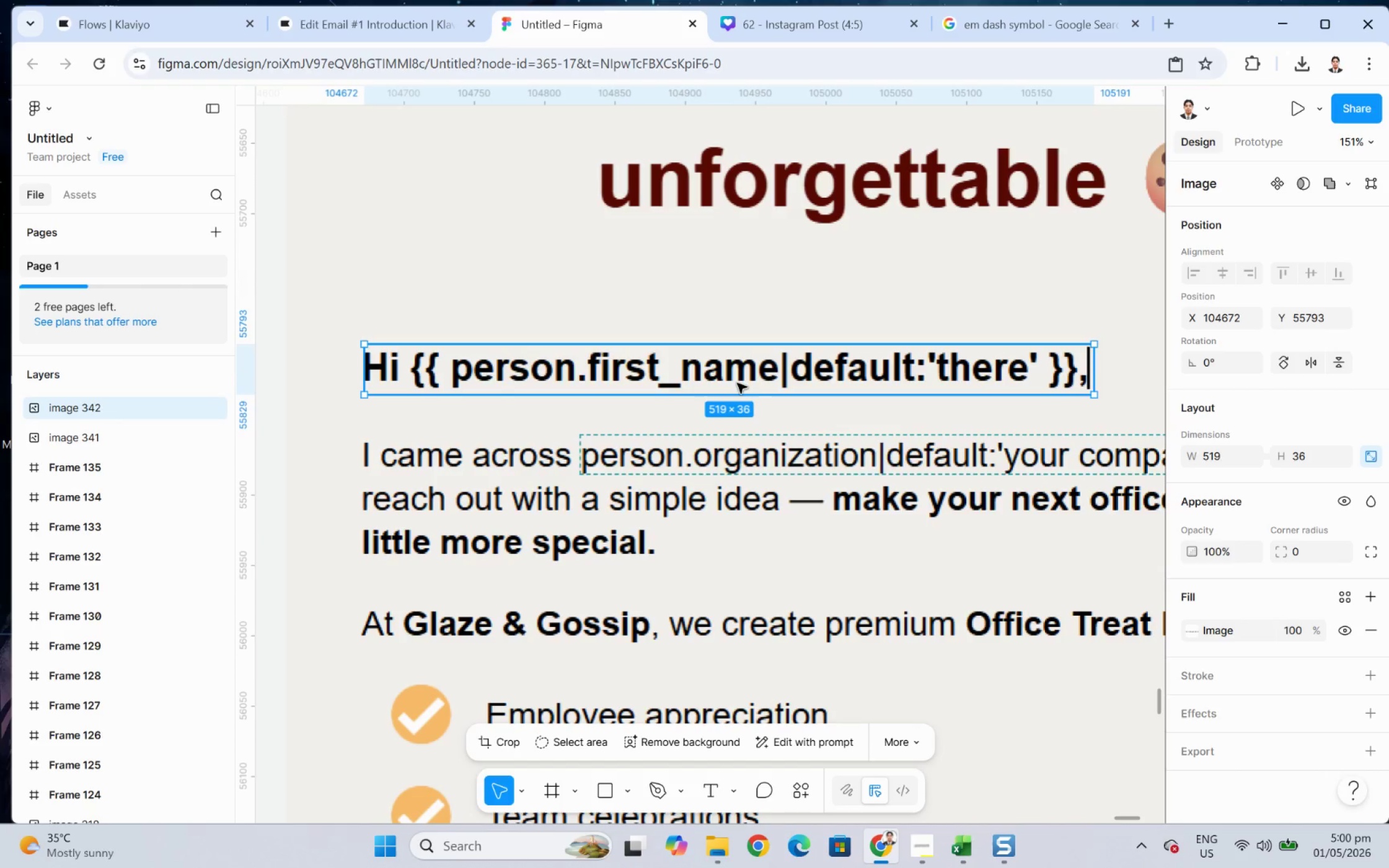 
left_click([795, 382])
 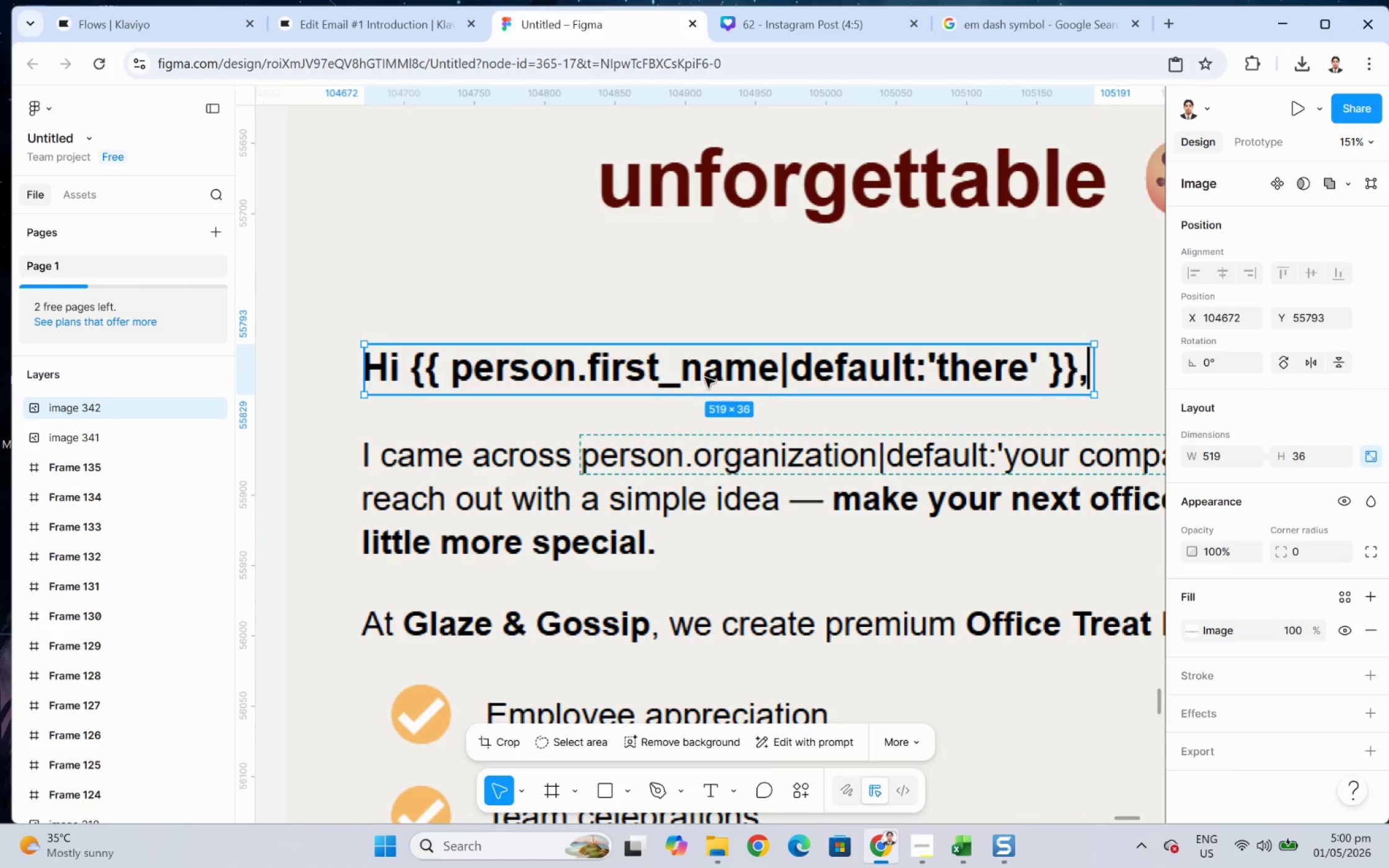 
scroll: coordinate [859, 401], scroll_direction: up, amount: 4.0
 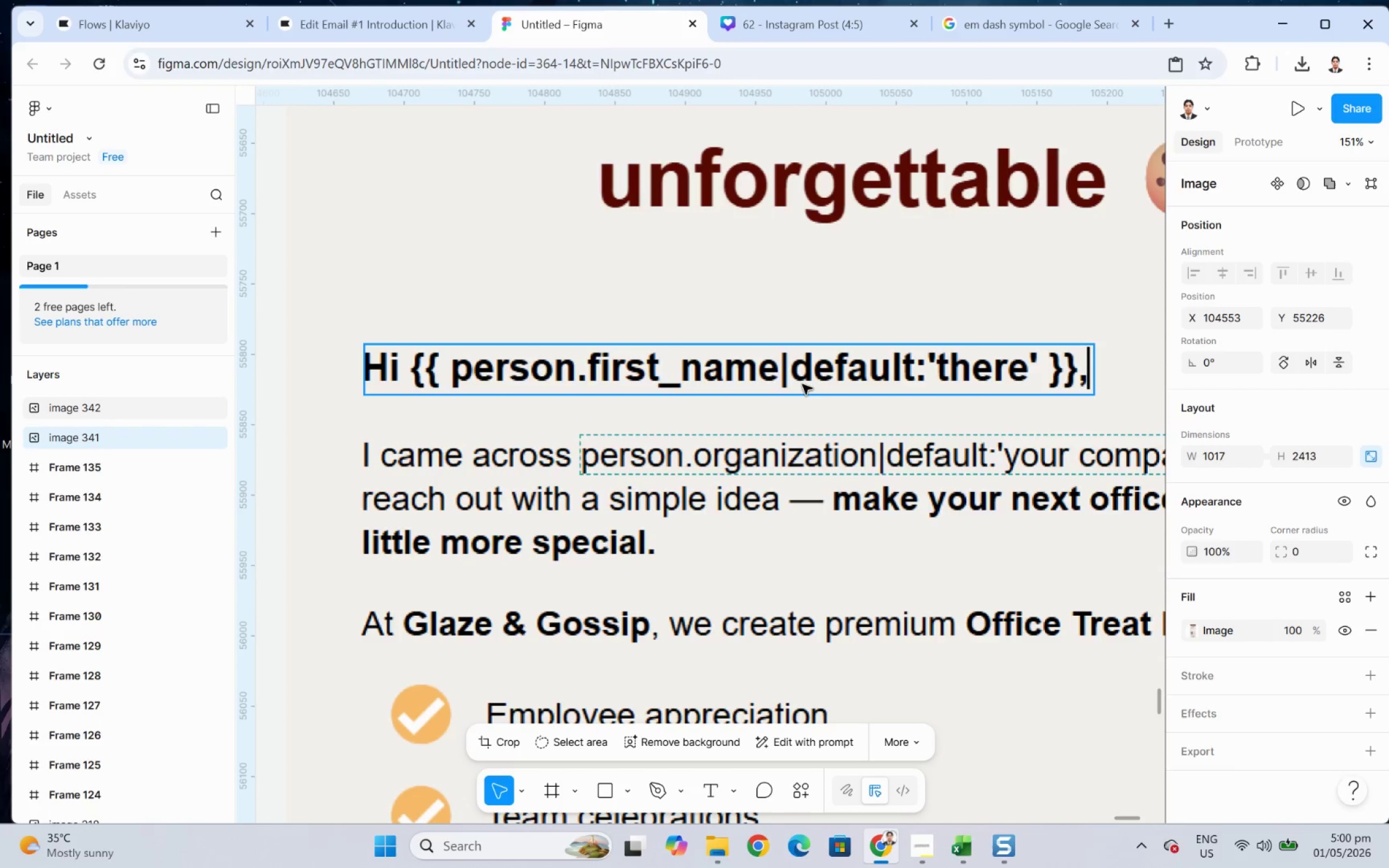 
double_click([706, 376])
 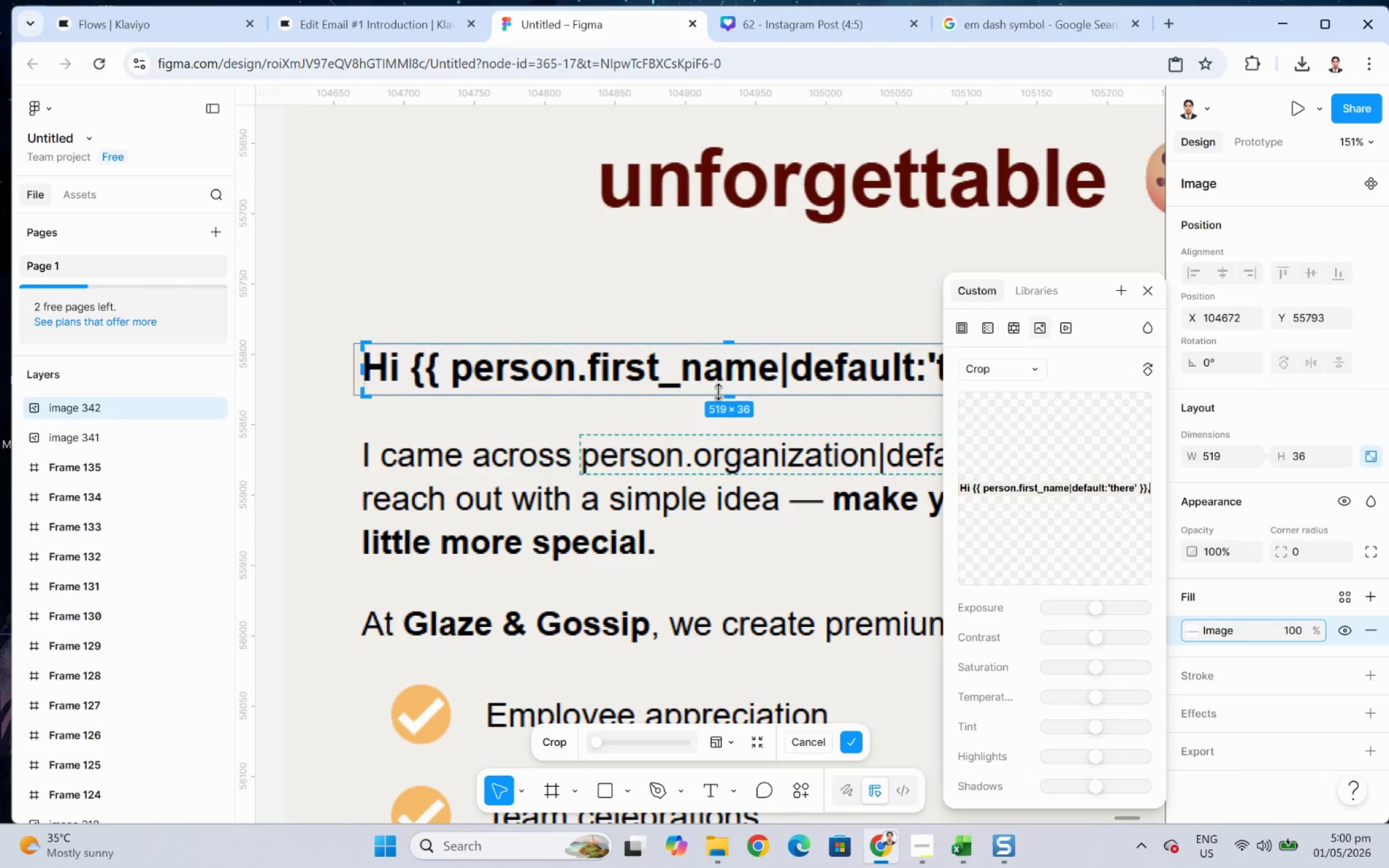 
left_click_drag(start_coordinate=[725, 396], to_coordinate=[733, 386])
 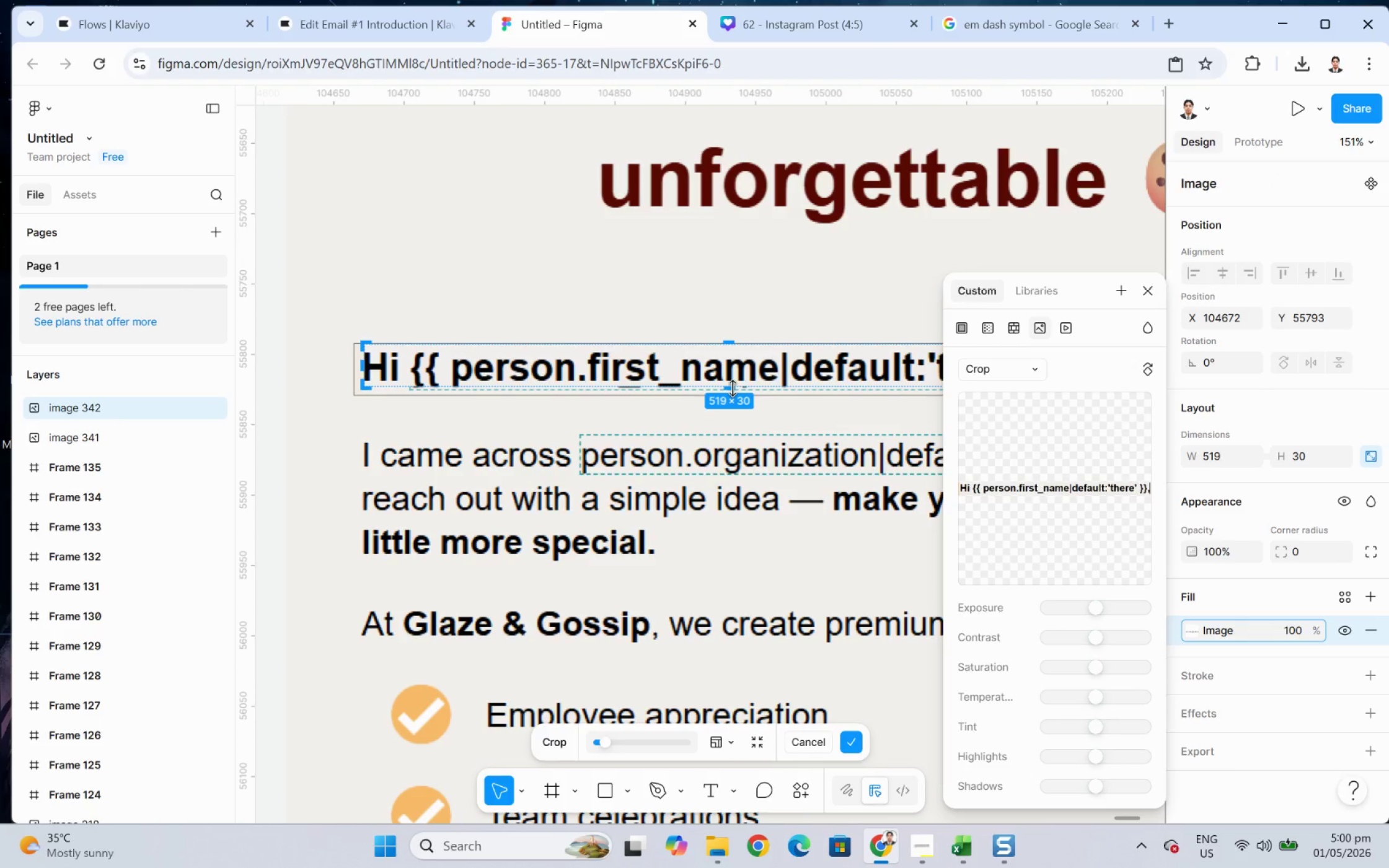 
left_click_drag(start_coordinate=[730, 386], to_coordinate=[734, 388])
 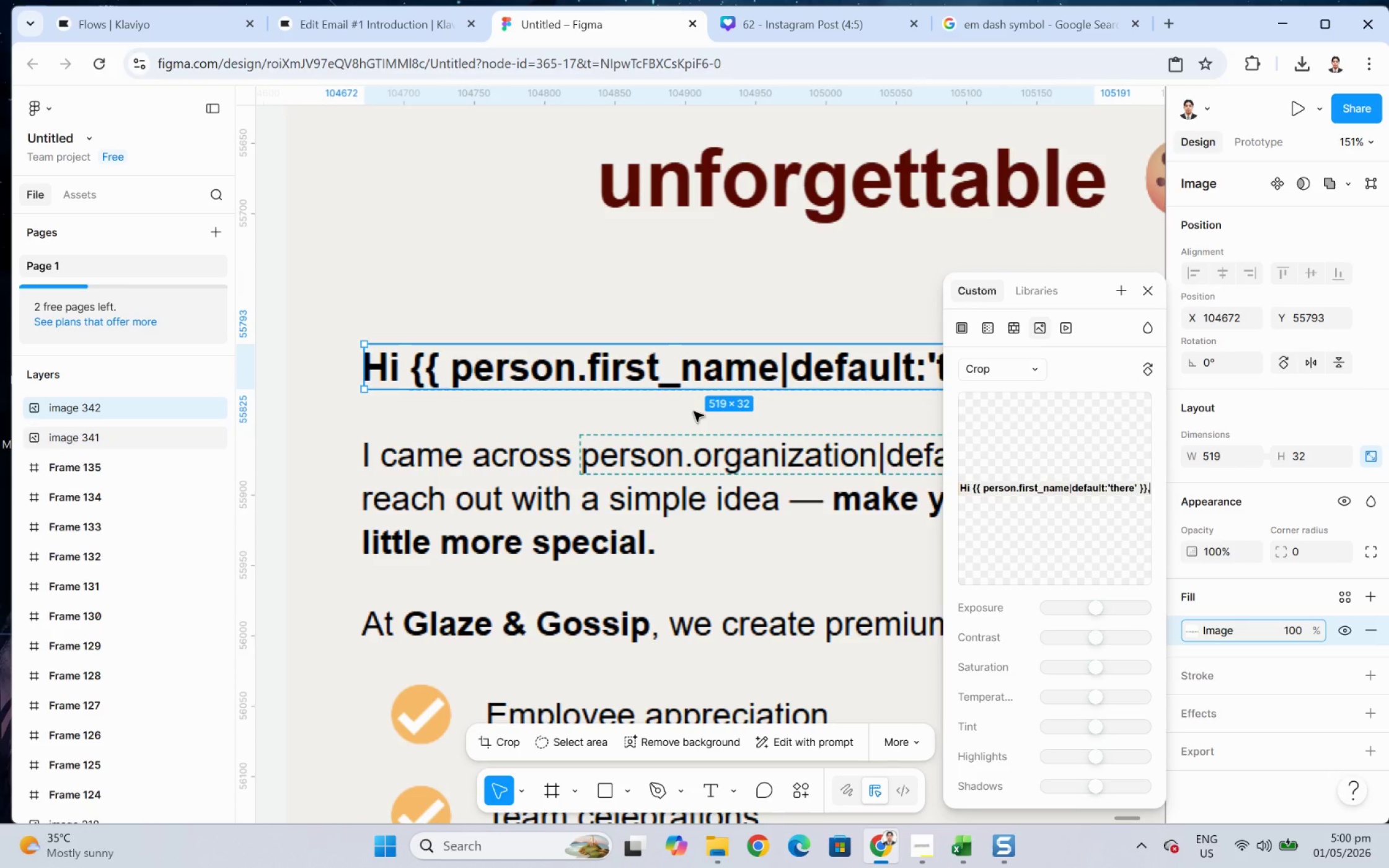 
double_click([694, 411])
 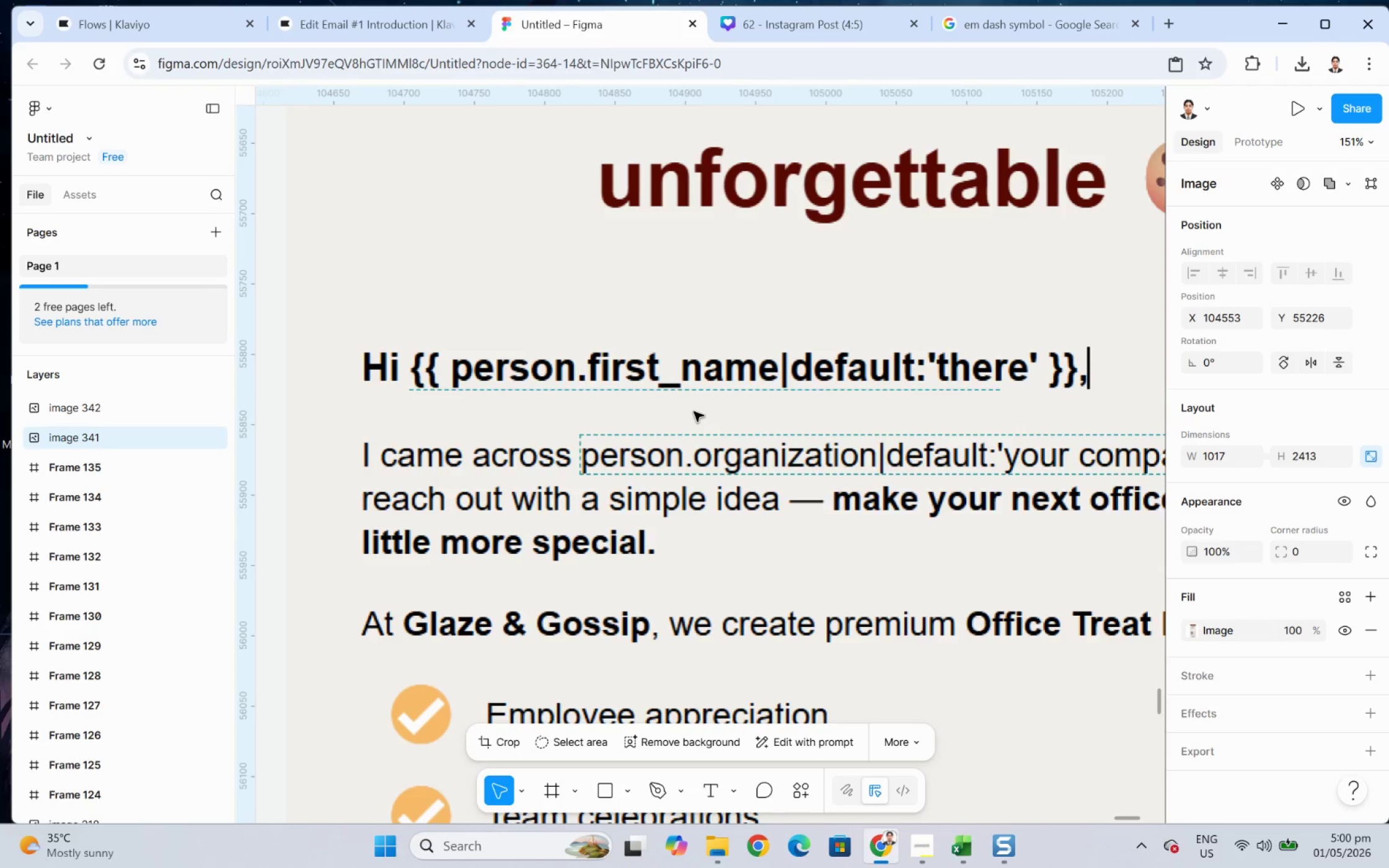 
hold_key(key=ControlLeft, duration=0.67)
 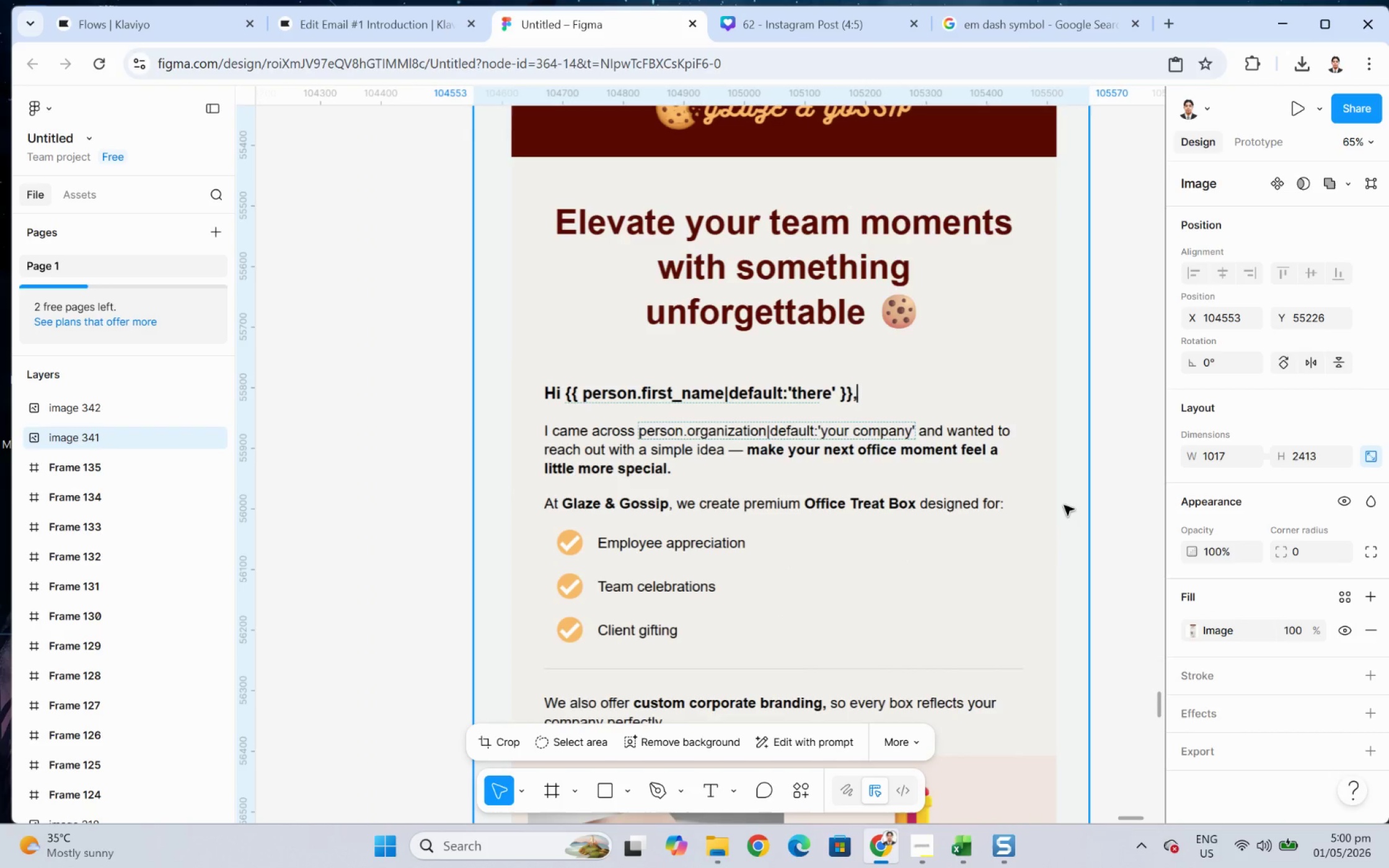 
left_click([1064, 505])
 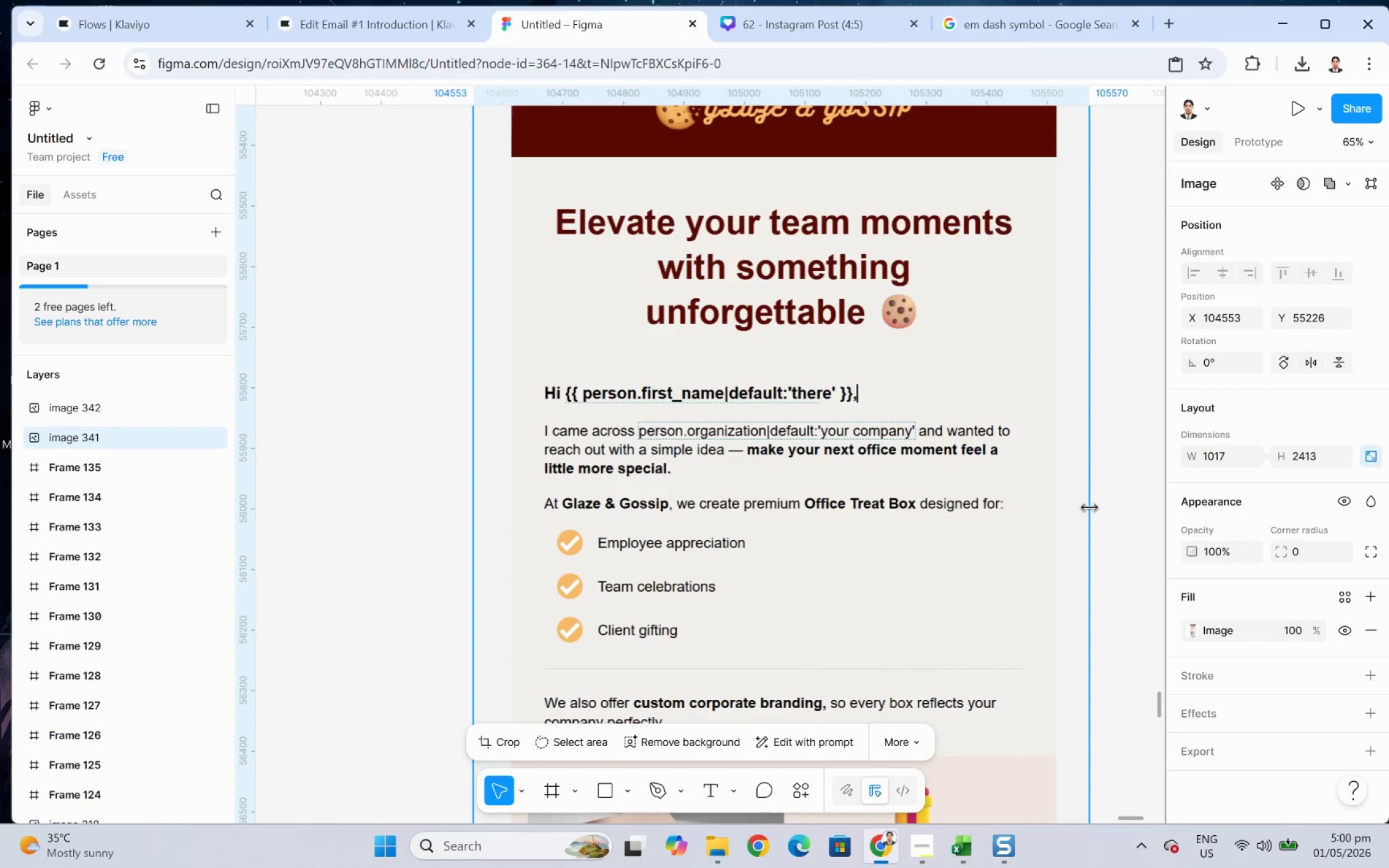 
scroll: coordinate [690, 413], scroll_direction: down, amount: 7.0
 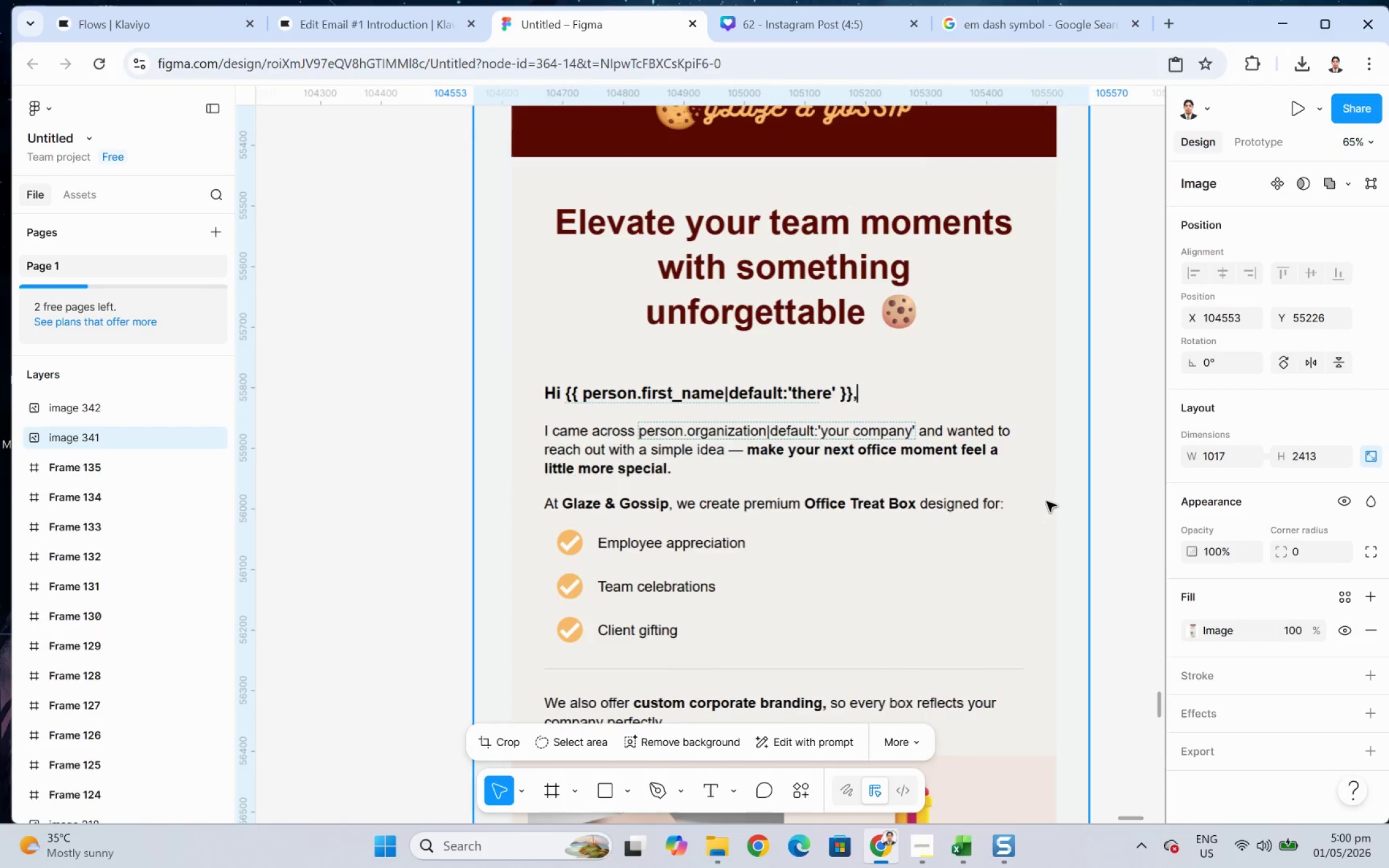 
wait(5.43)
 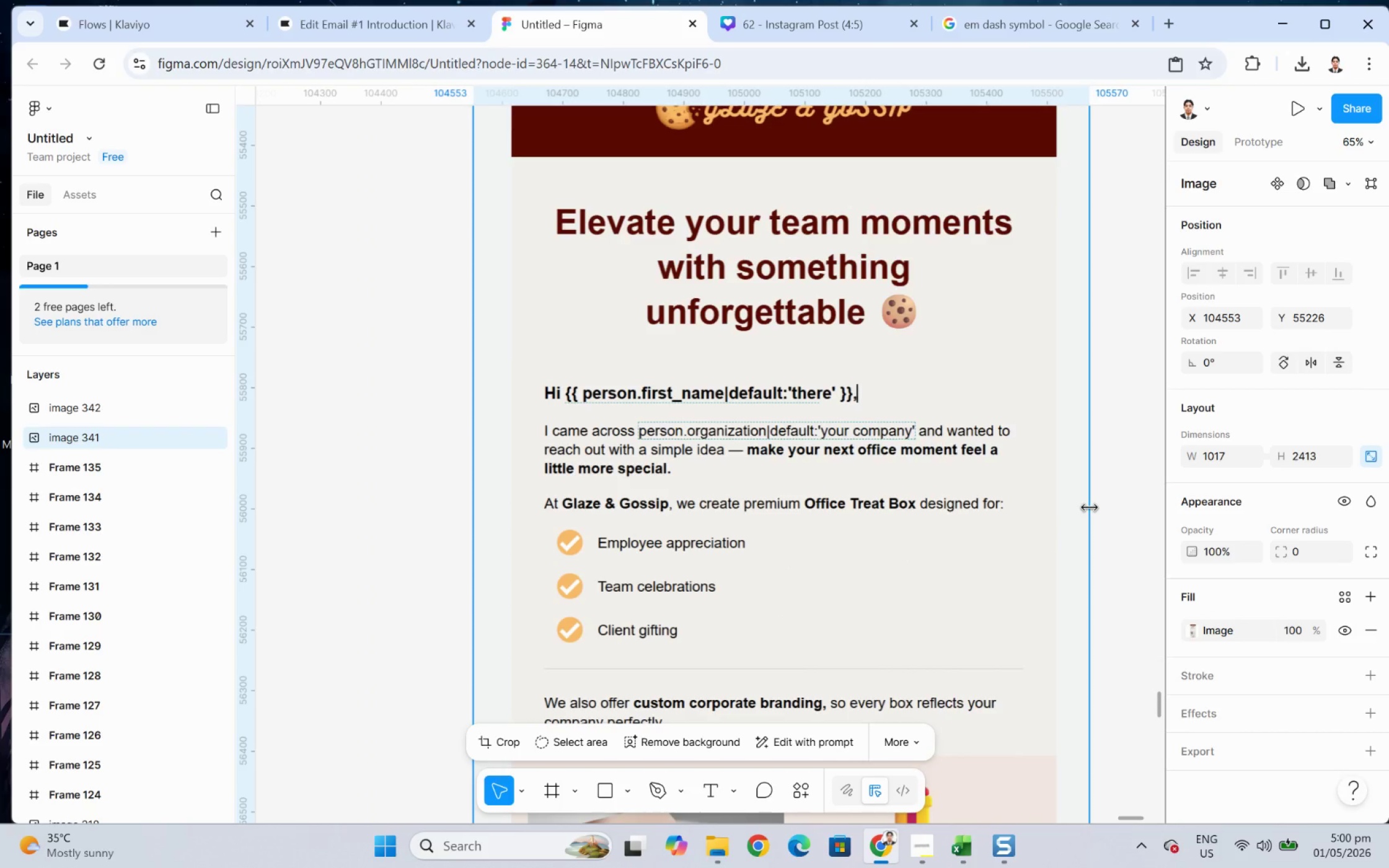 
hold_key(key=ControlLeft, duration=0.89)
scroll: coordinate [826, 385], scroll_direction: up, amount: 6.0
 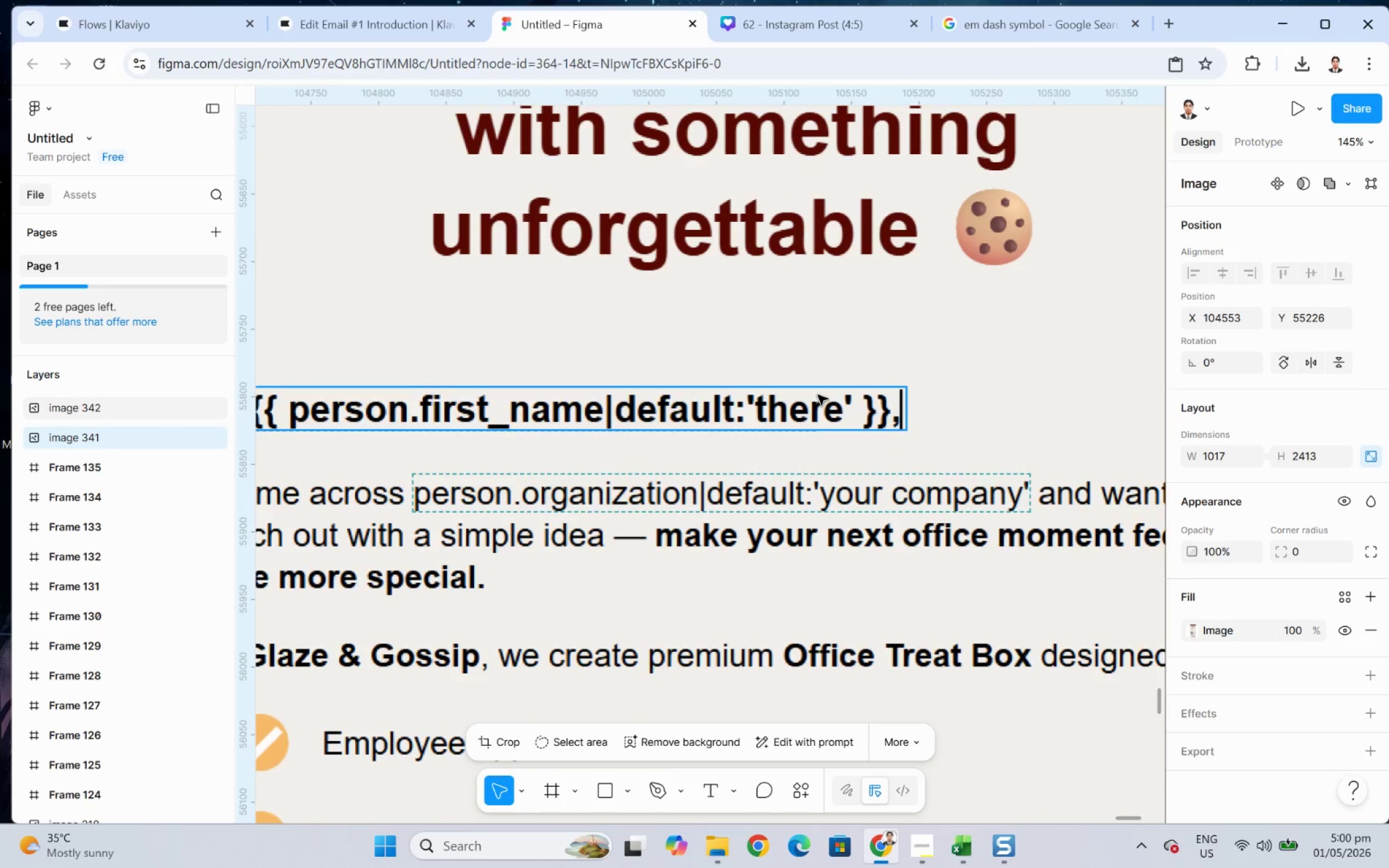 
double_click([818, 395])
 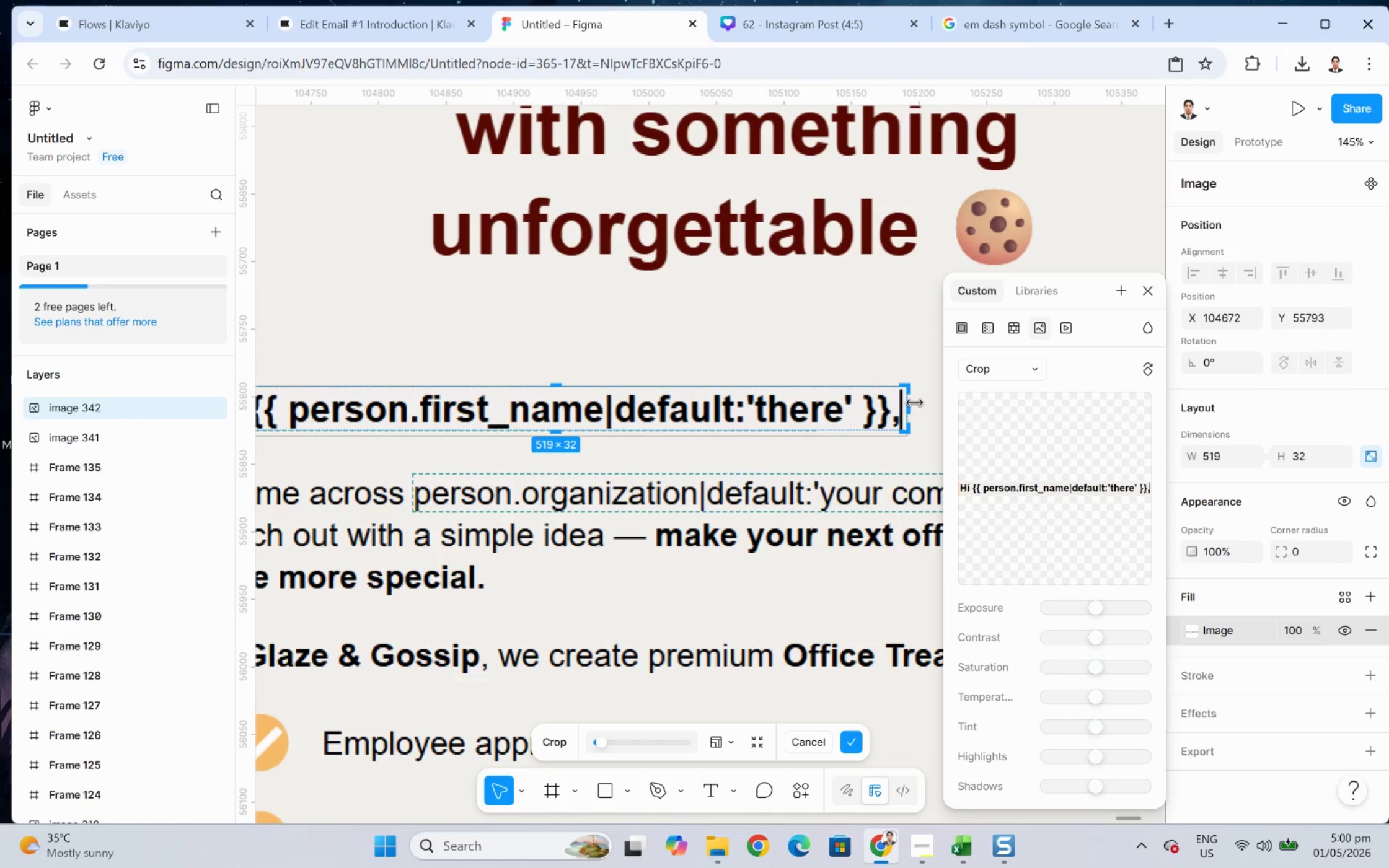 
left_click_drag(start_coordinate=[908, 401], to_coordinate=[899, 401])
 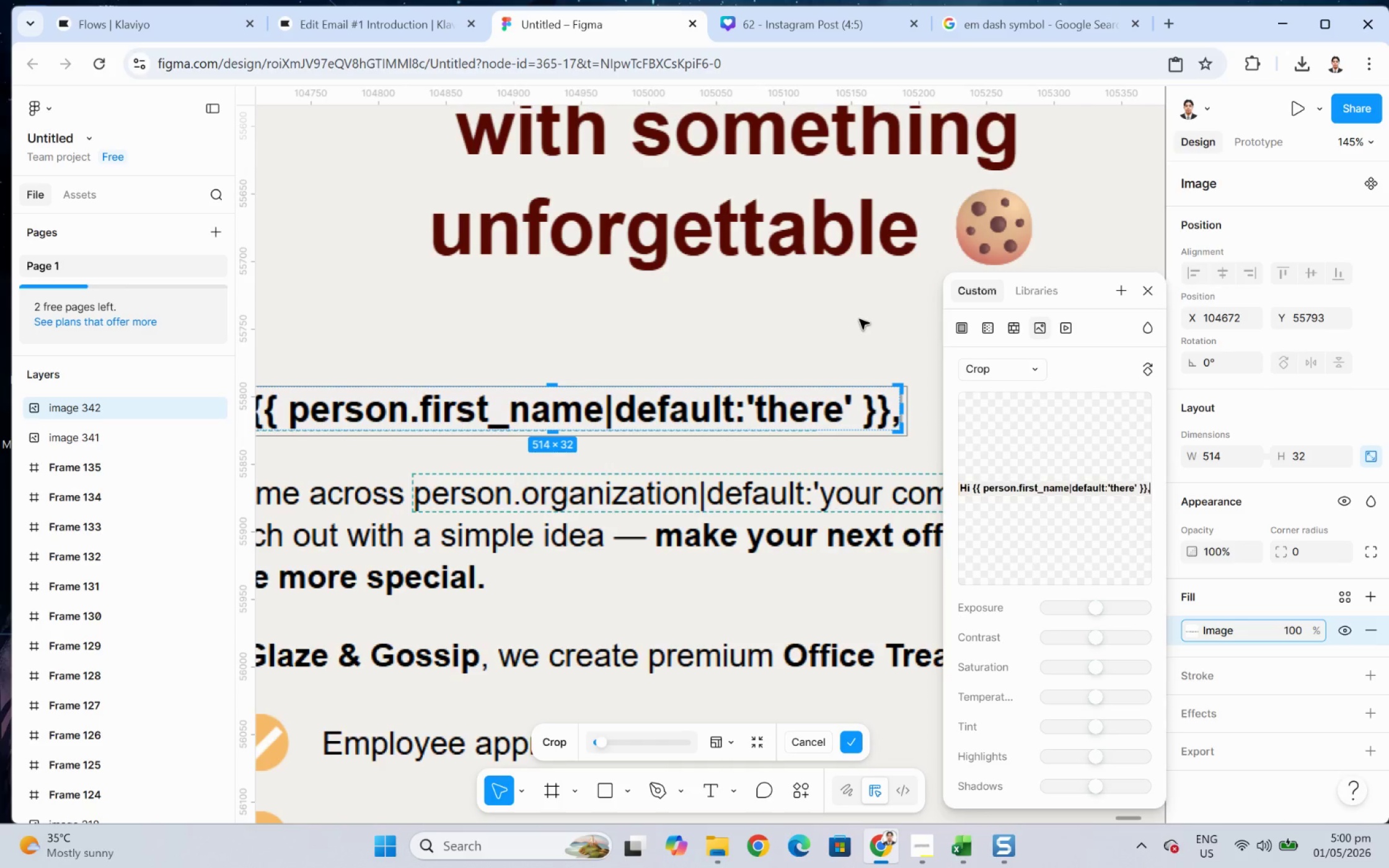 
left_click_drag(start_coordinate=[857, 322], to_coordinate=[857, 325])
 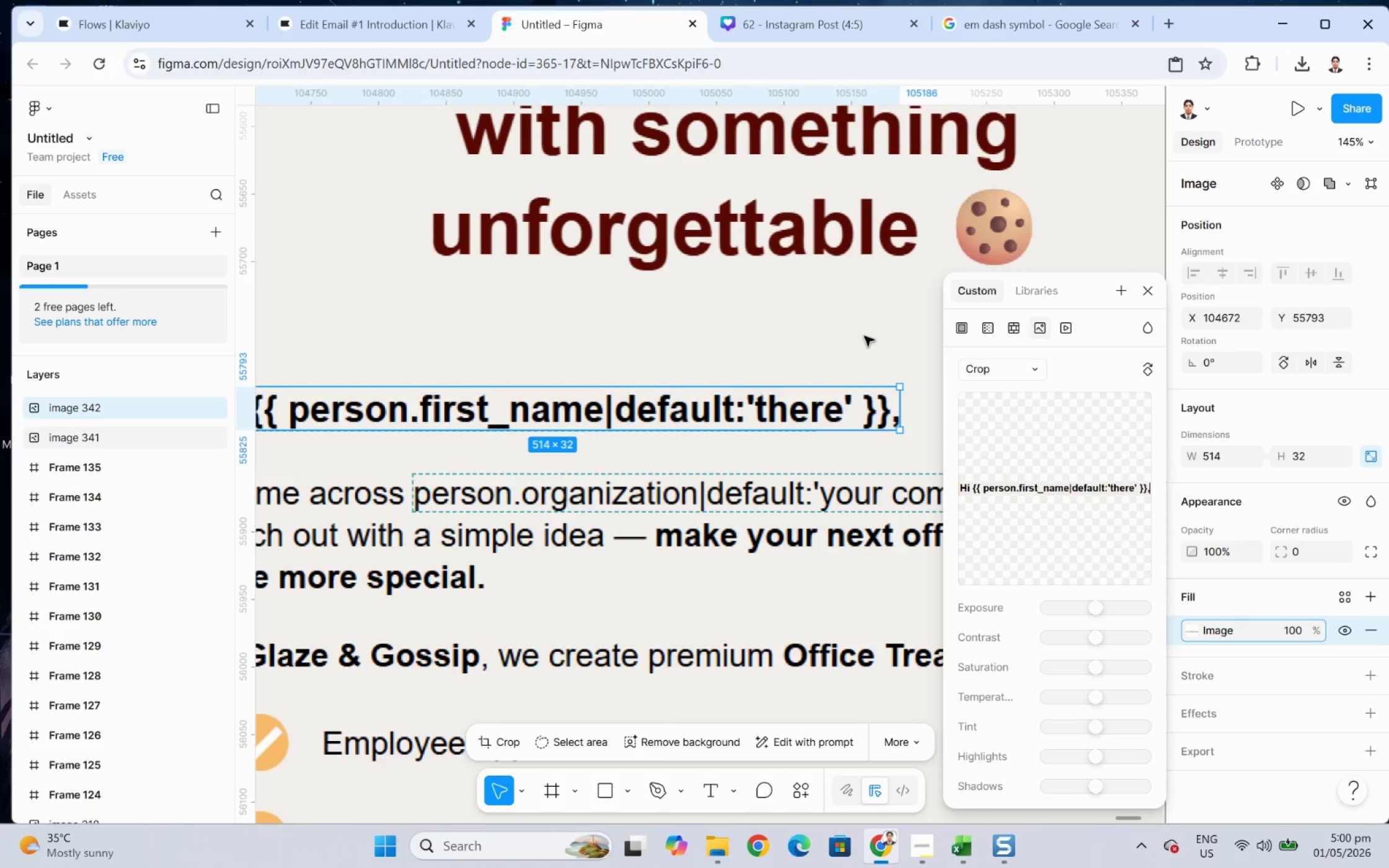 
left_click([868, 338])
 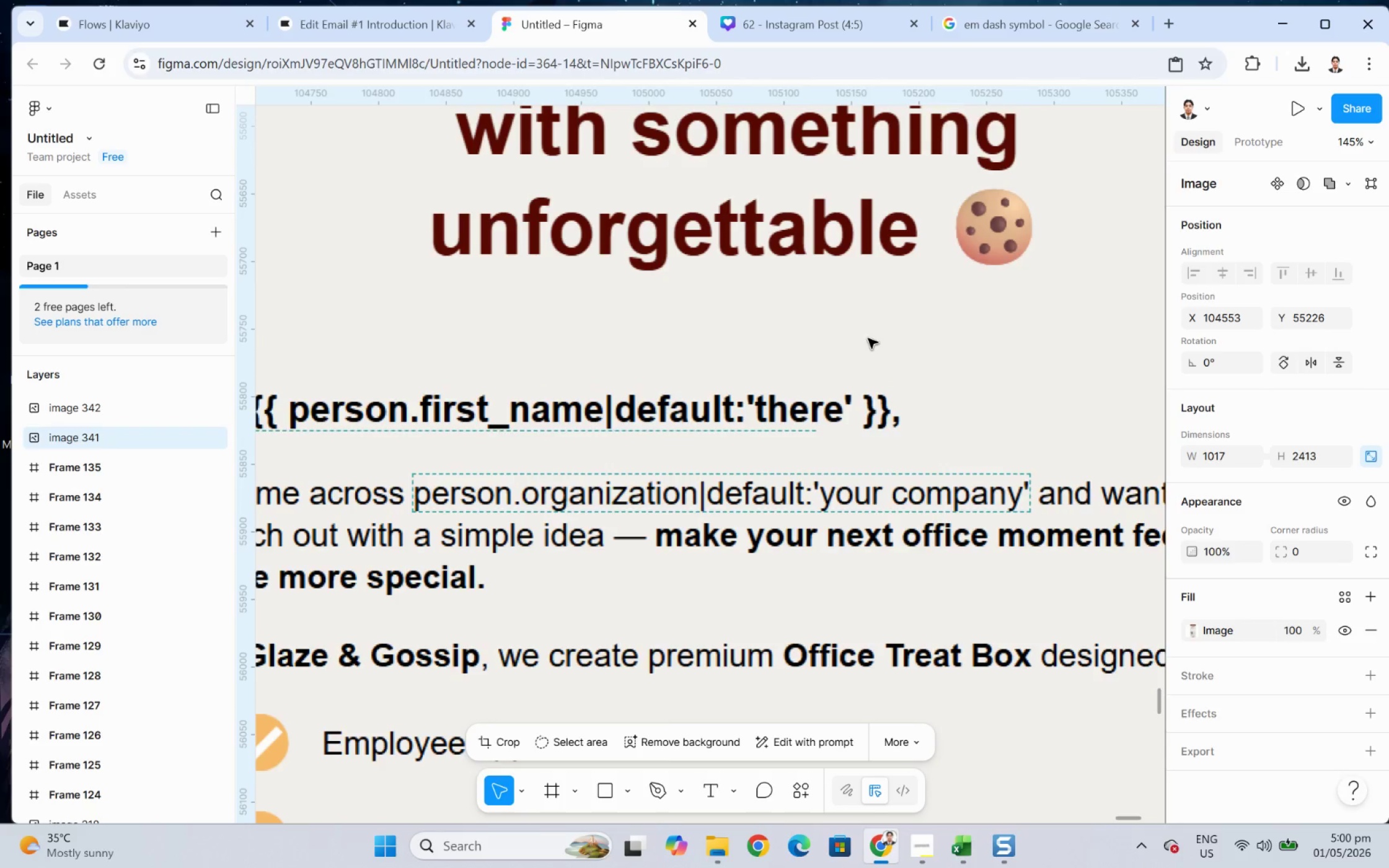 
hold_key(key=ControlLeft, duration=1.19)
scroll: coordinate [1127, 552], scroll_direction: down, amount: 8.0
 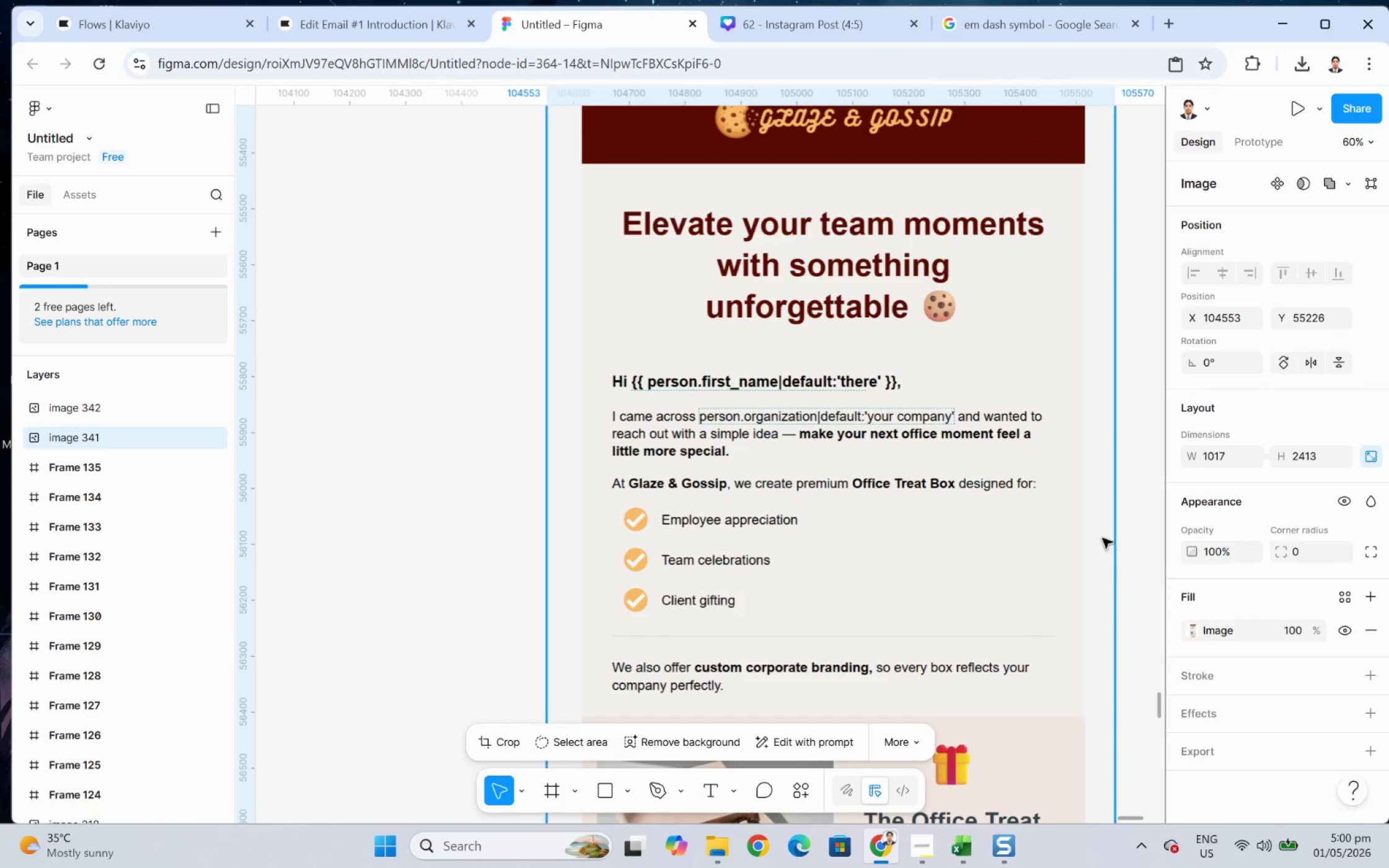 
hold_key(key=AltLeft, duration=0.31)
 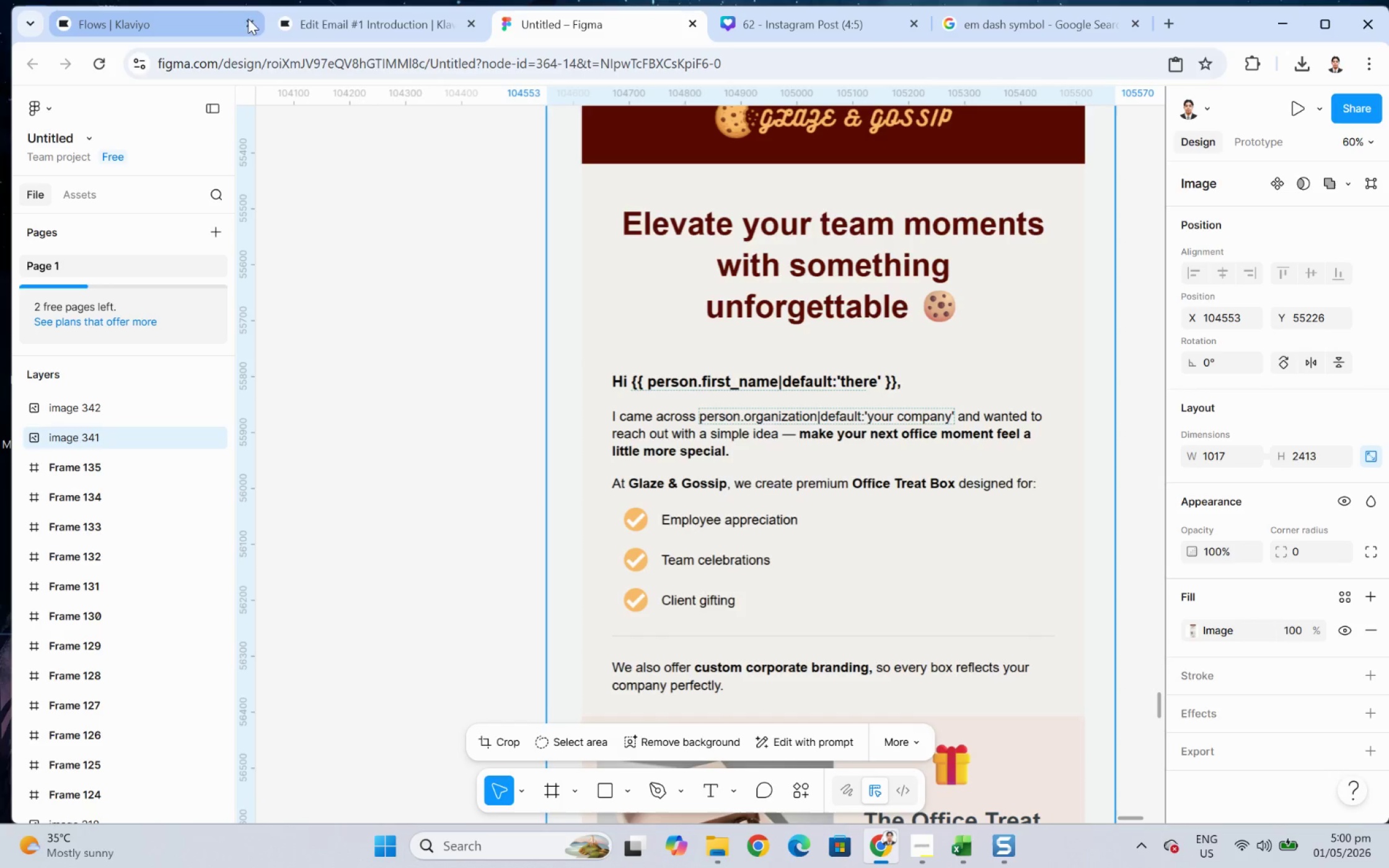 
left_click([344, 19])
 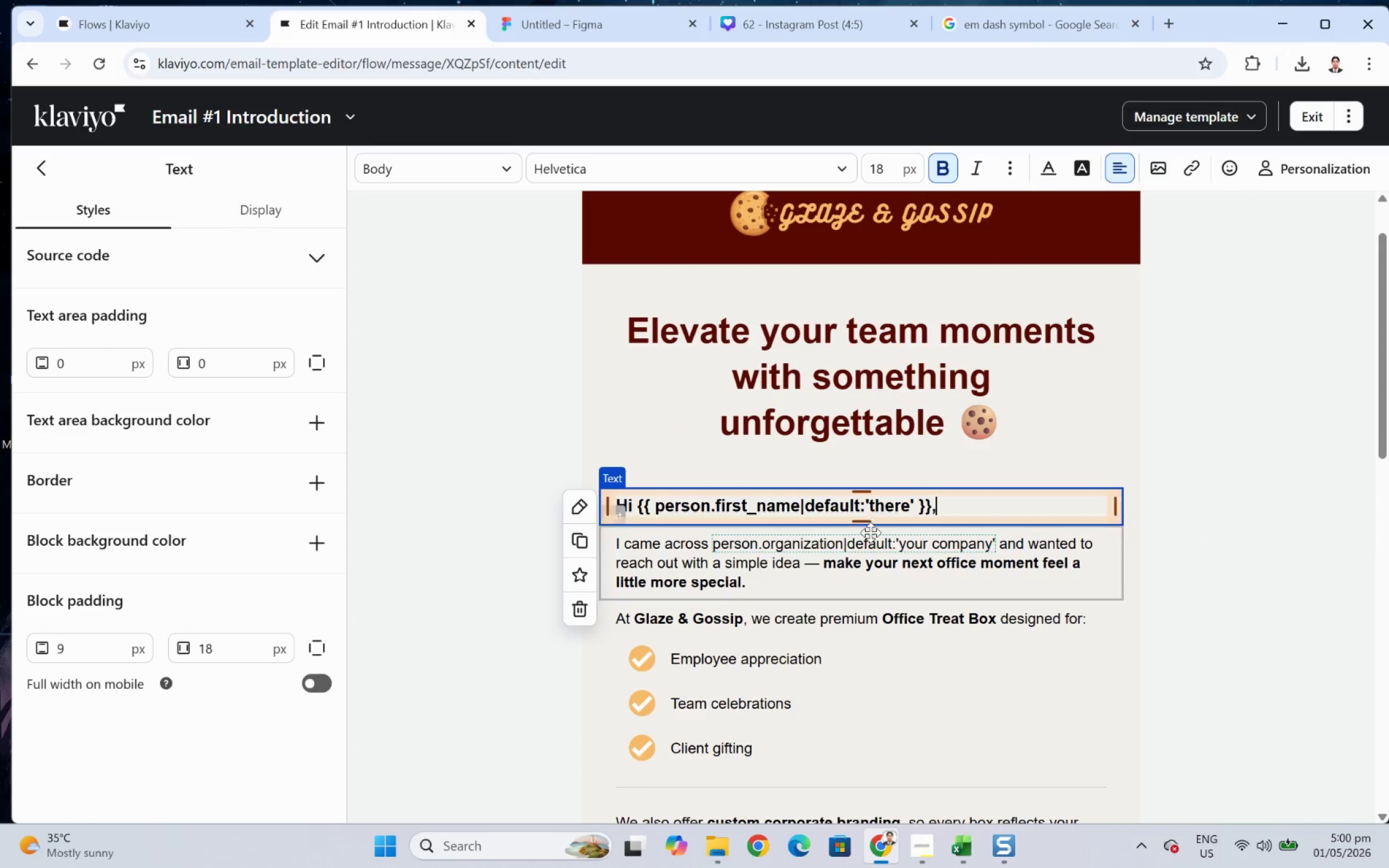 
double_click([870, 538])
 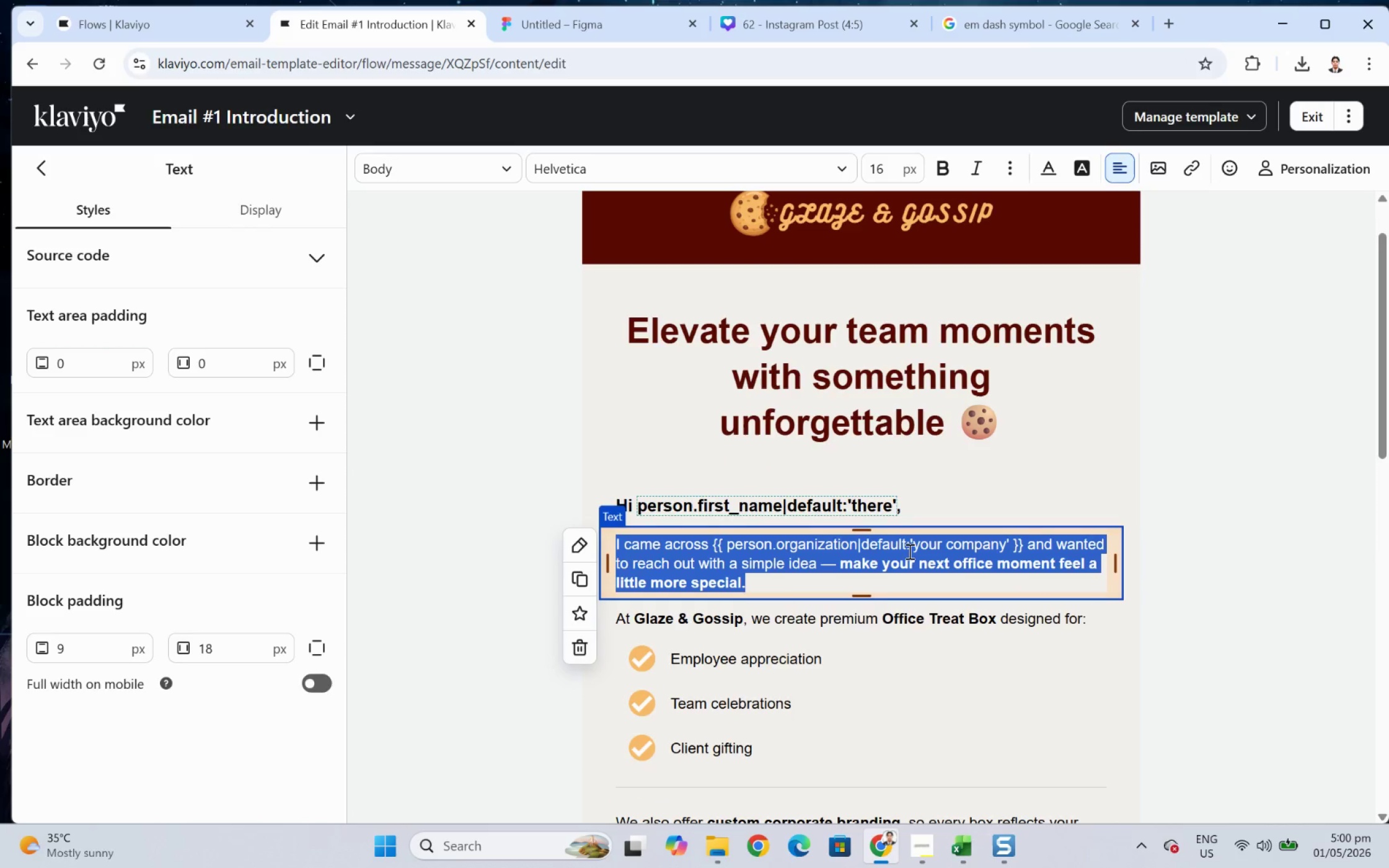 
left_click([956, 557])
 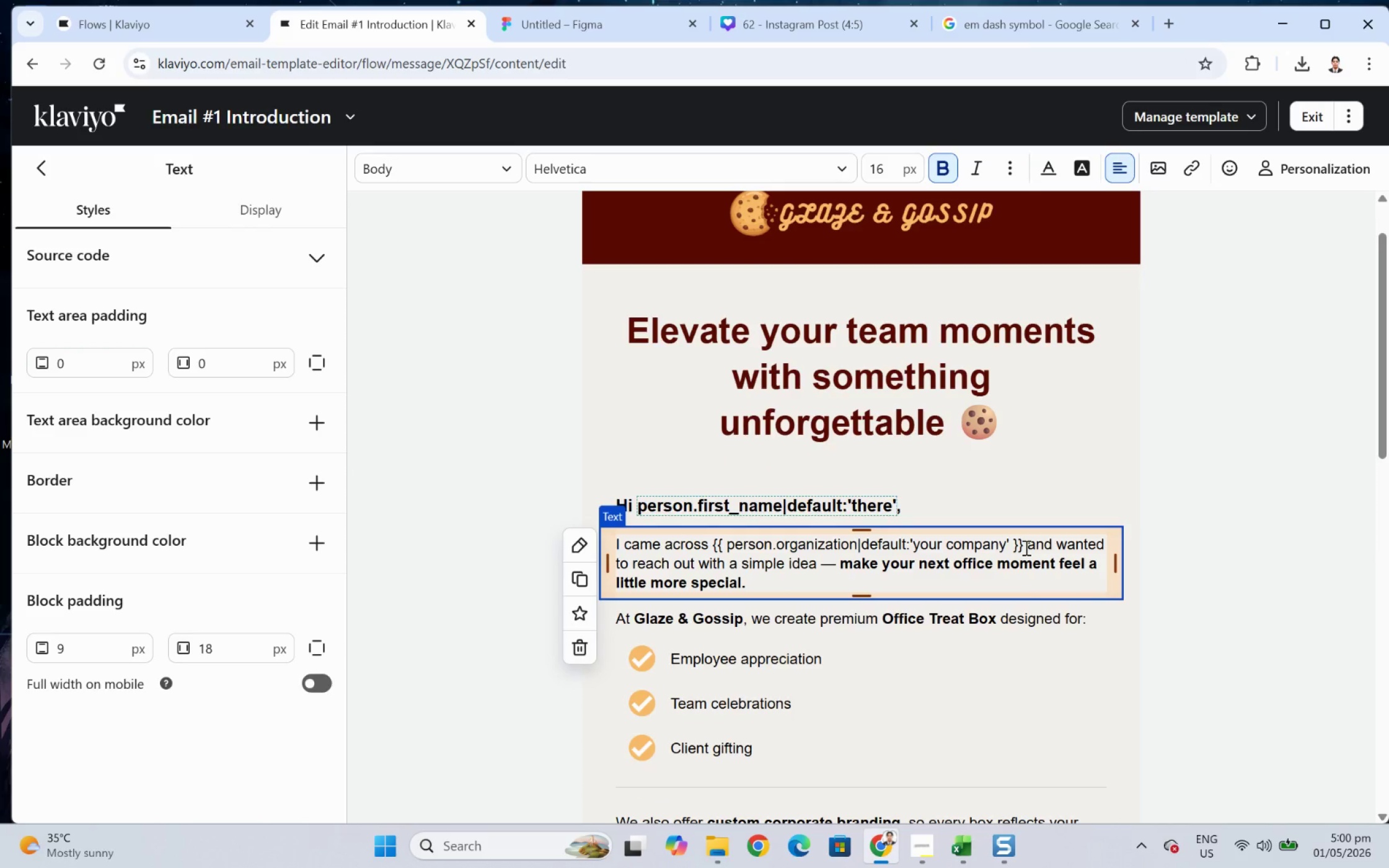 
left_click_drag(start_coordinate=[1025, 547], to_coordinate=[951, 547])
 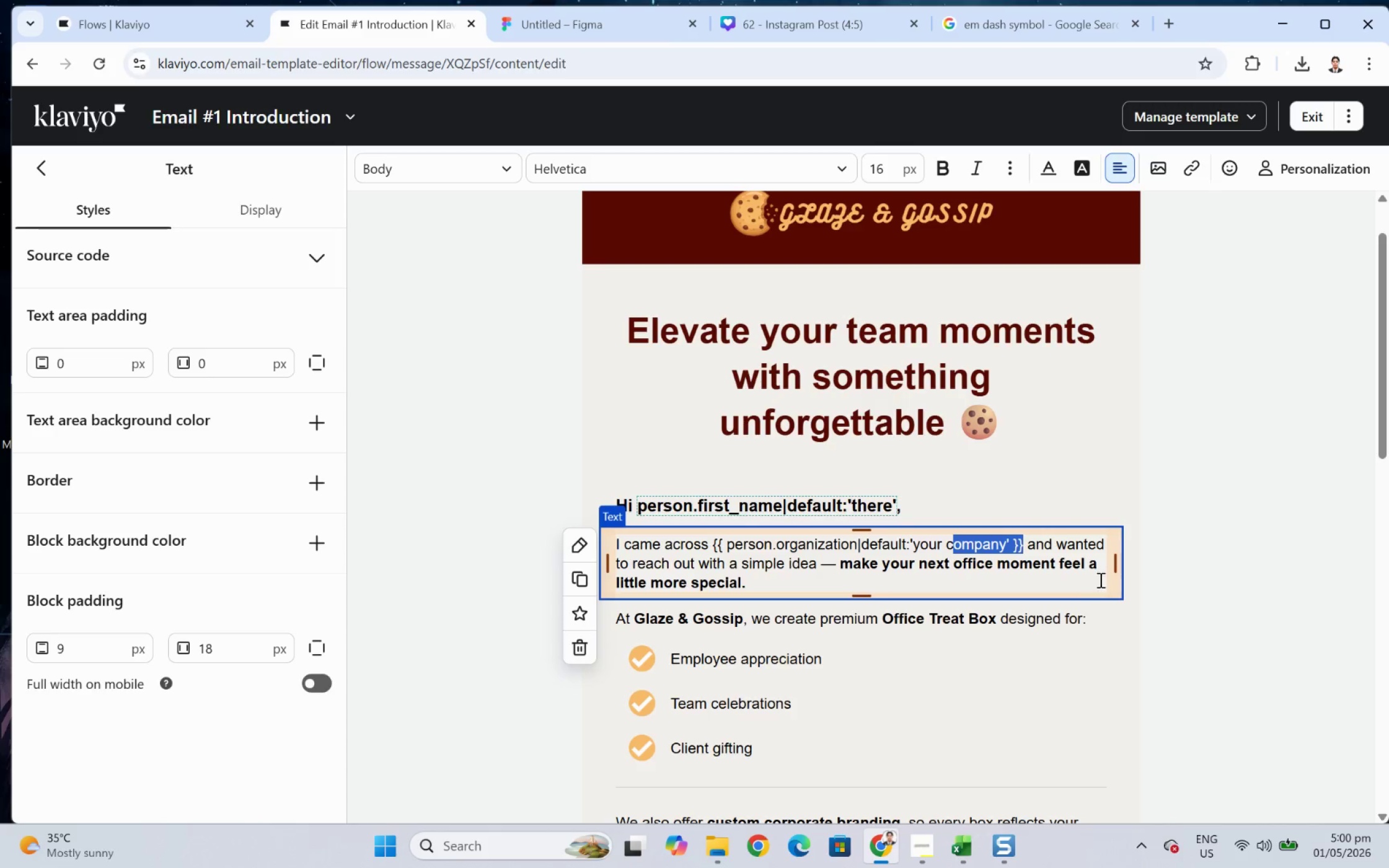 
left_click([1097, 580])
 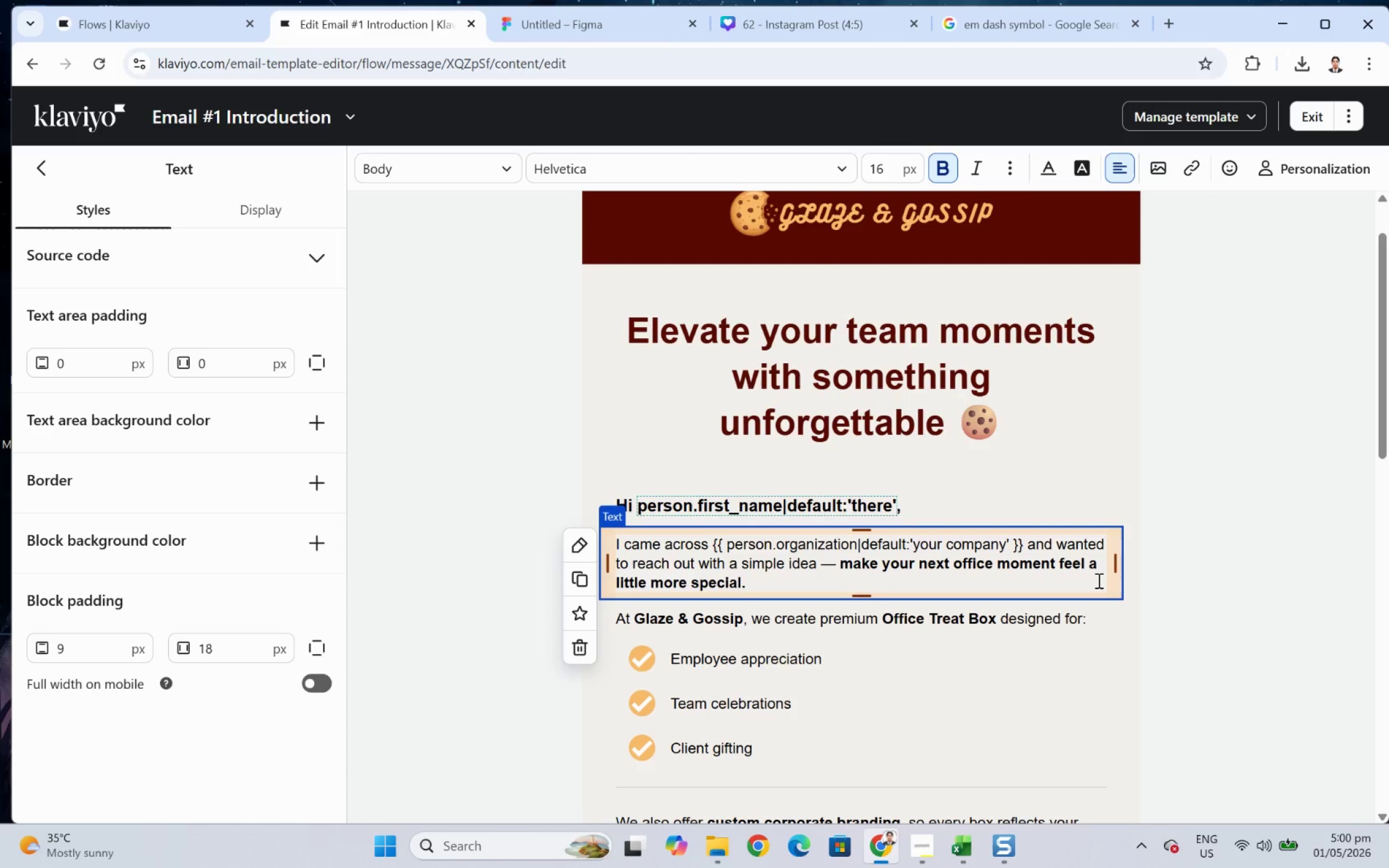 
key(F12)
 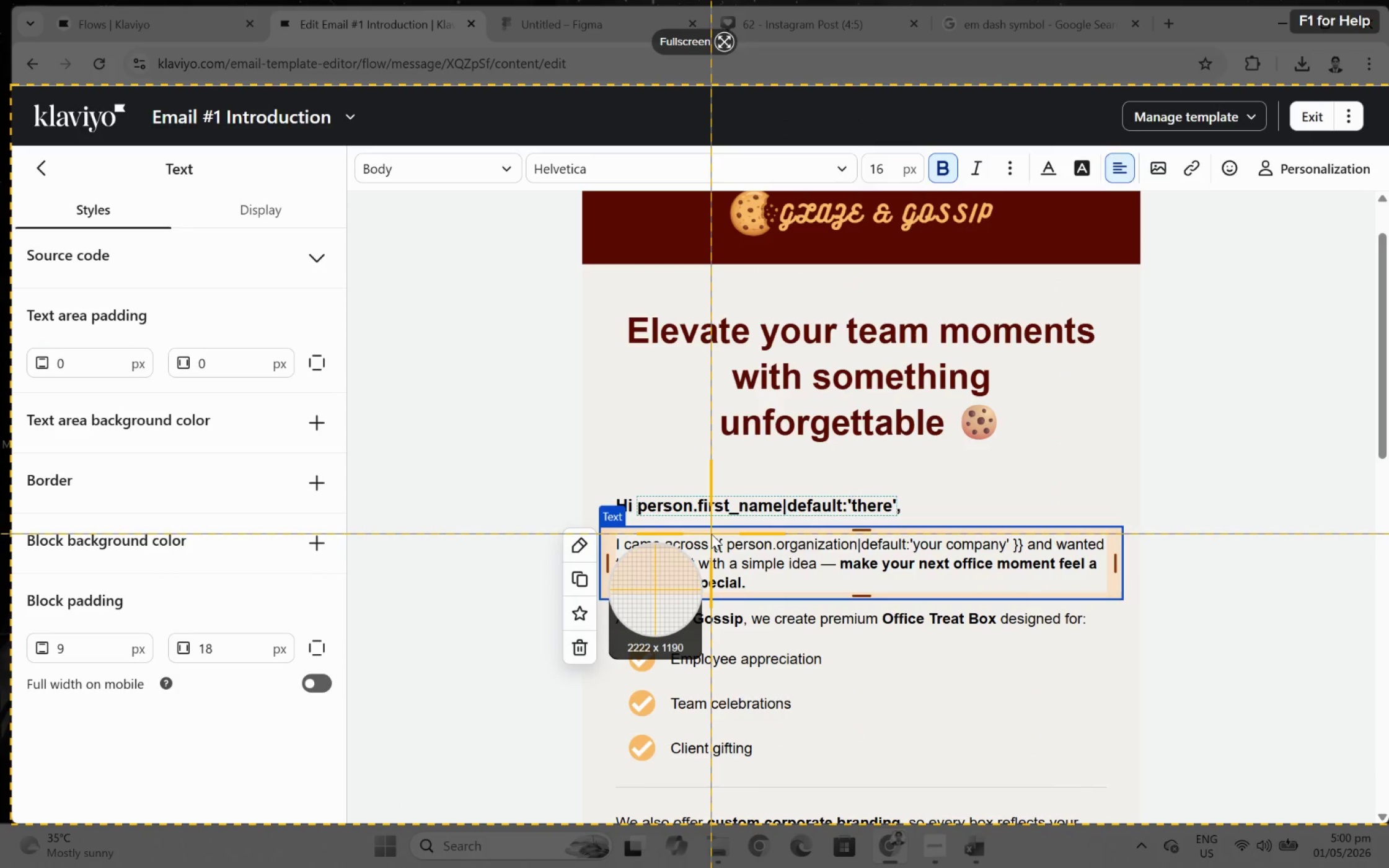 
left_click_drag(start_coordinate=[710, 533], to_coordinate=[1025, 555])
 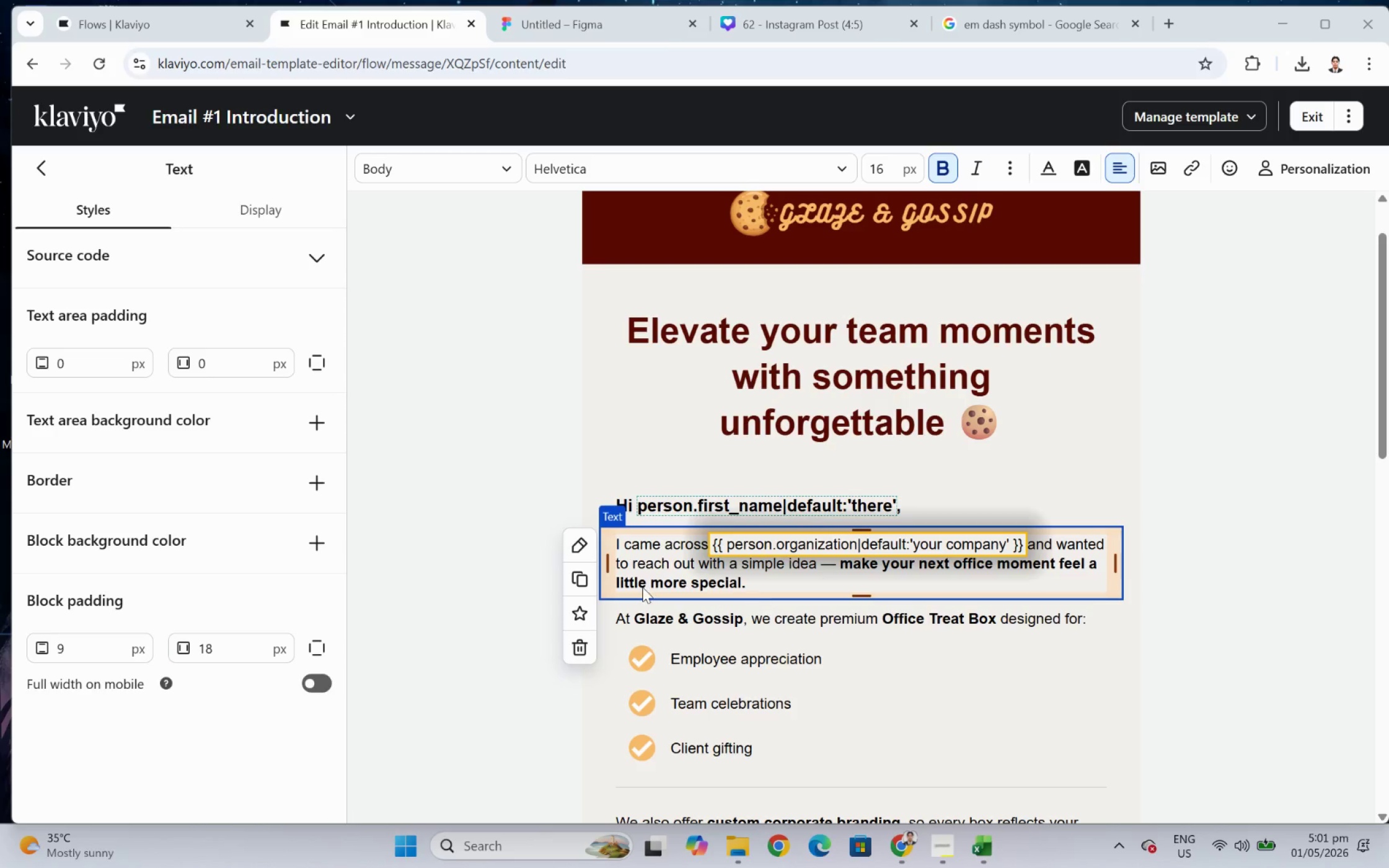 
left_click([642, 587])
 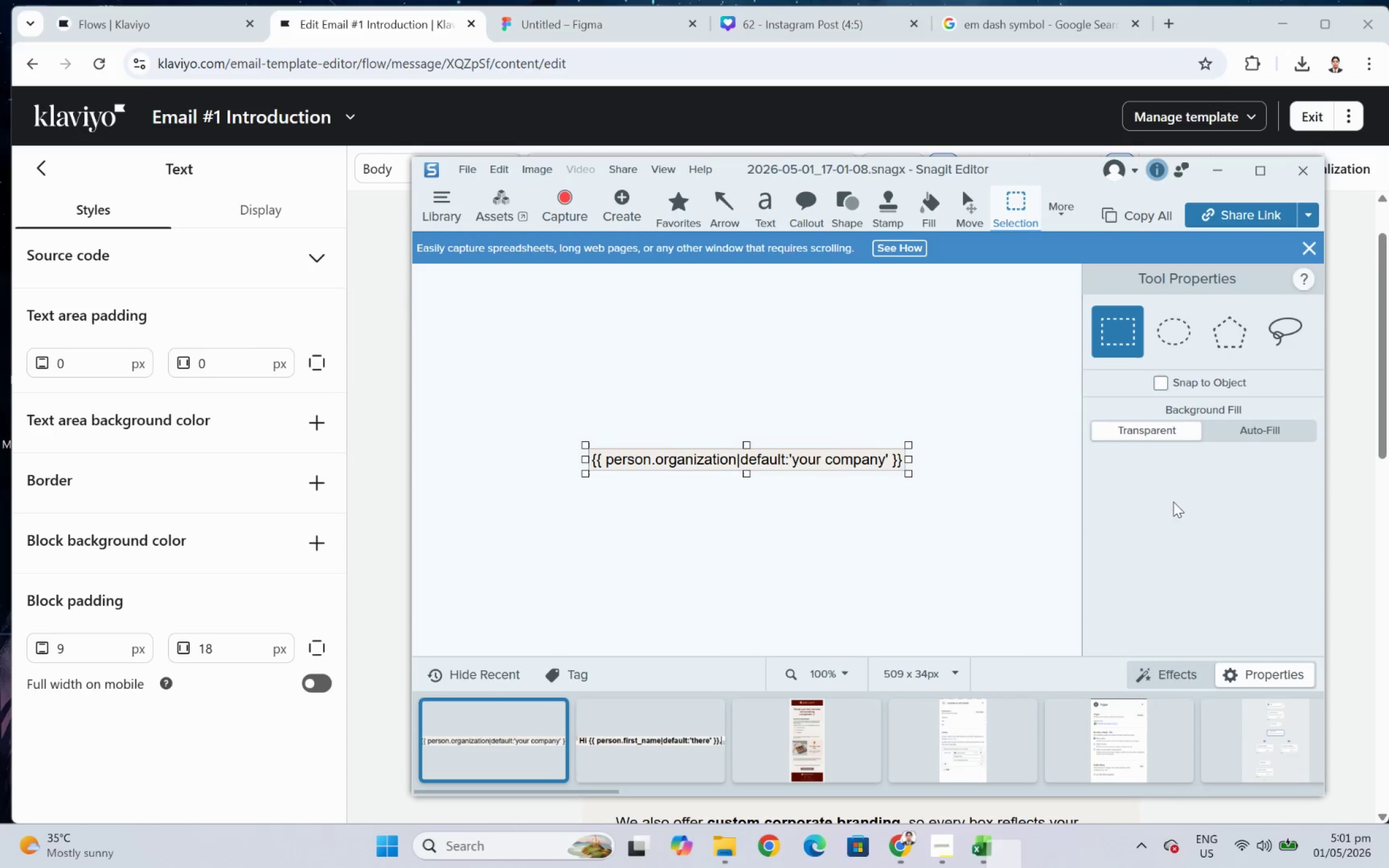 
key(Control+C)
 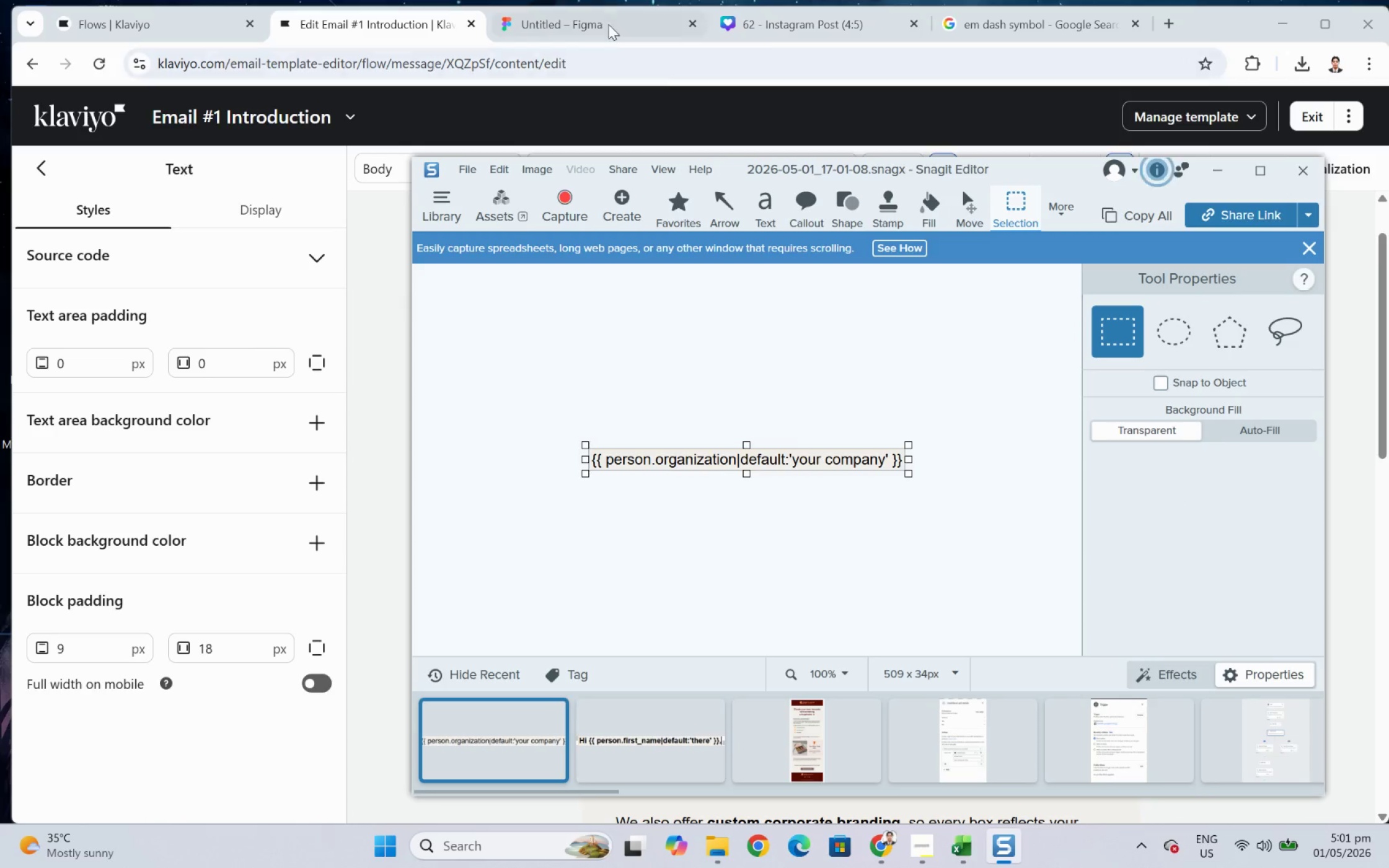 
left_click([584, 9])
 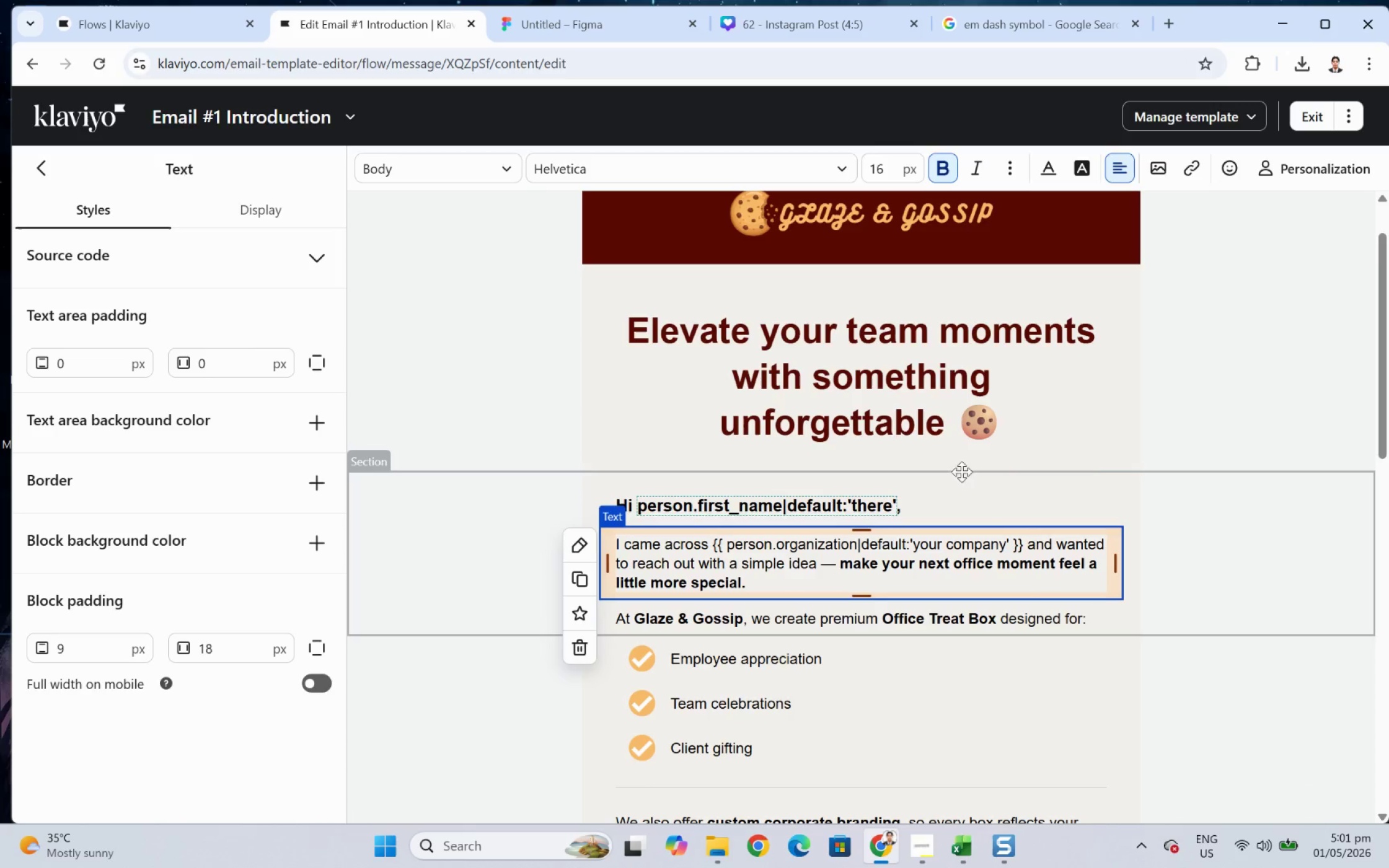 
left_click([1162, 445])
 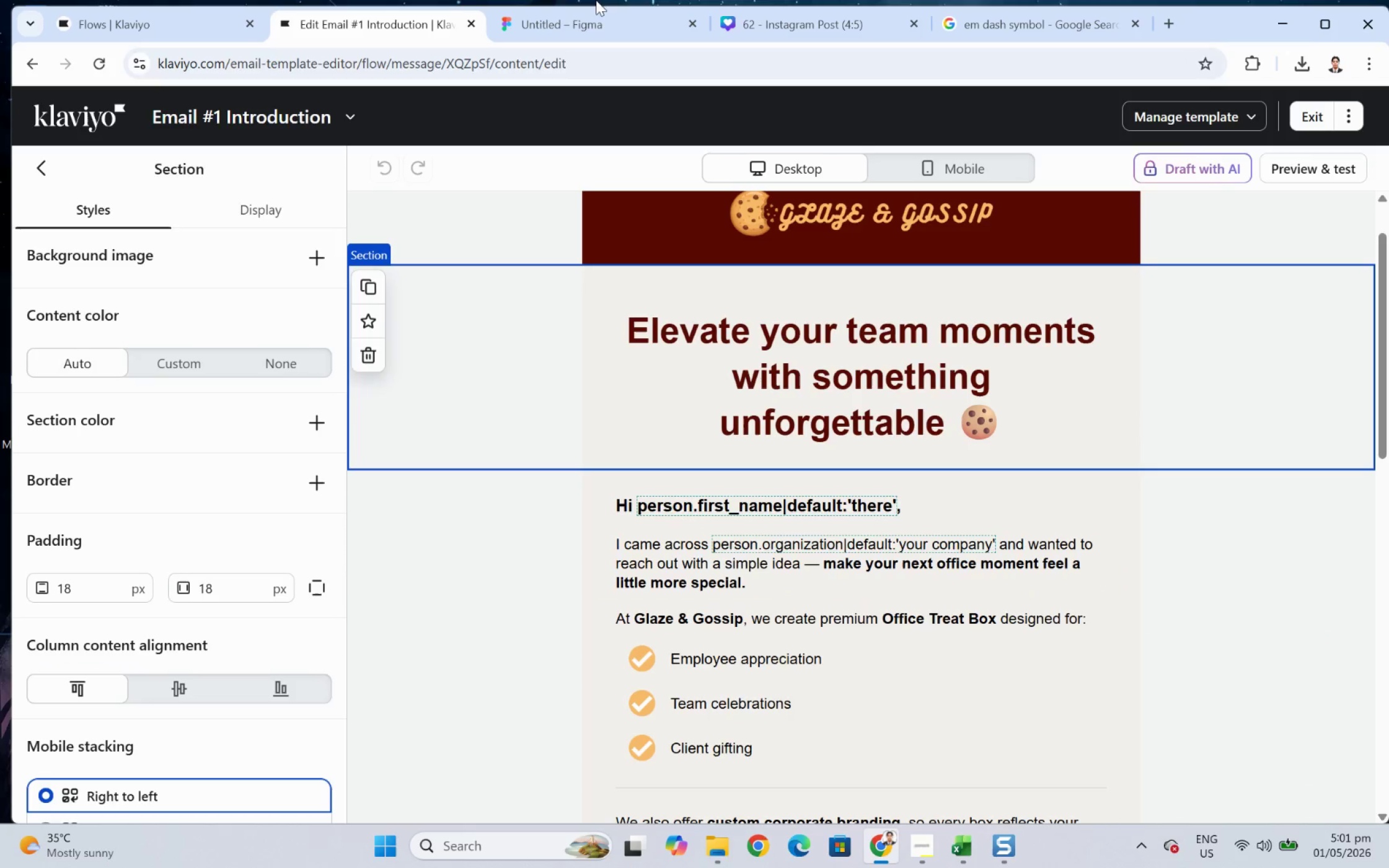 
left_click([573, 20])
 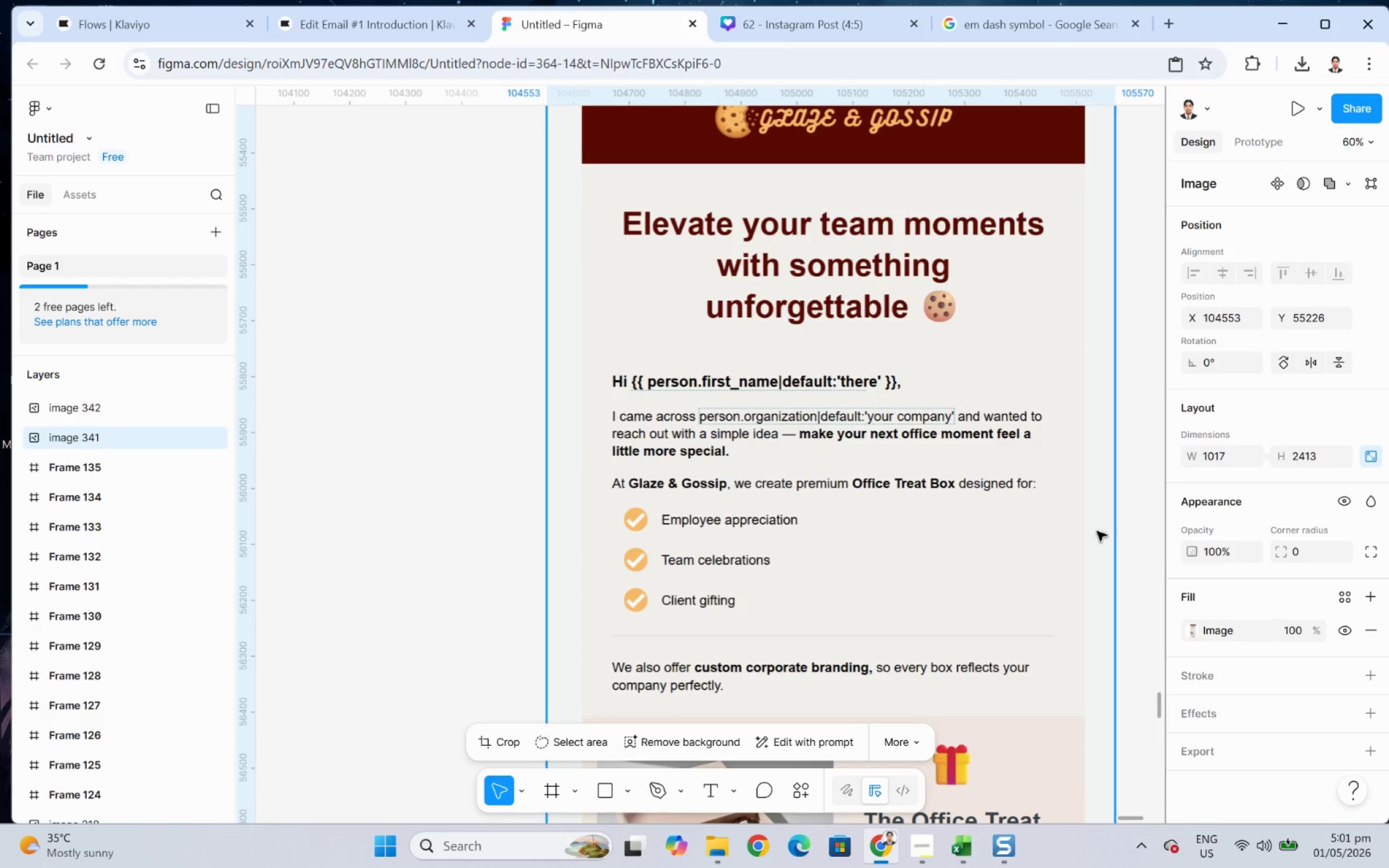 
left_click([1139, 515])
 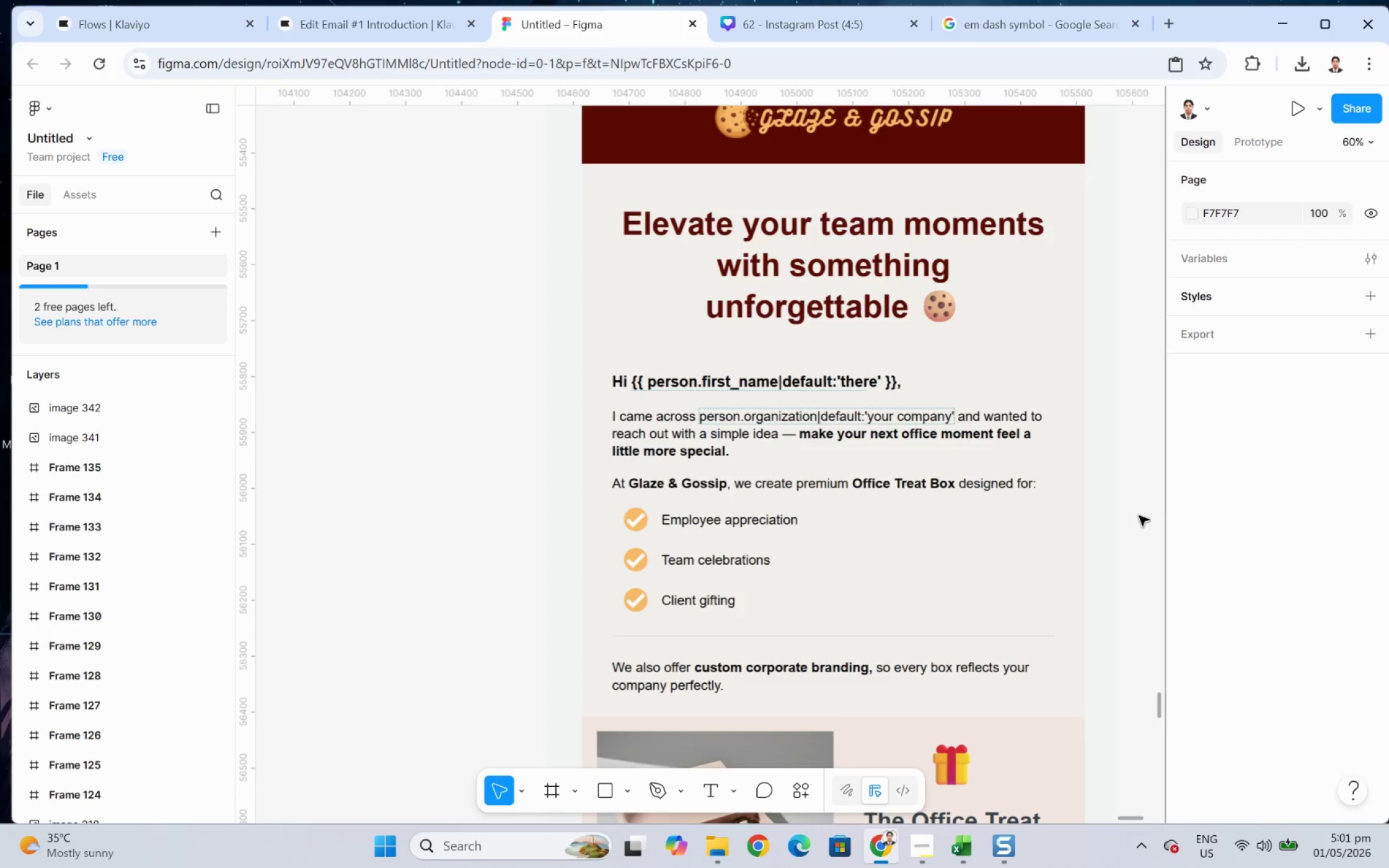 
key(Control+V)
 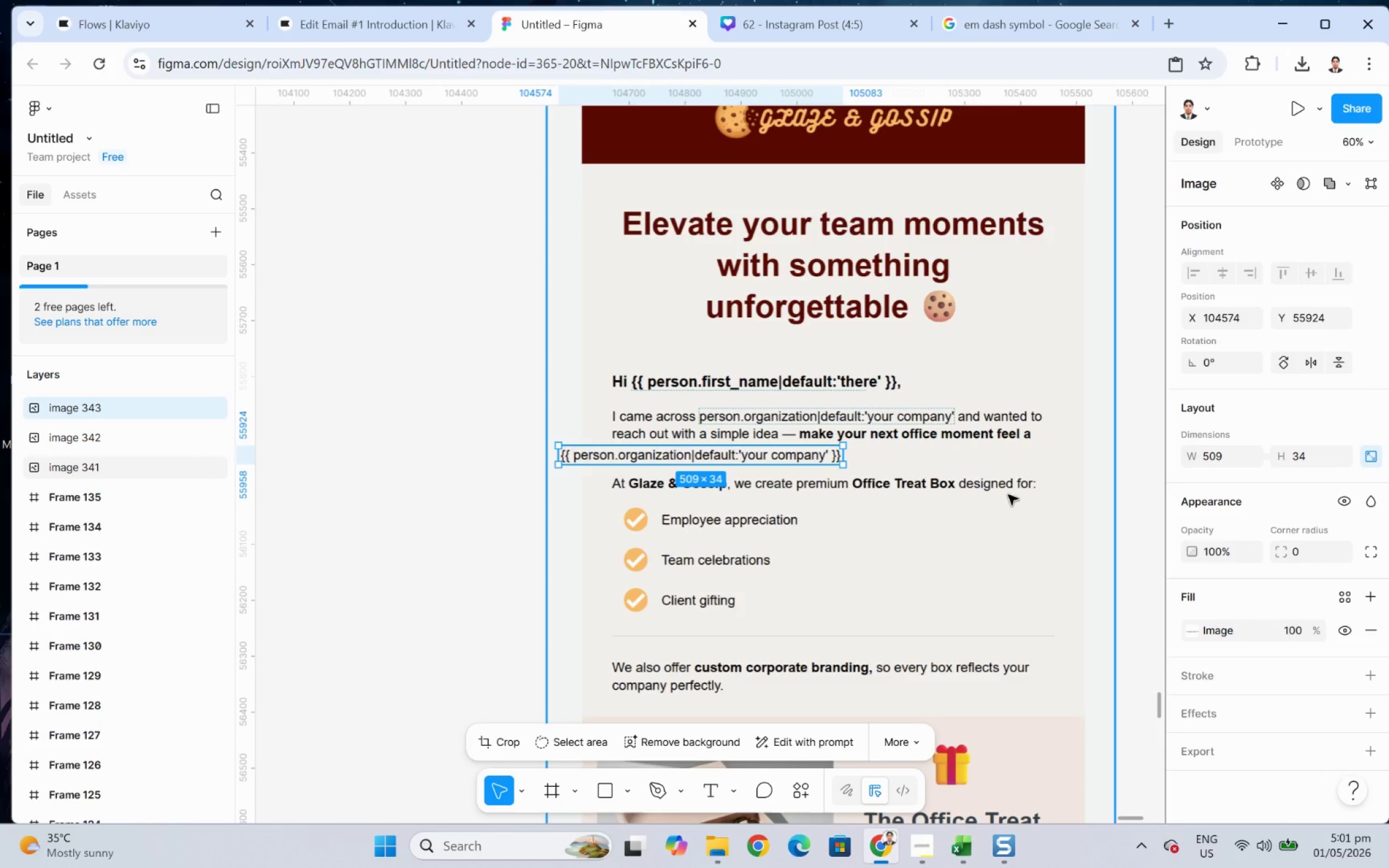 
hold_key(key=ControlLeft, duration=0.6)
scroll: coordinate [850, 469], scroll_direction: up, amount: 4.0
 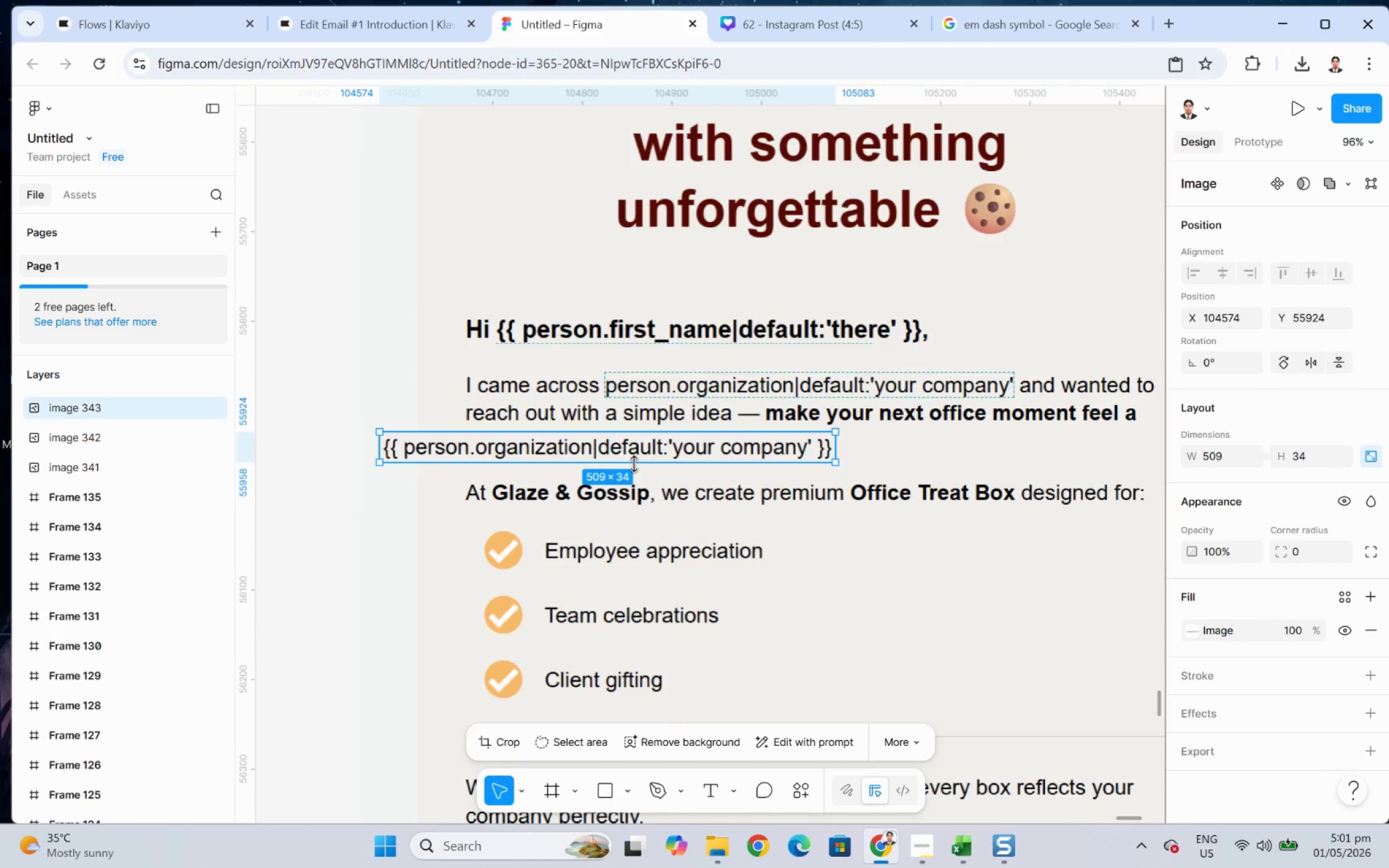 
left_click_drag(start_coordinate=[633, 460], to_coordinate=[836, 390])
 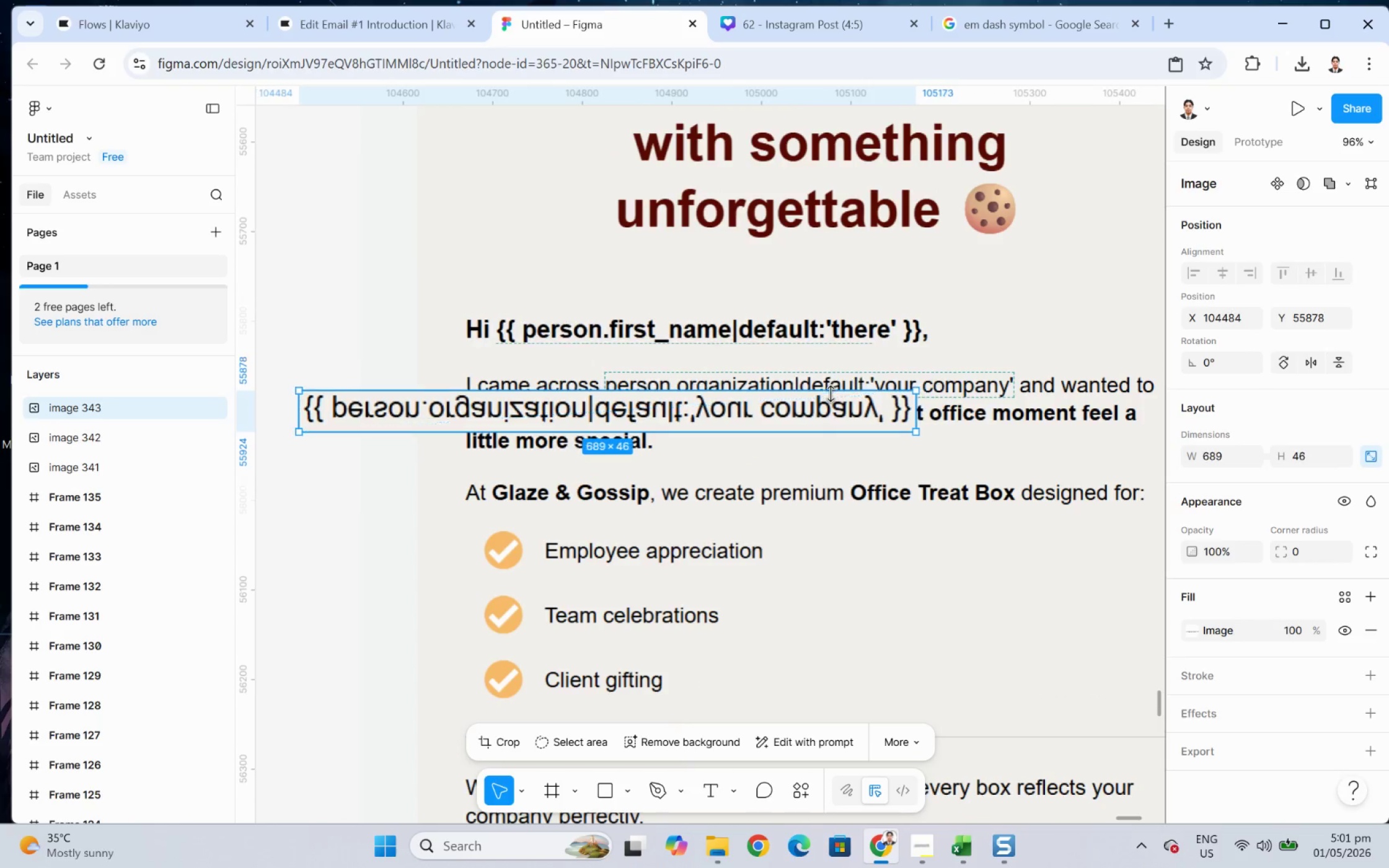 
key(Control+ControlLeft)
 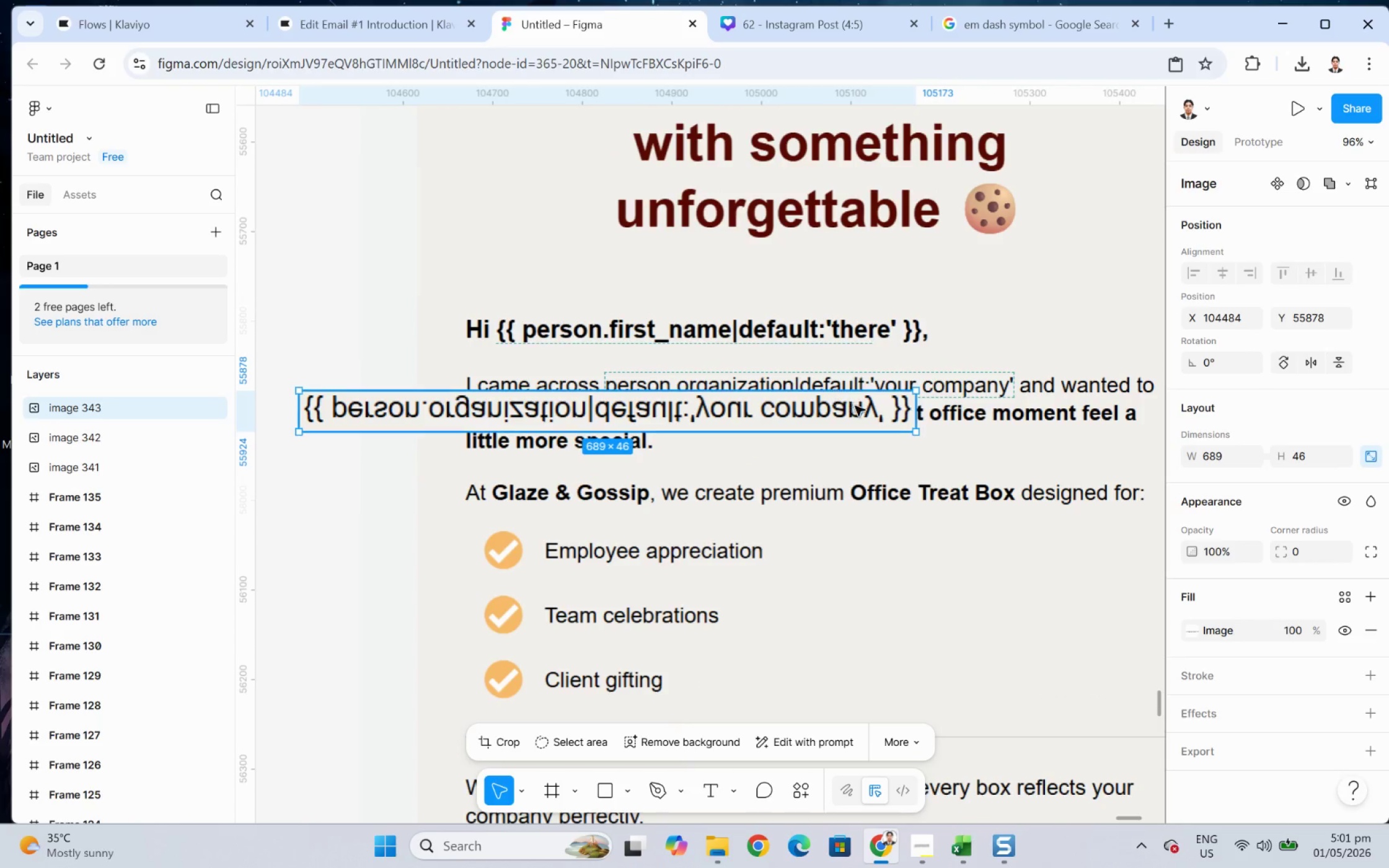 
key(Control+Z)
 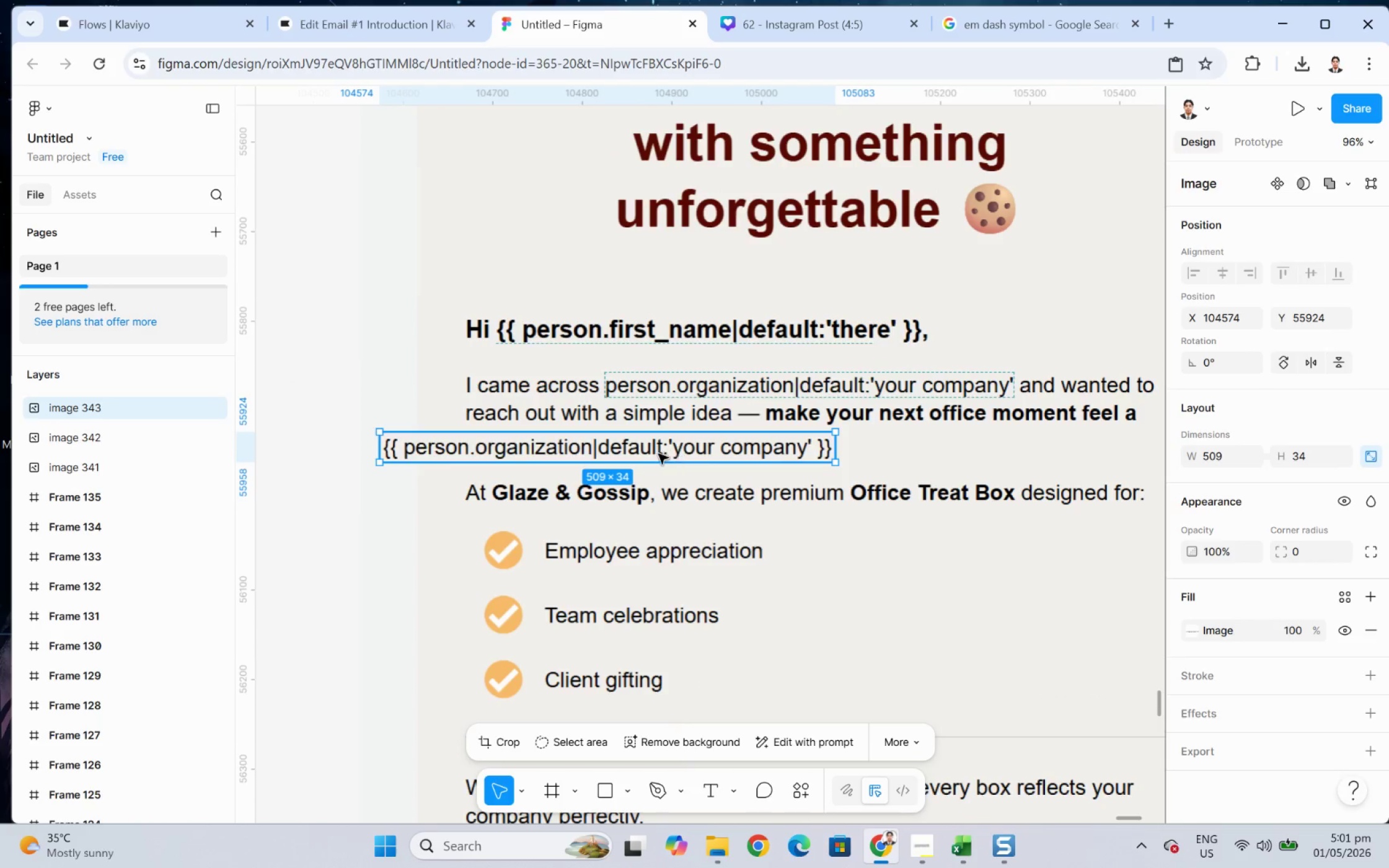 
left_click_drag(start_coordinate=[656, 453], to_coordinate=[878, 391])
 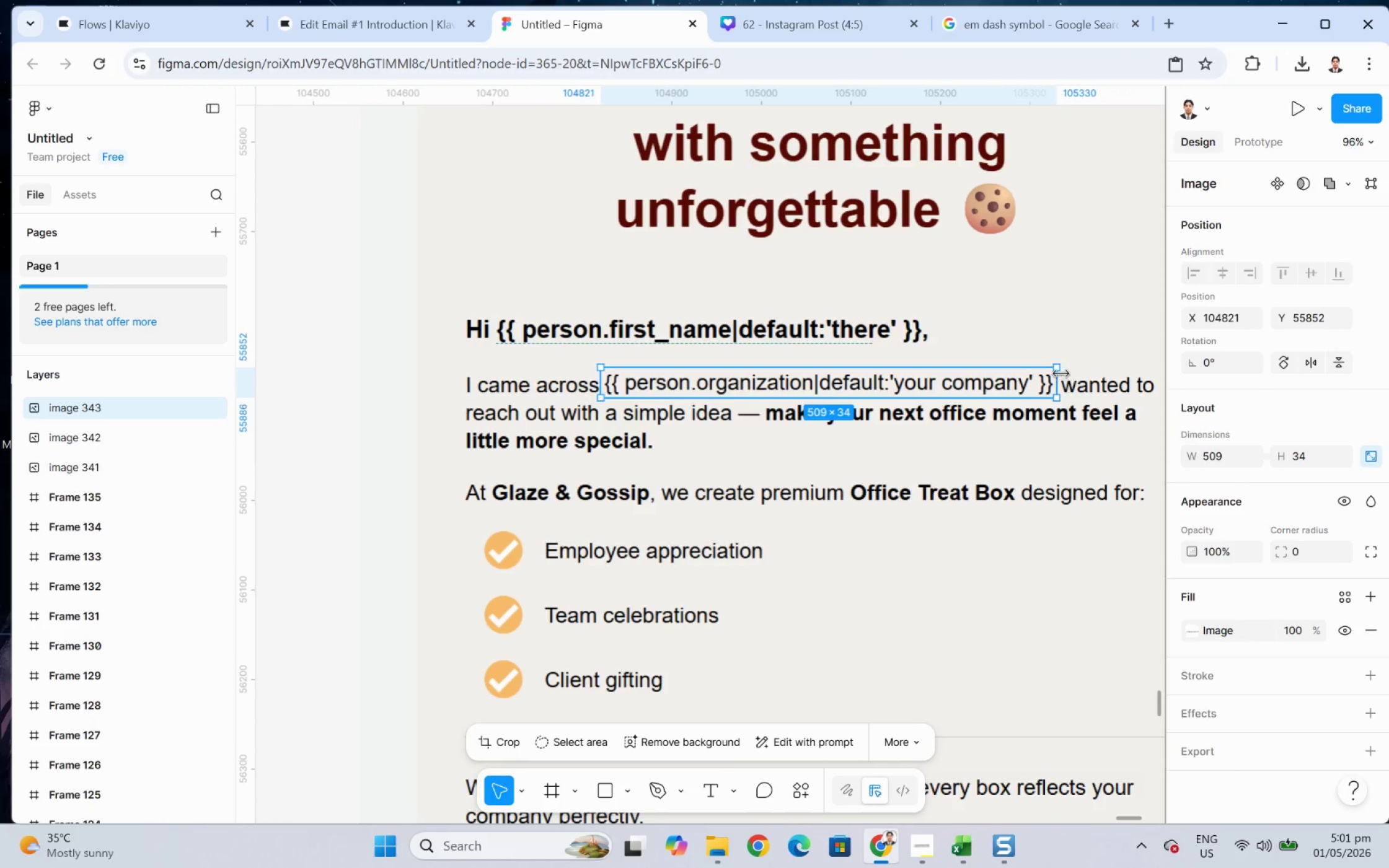 
wait(7.14)
 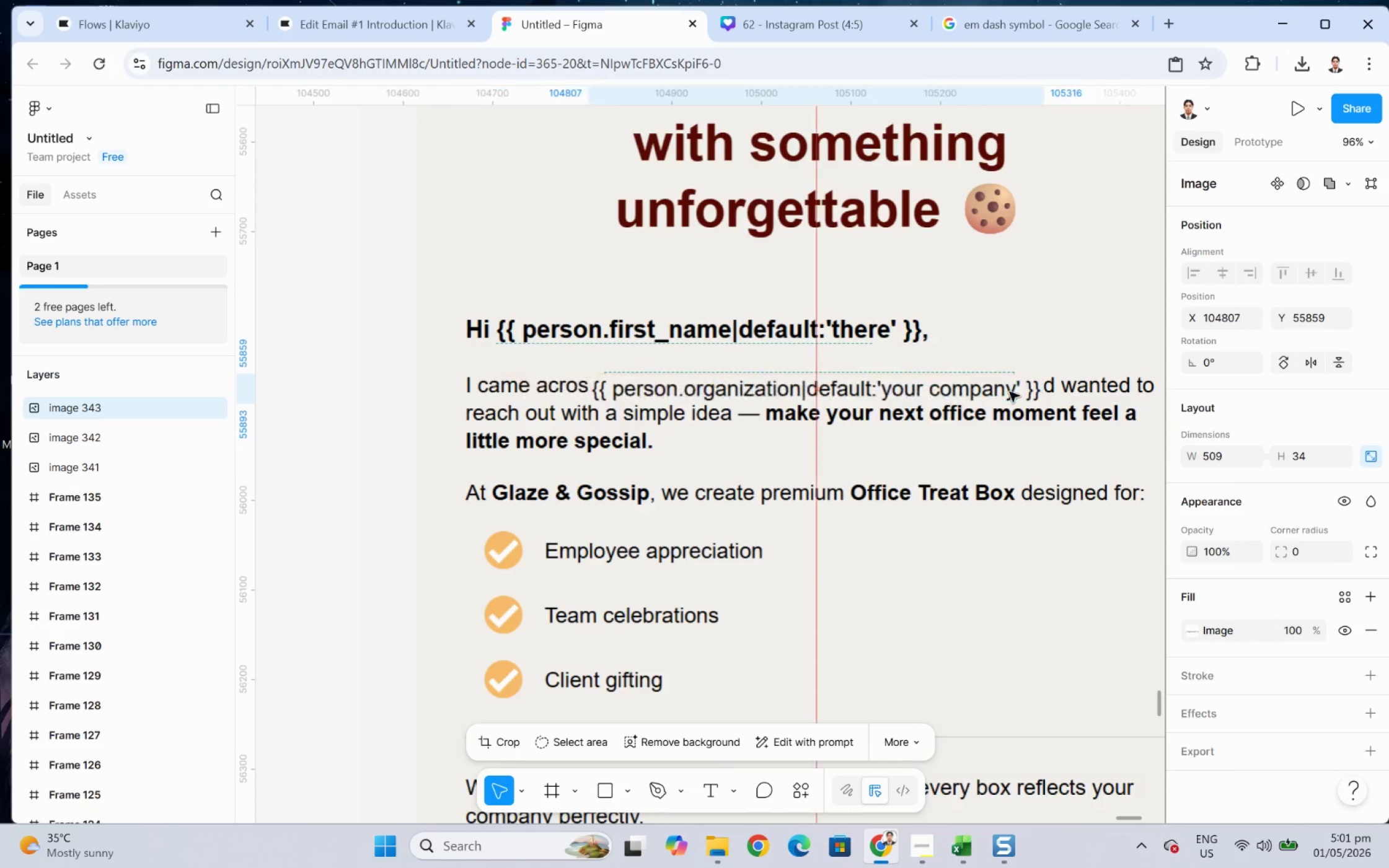 
left_click_drag(start_coordinate=[1057, 367], to_coordinate=[1018, 379])
 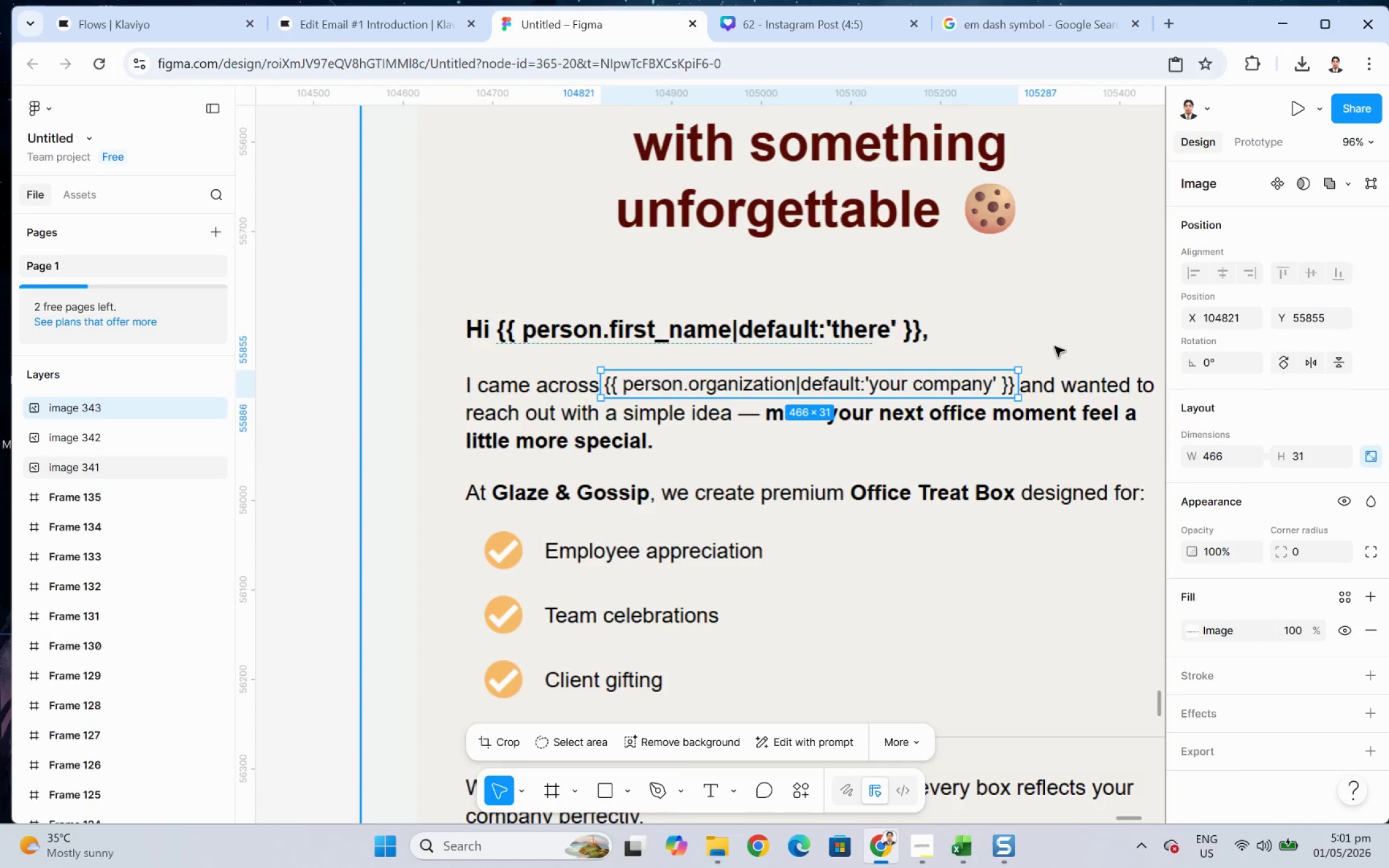 
left_click([1056, 340])
 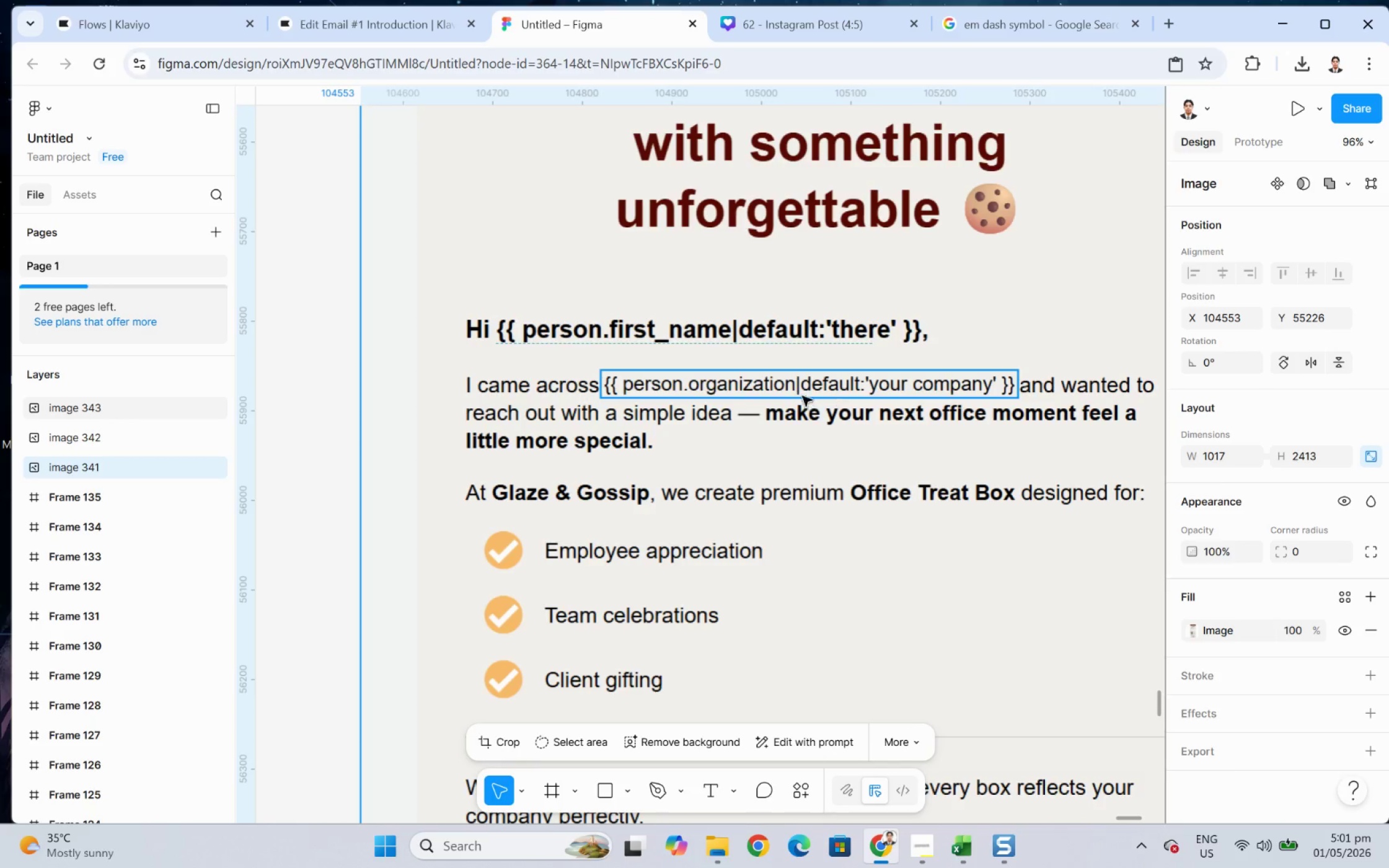 
double_click([782, 388])
 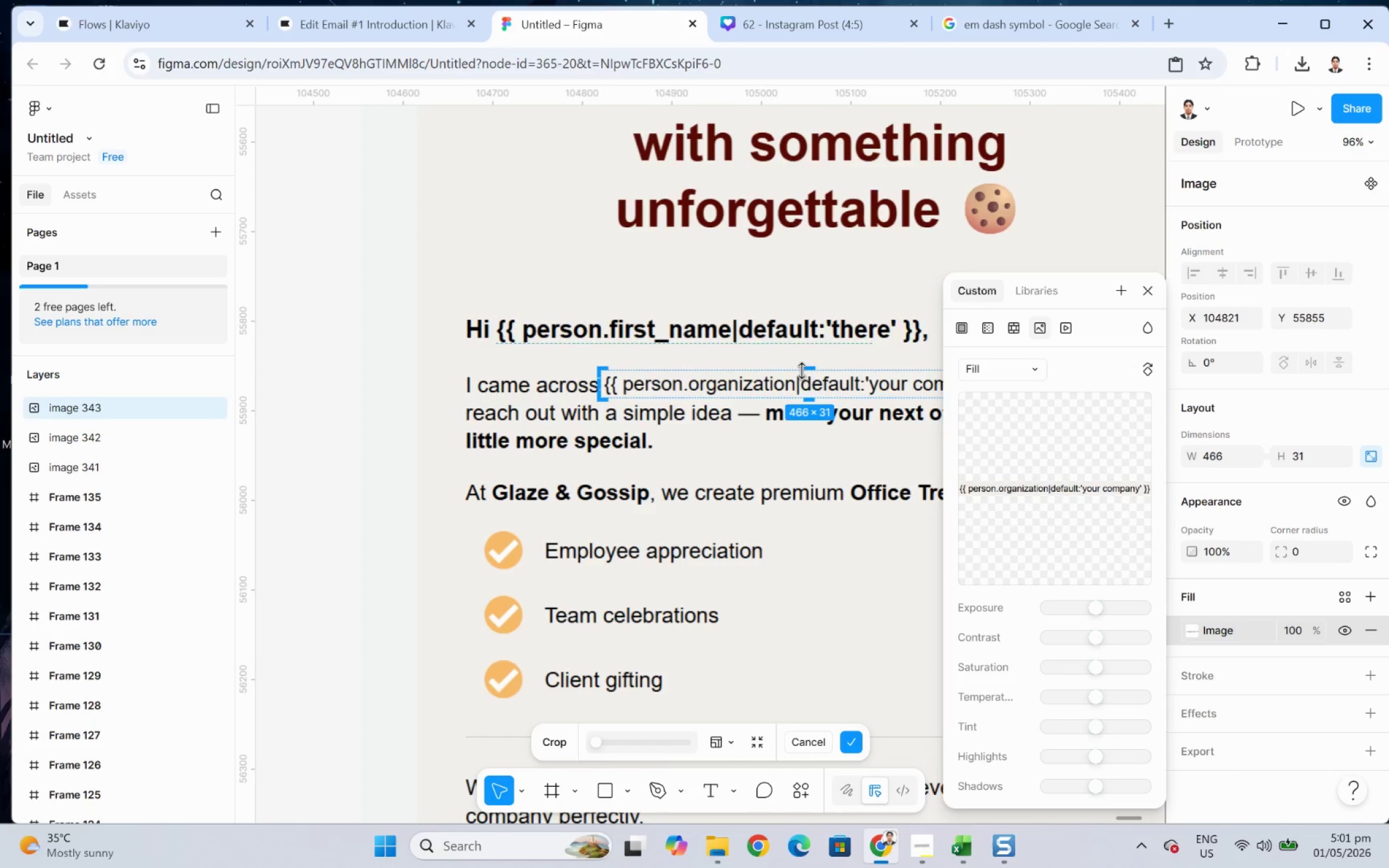 
left_click_drag(start_coordinate=[806, 369], to_coordinate=[813, 375])
 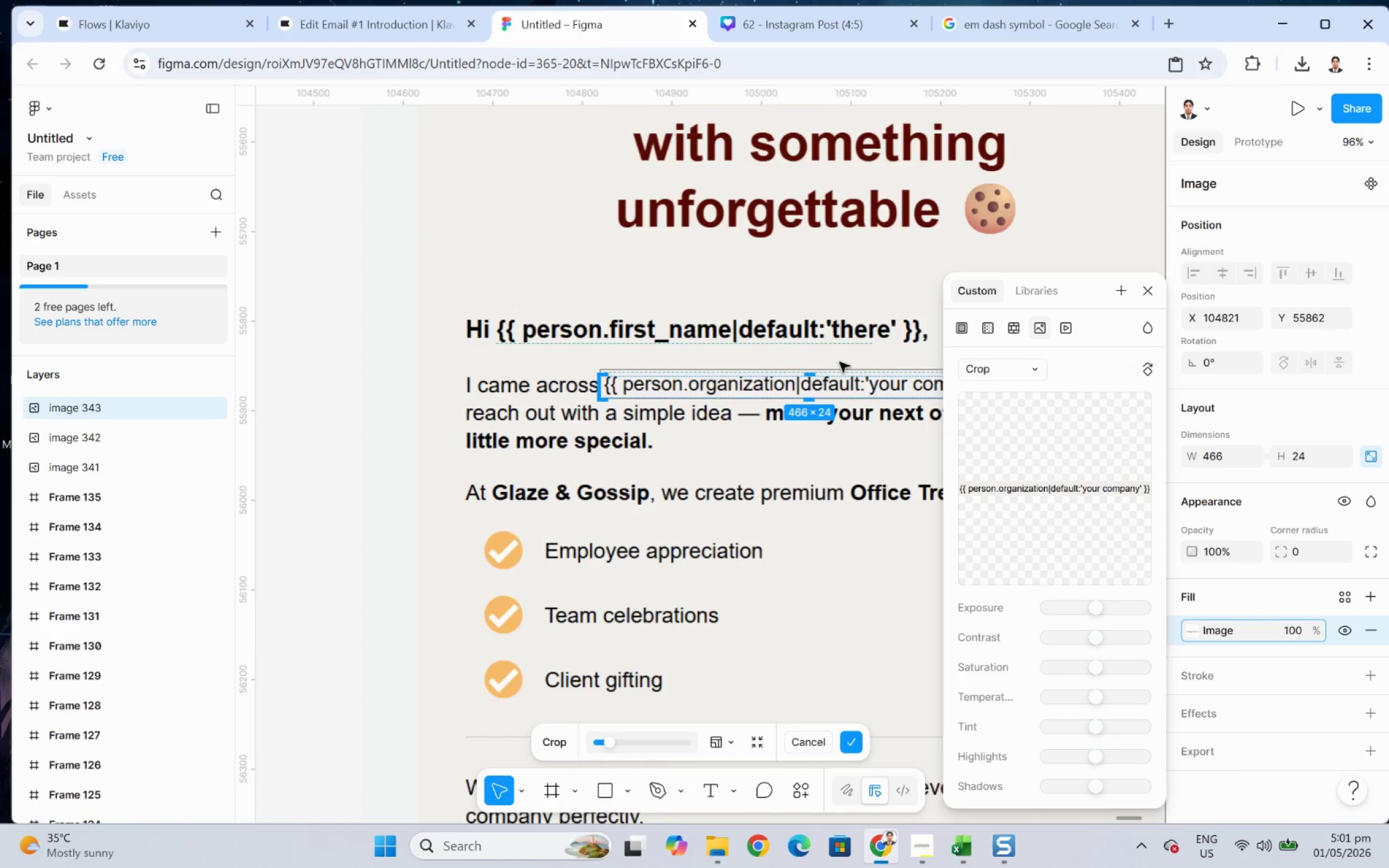 
left_click([839, 362])
 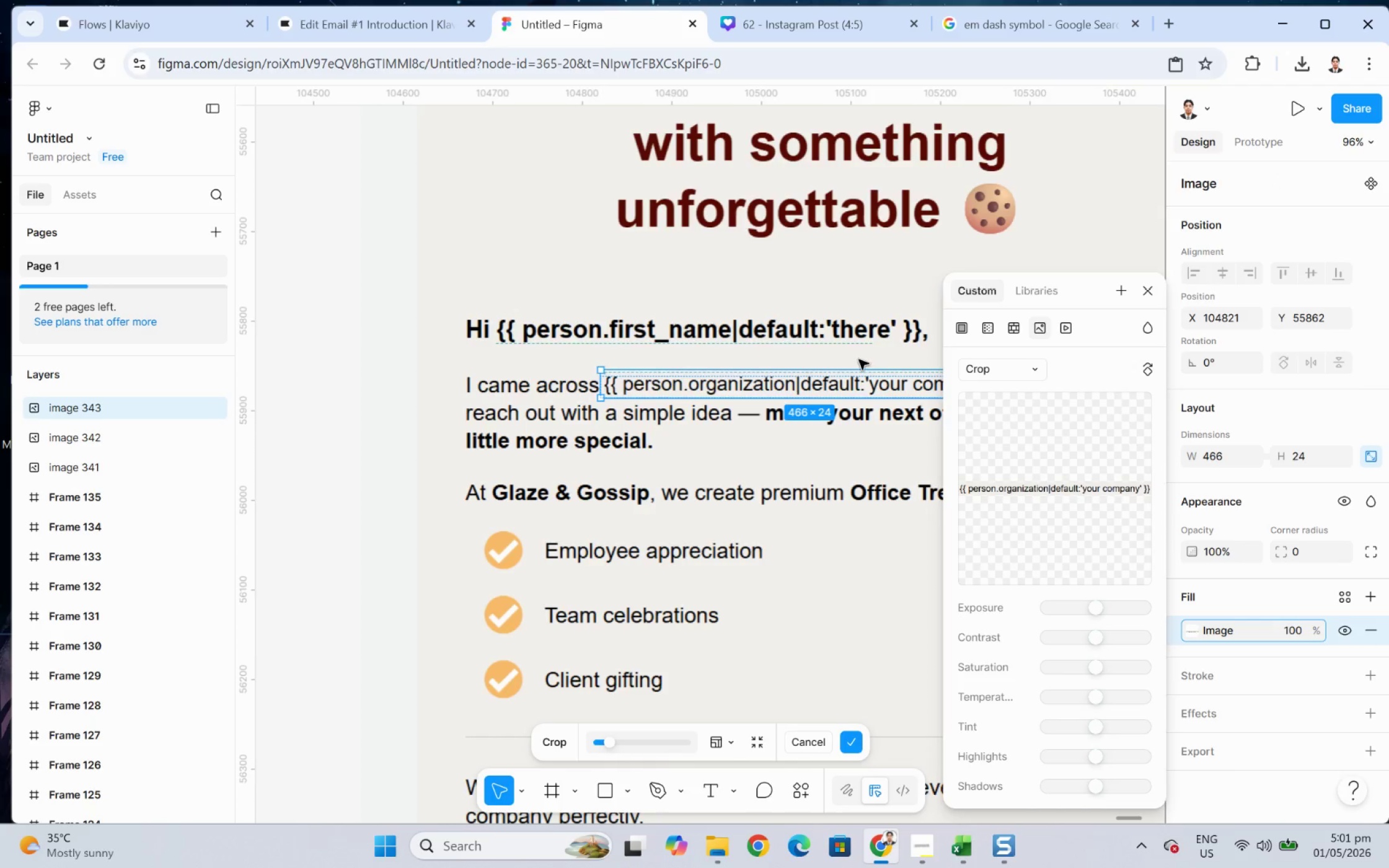 
left_click([858, 359])
 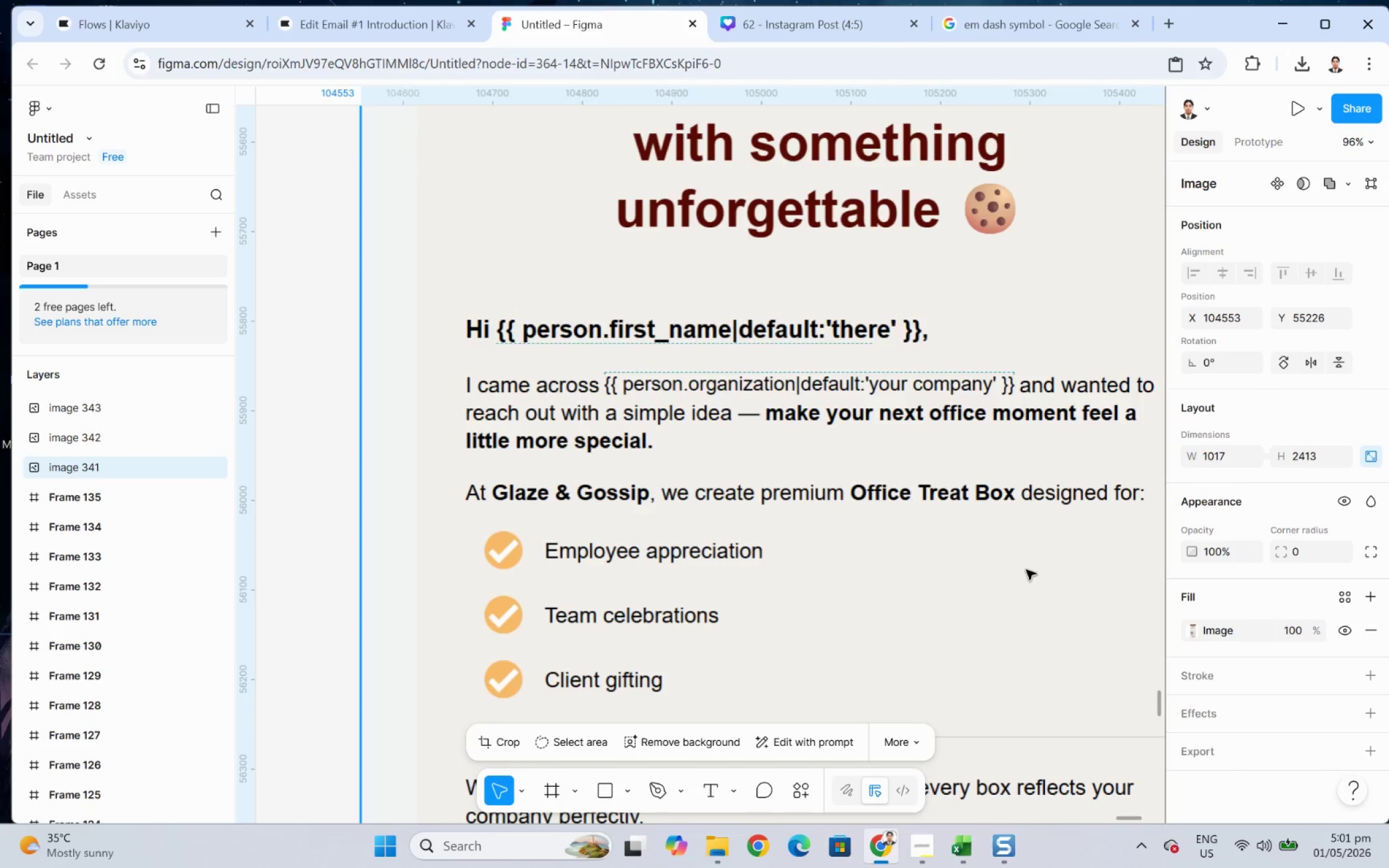 
key(Control+Z)
 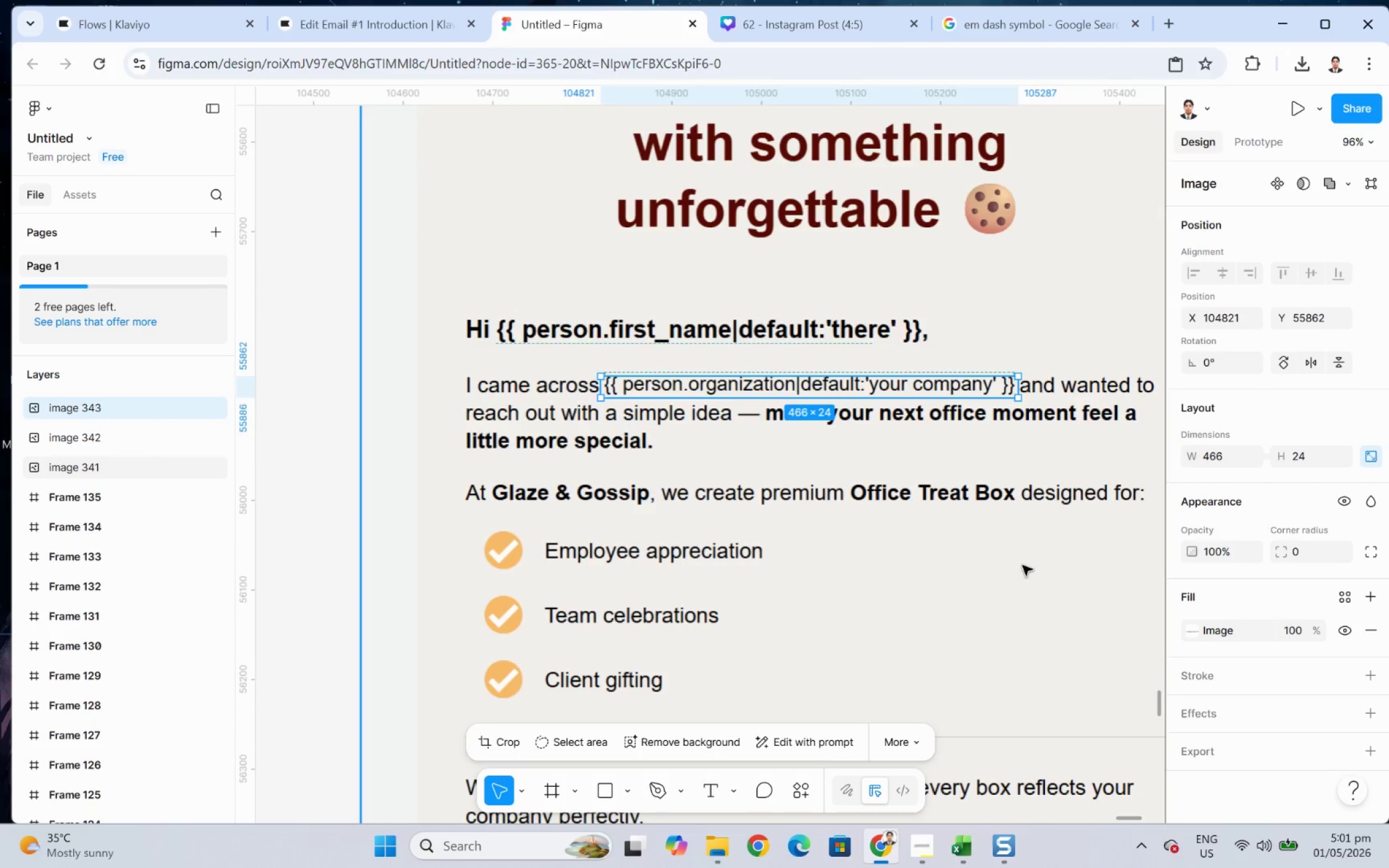 
key(Control+Z)
 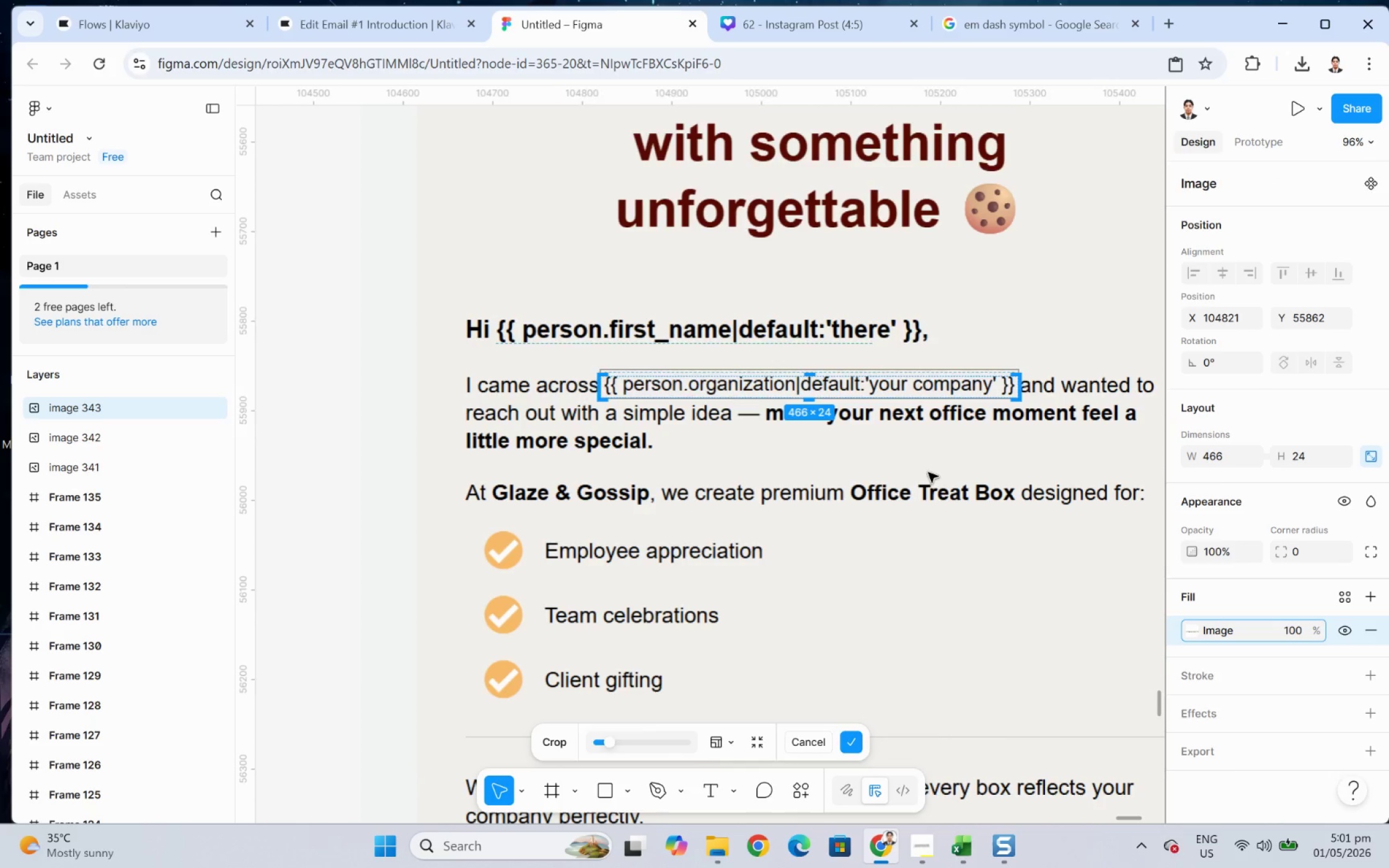 
left_click([943, 485])
 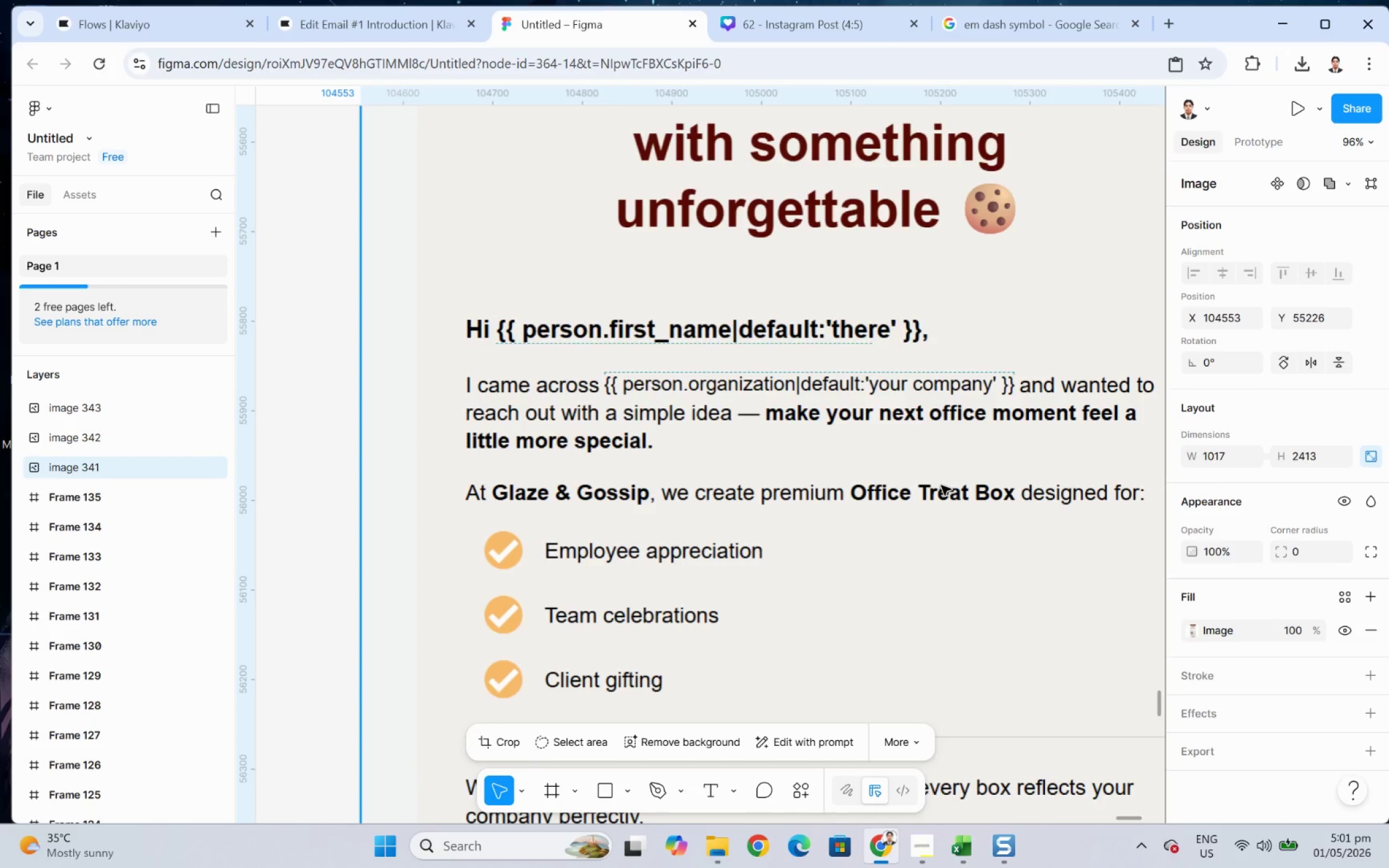 
hold_key(key=ControlLeft, duration=0.69)
scroll: coordinate [840, 478], scroll_direction: up, amount: 5.0
 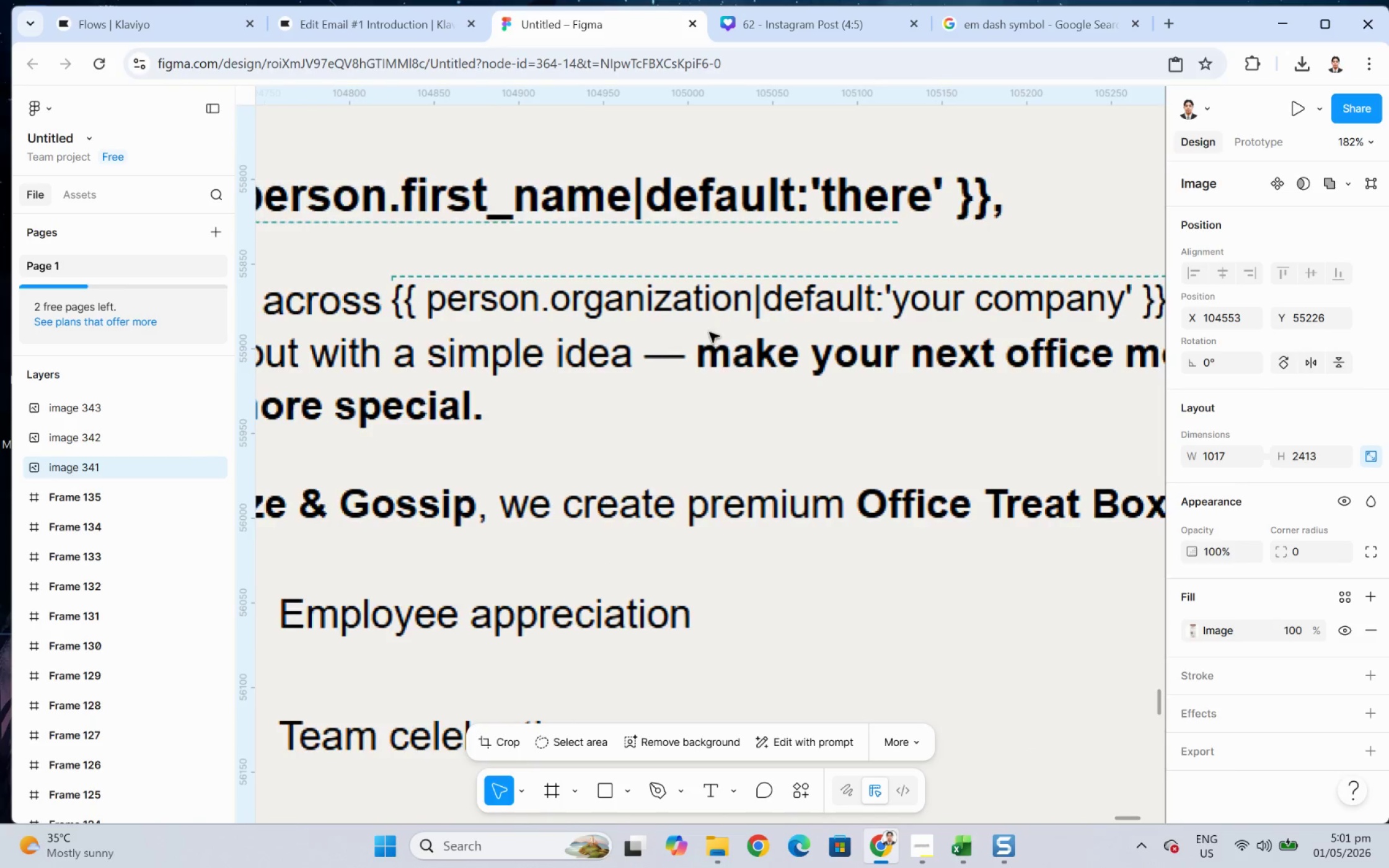 
left_click([700, 301])
 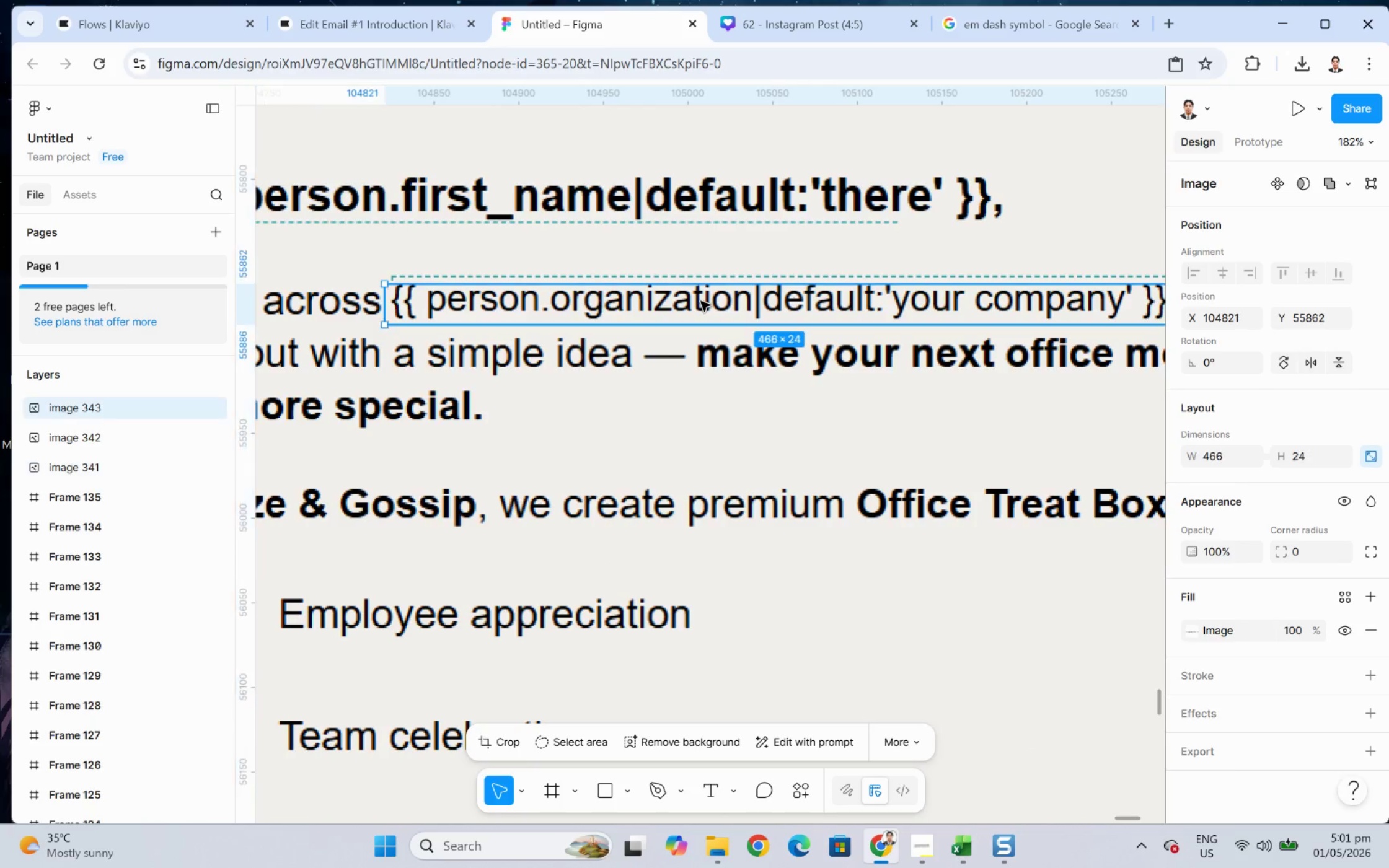 
left_click_drag(start_coordinate=[700, 301], to_coordinate=[701, 297])
 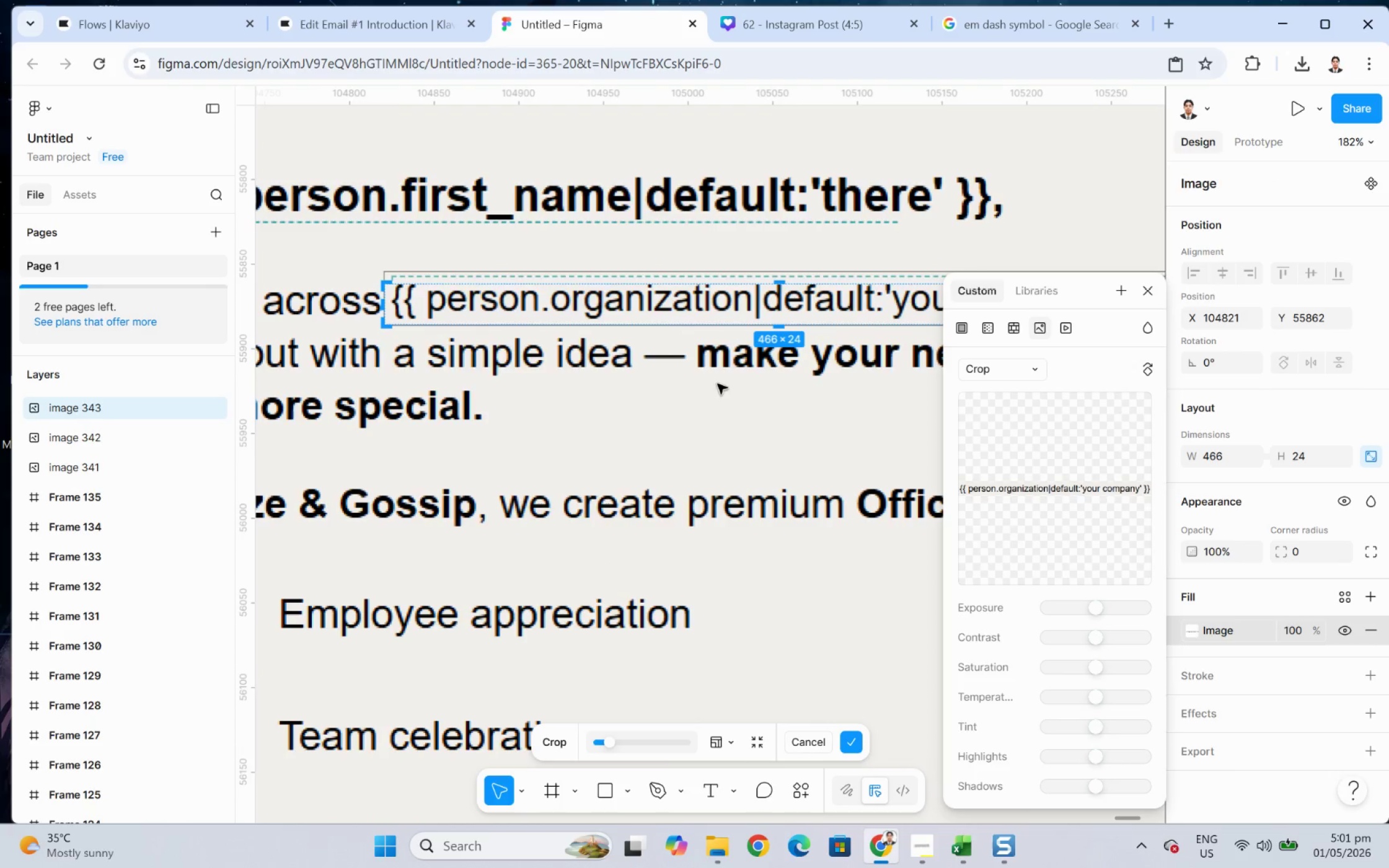 
left_click_drag(start_coordinate=[717, 395], to_coordinate=[717, 399])
 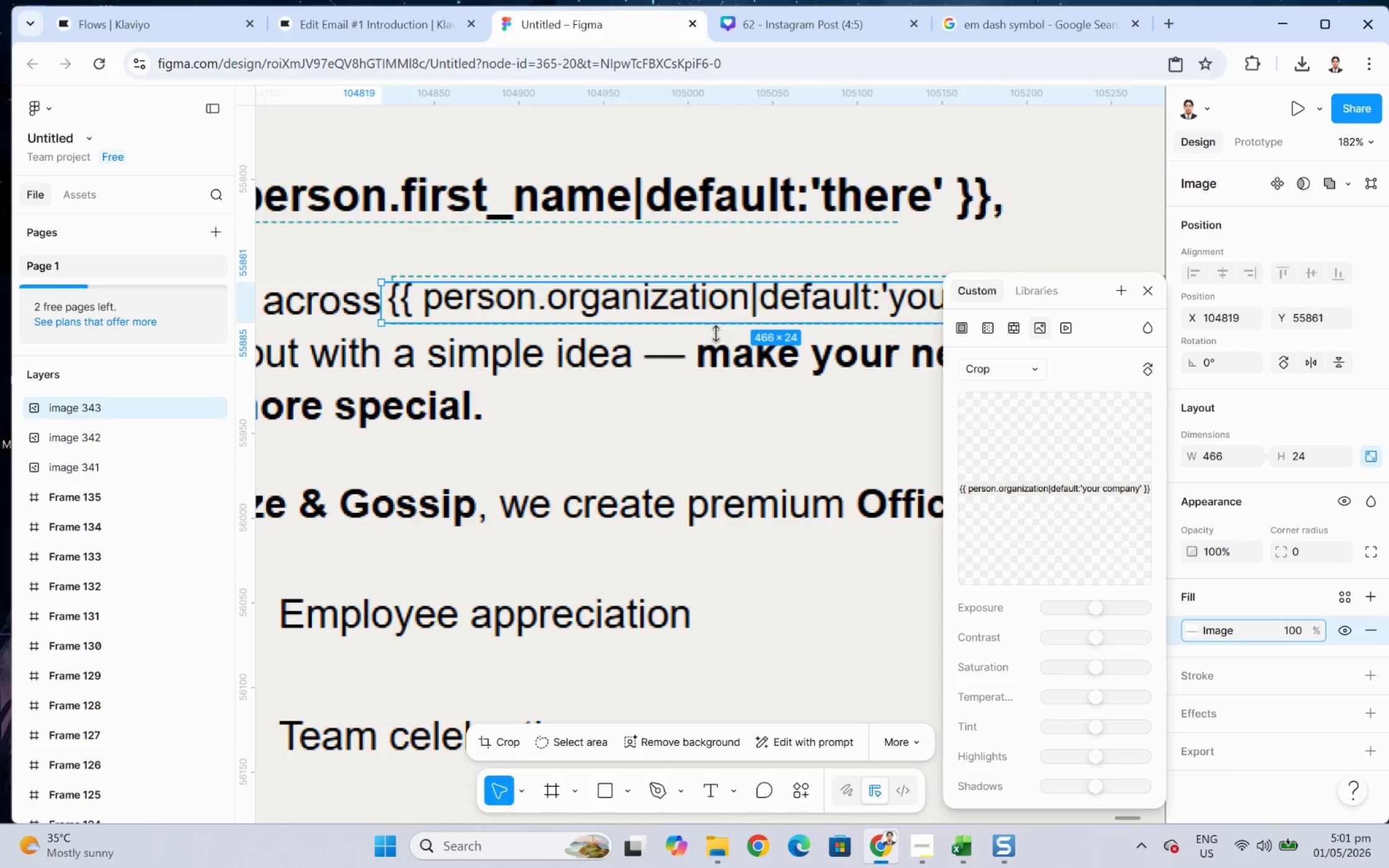 
wait(5.4)
 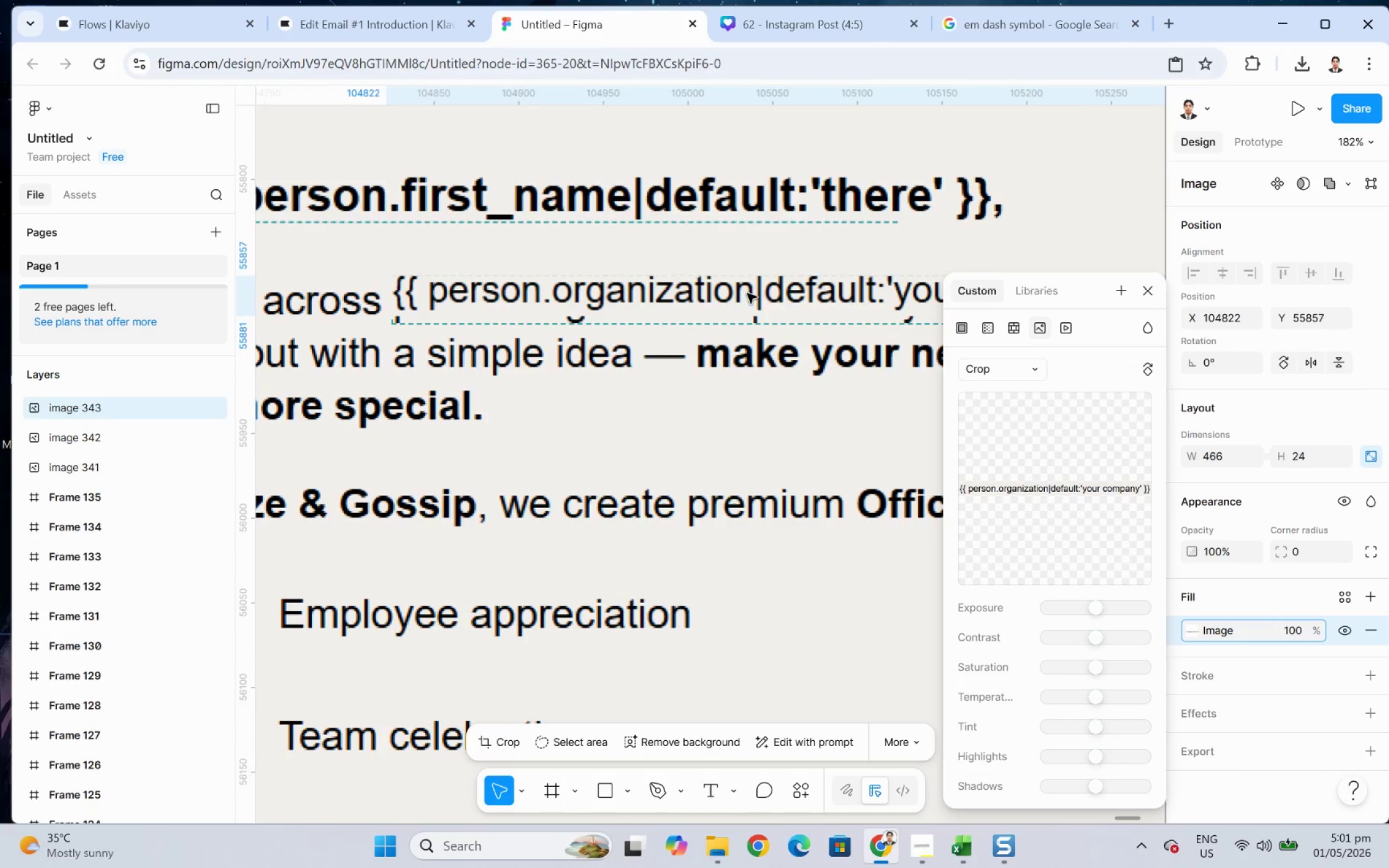 
hold_key(key=ControlLeft, duration=1.98)
scroll: coordinate [797, 433], scroll_direction: down, amount: 13.0
 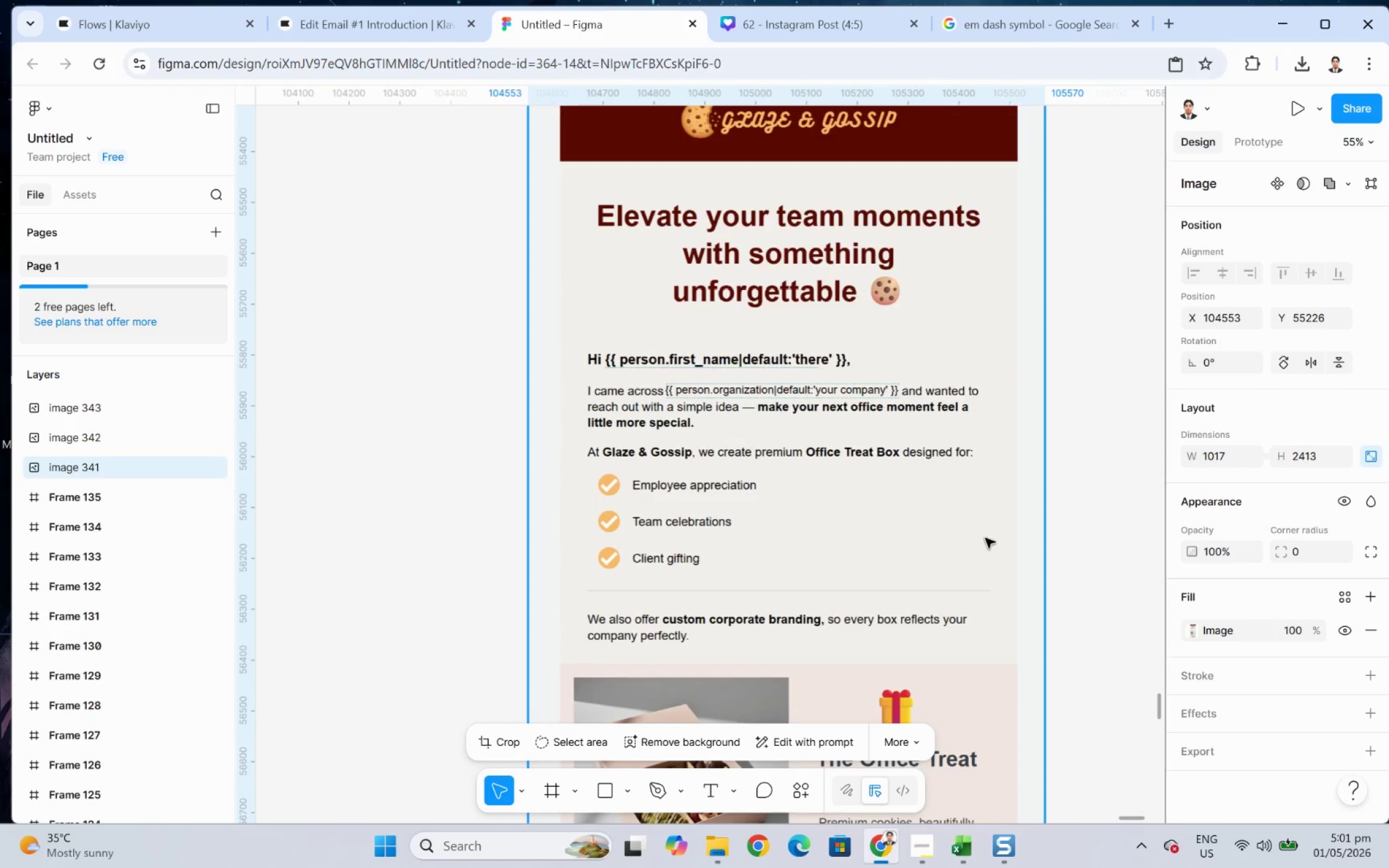 
hold_key(key=ControlLeft, duration=0.36)
scroll: coordinate [1031, 646], scroll_direction: down, amount: 5.0
 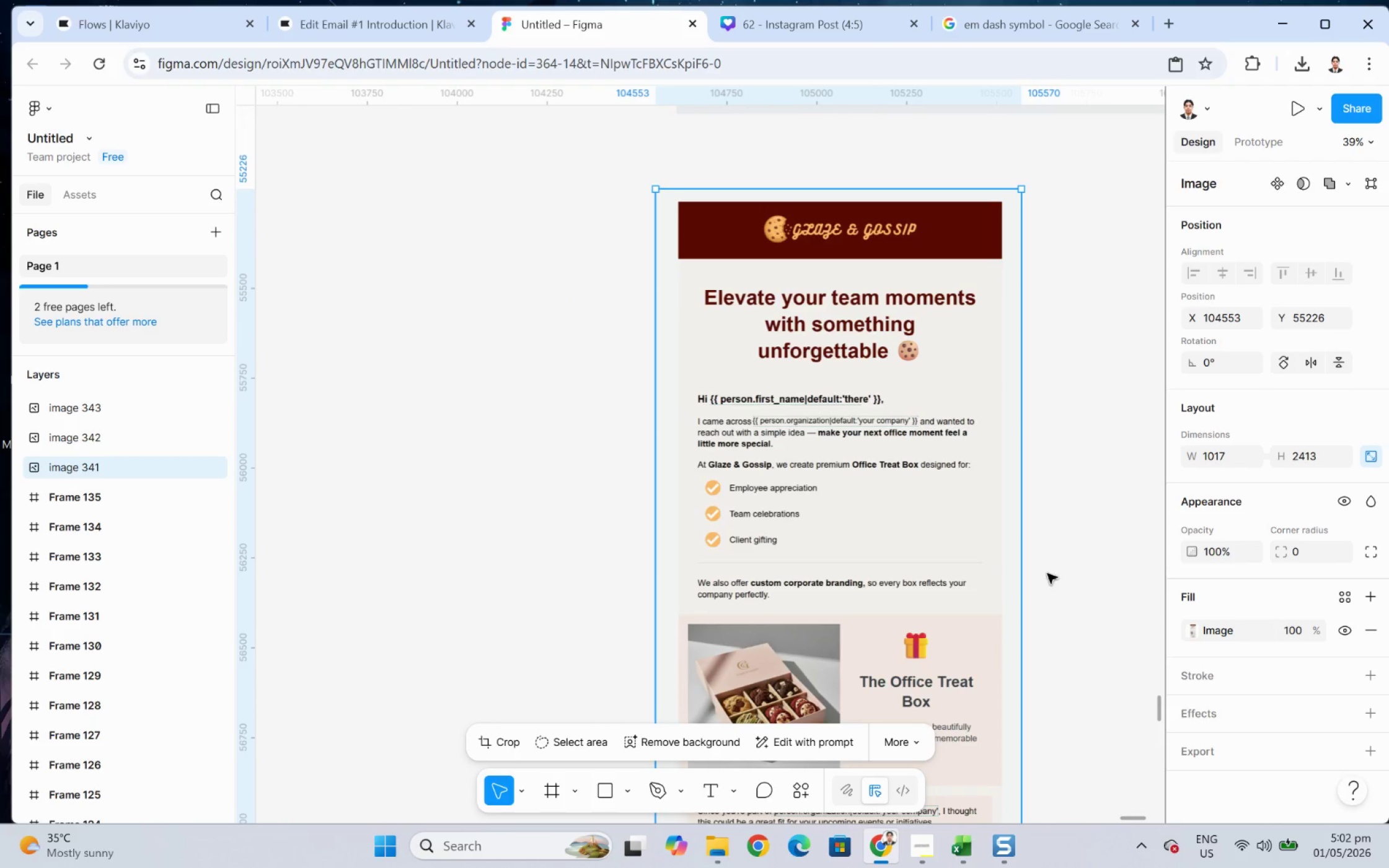 
hold_key(key=ControlLeft, duration=0.72)
 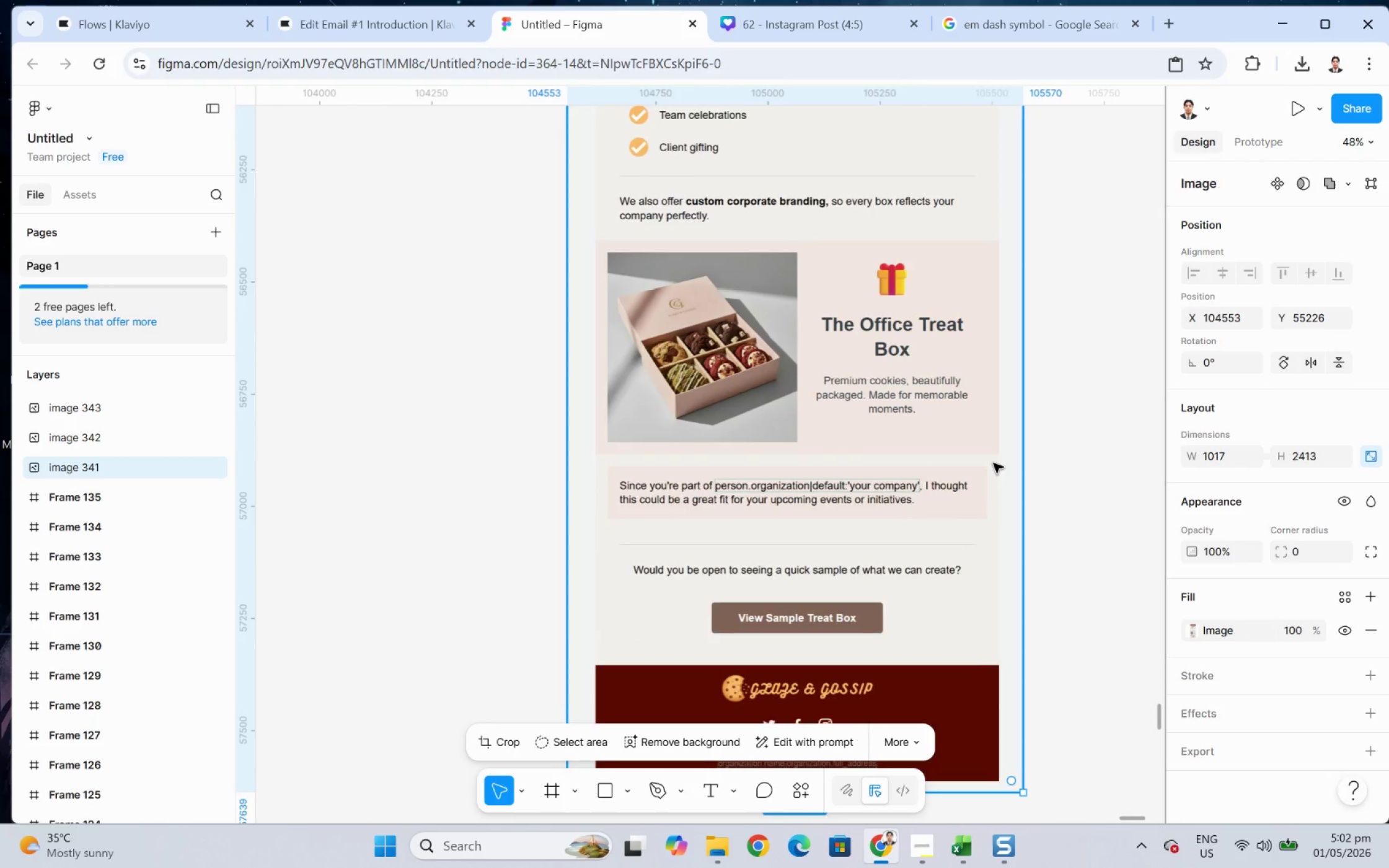 
scroll: coordinate [1037, 576], scroll_direction: down, amount: 5.0
 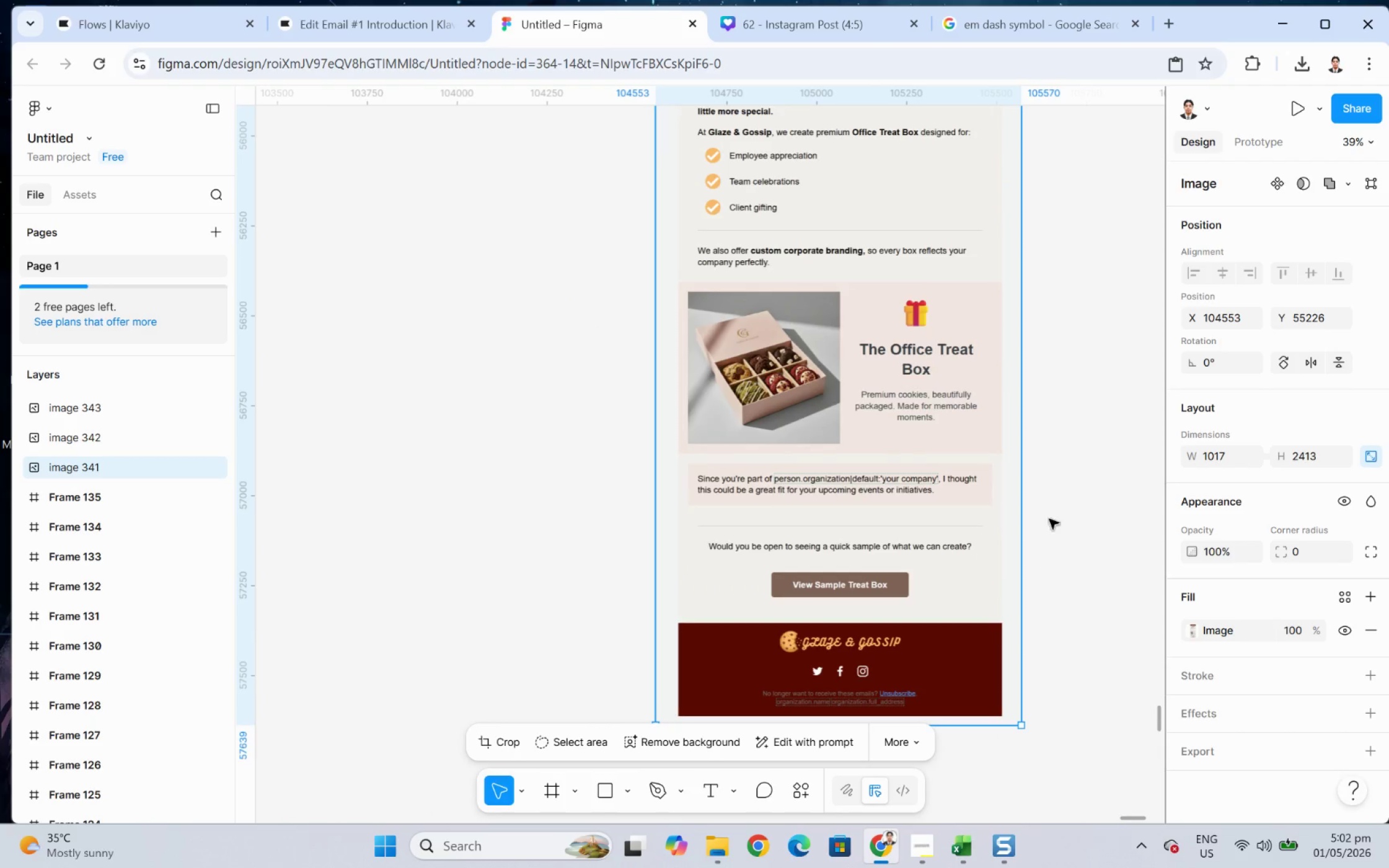 
hold_key(key=ControlLeft, duration=0.44)
 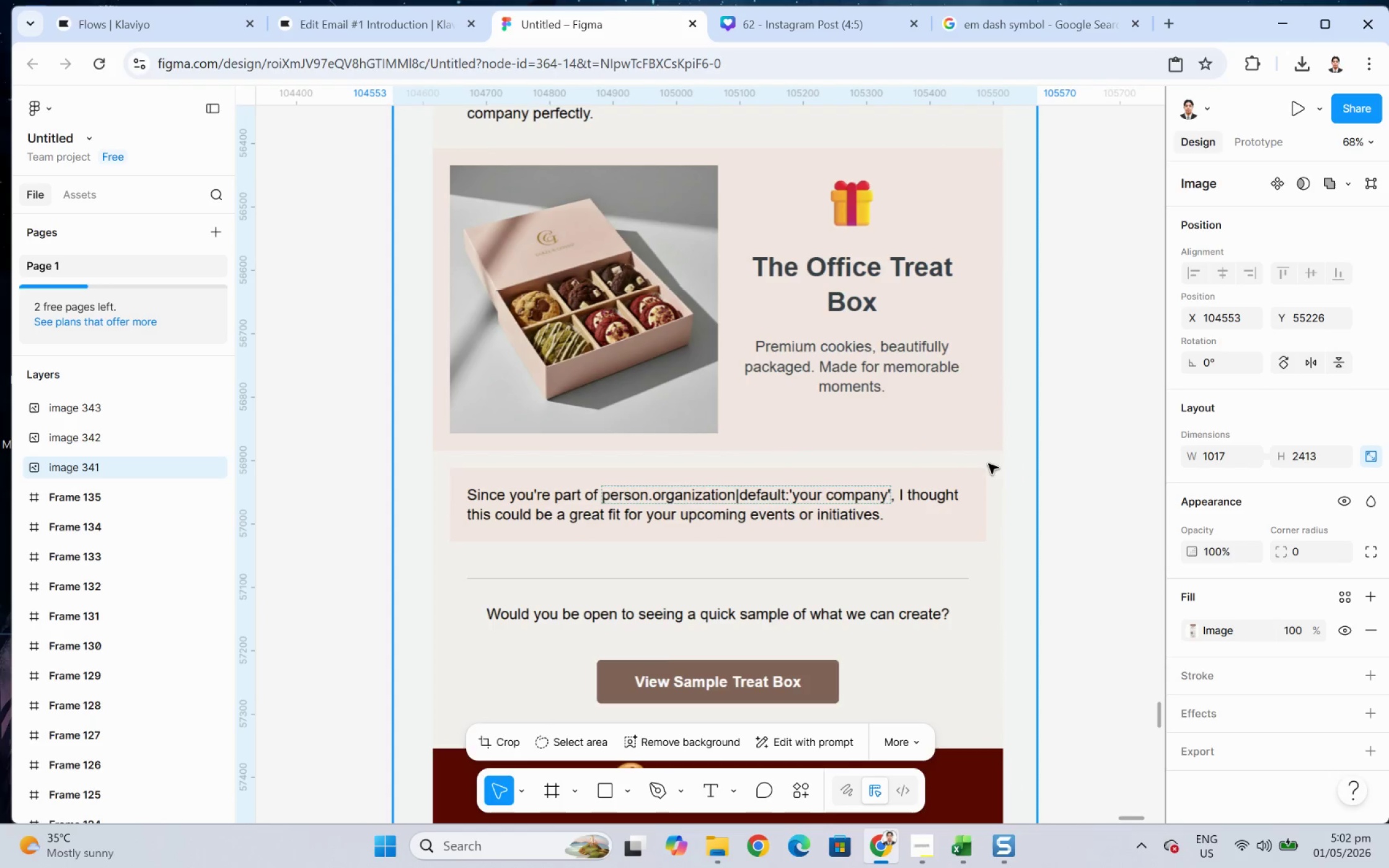 
scroll: coordinate [989, 463], scroll_direction: up, amount: 8.0
 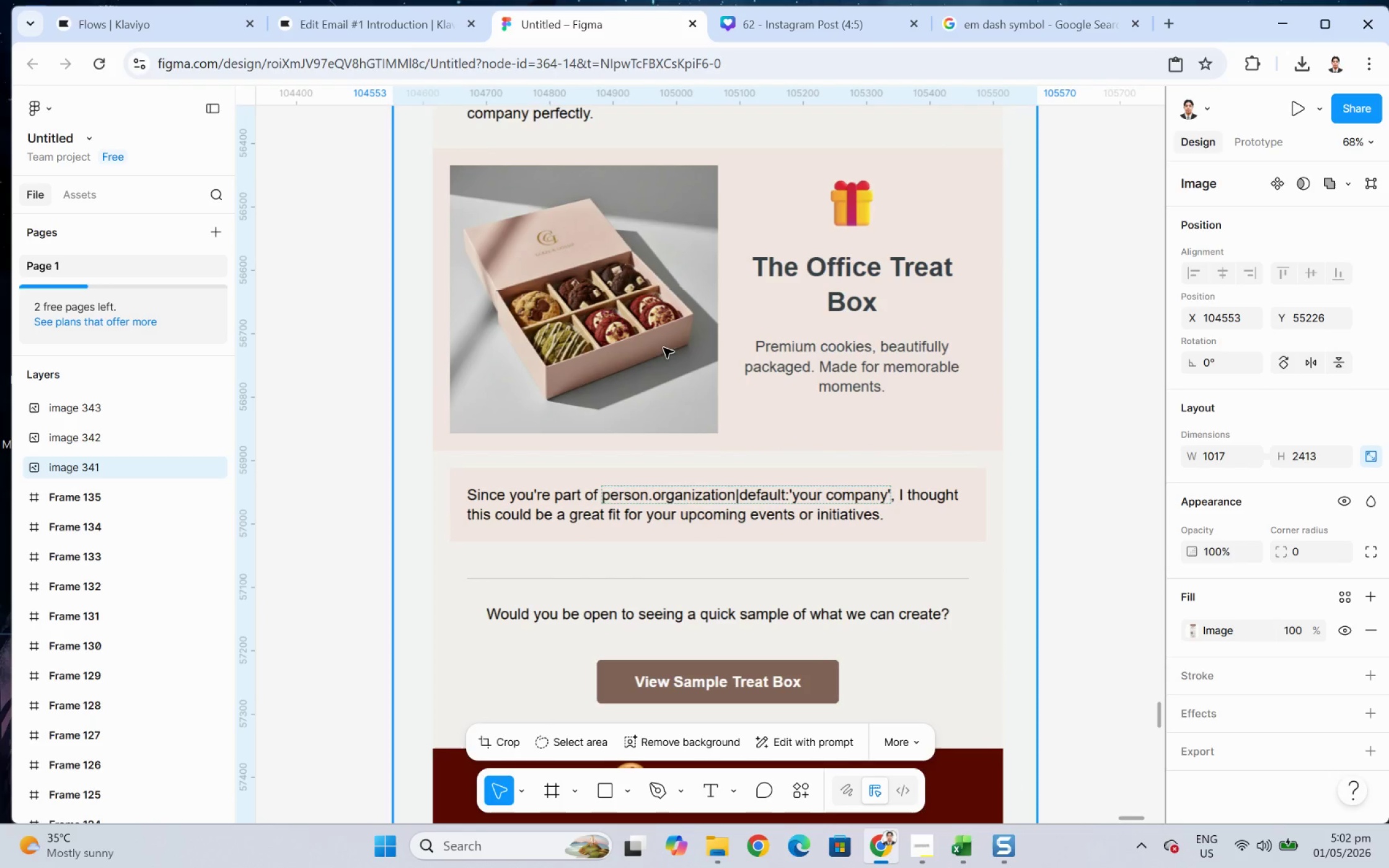 
left_click([402, 29])
 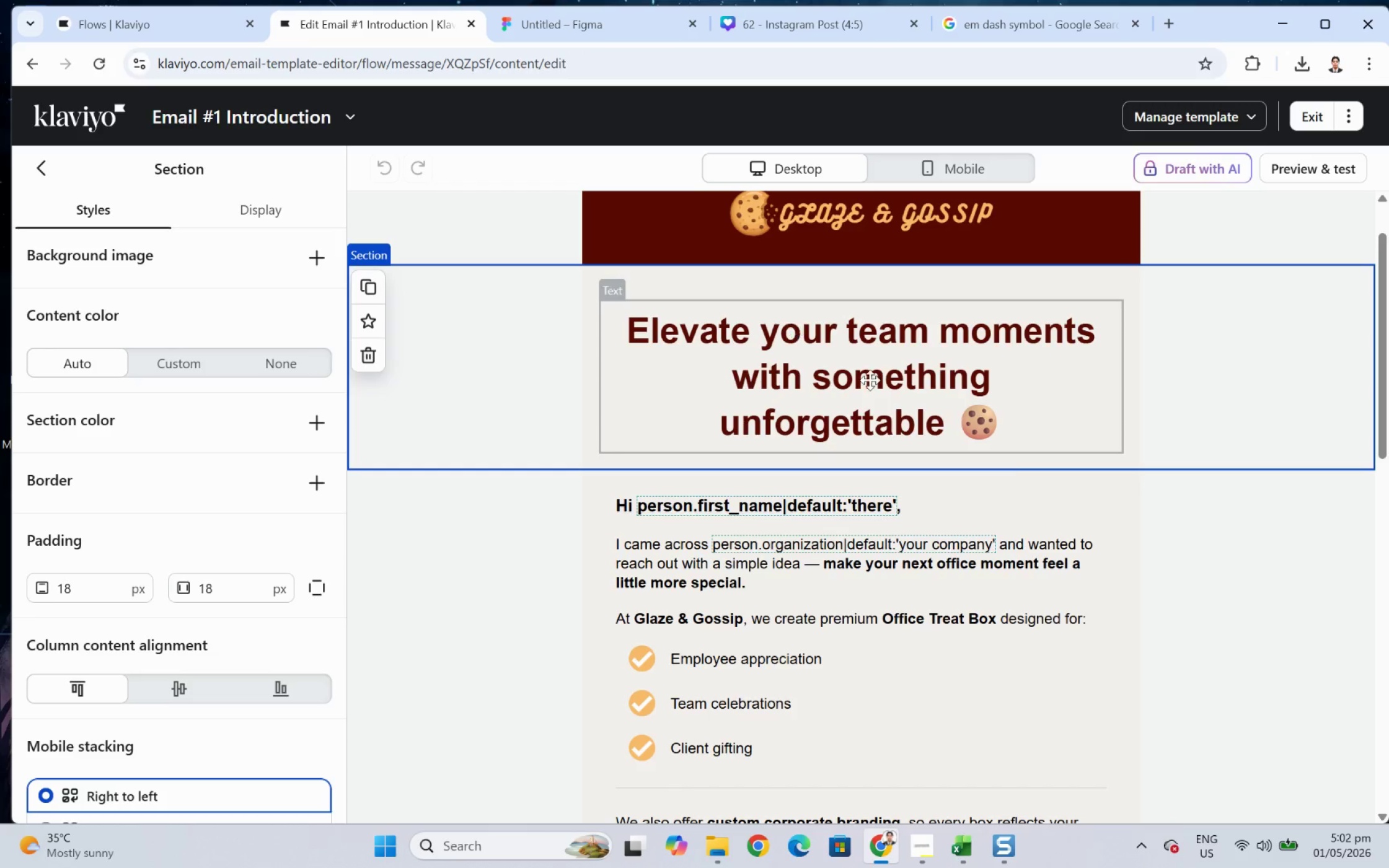 
scroll: coordinate [1016, 487], scroll_direction: down, amount: 4.0
 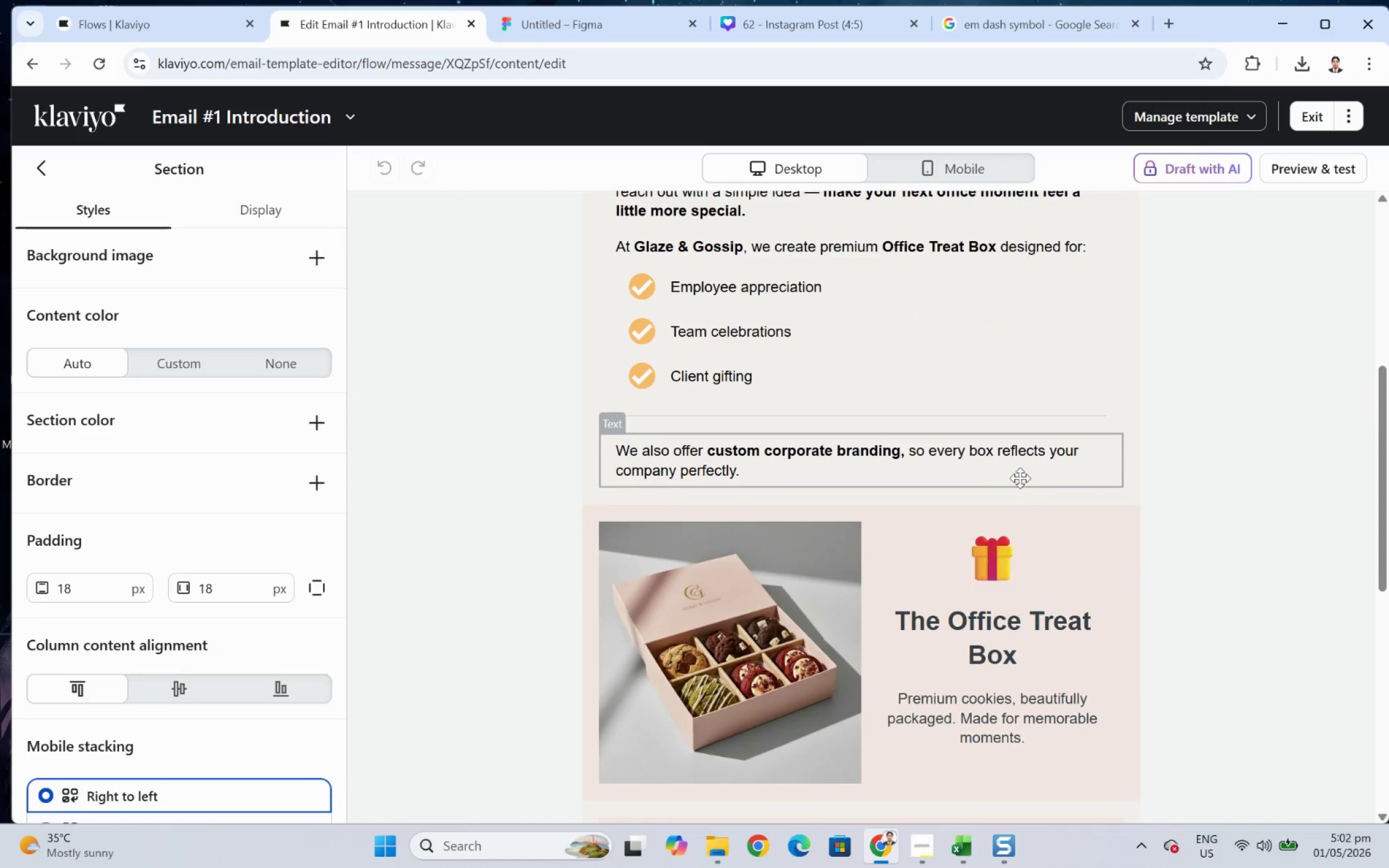 
scroll: coordinate [1024, 461], scroll_direction: up, amount: 2.0
 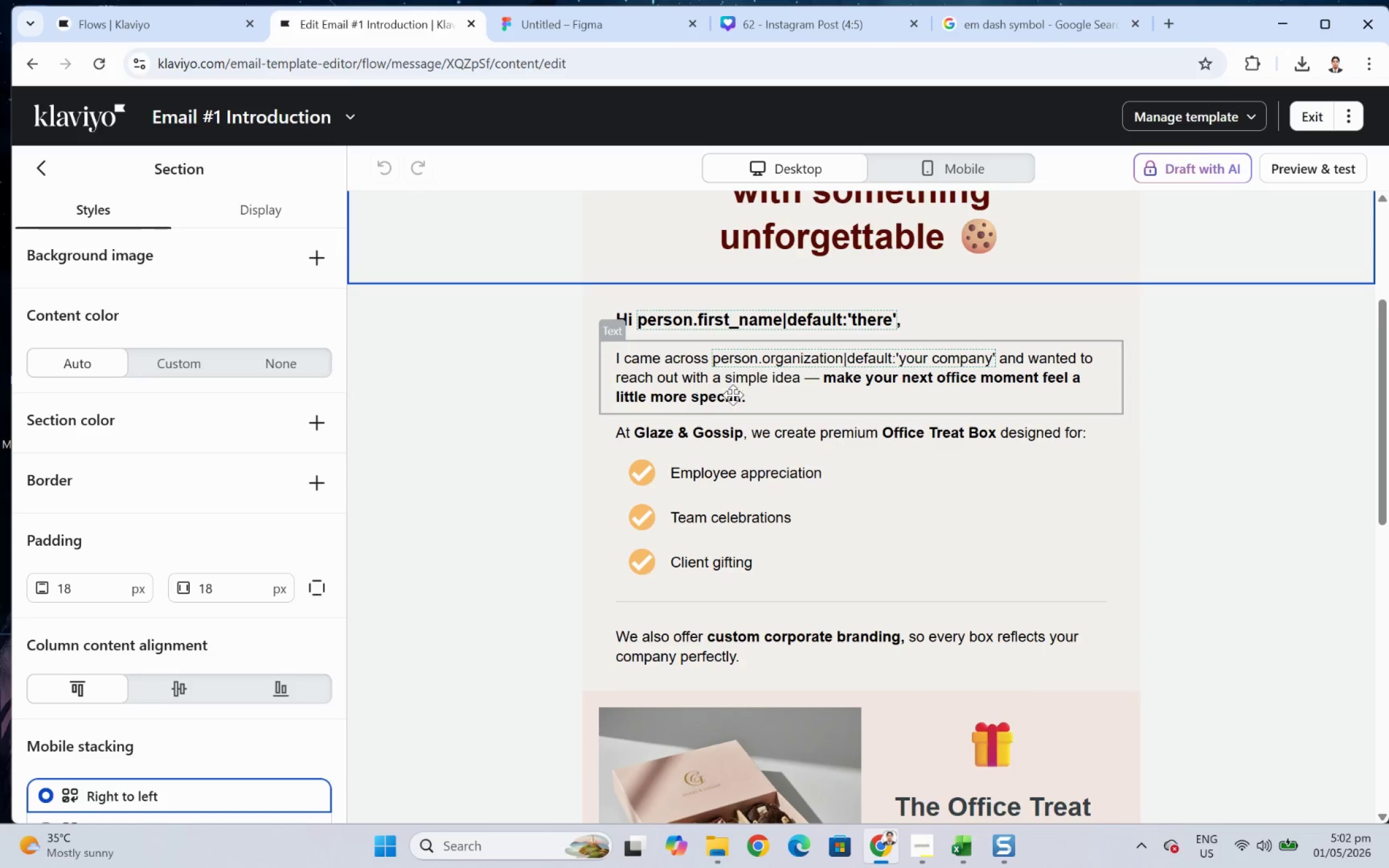 
scroll: coordinate [1002, 468], scroll_direction: down, amount: 5.0
 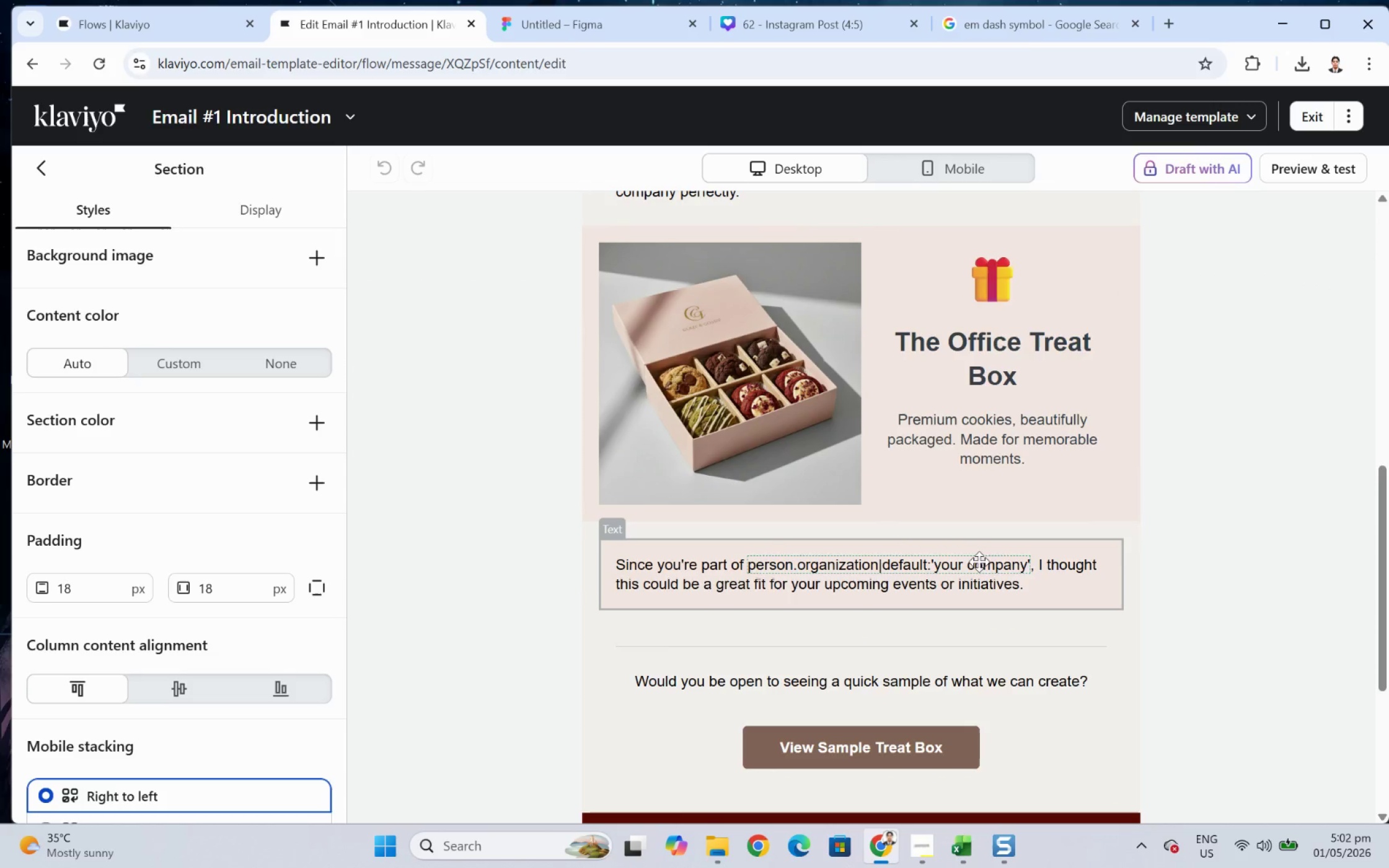 
double_click([977, 563])
 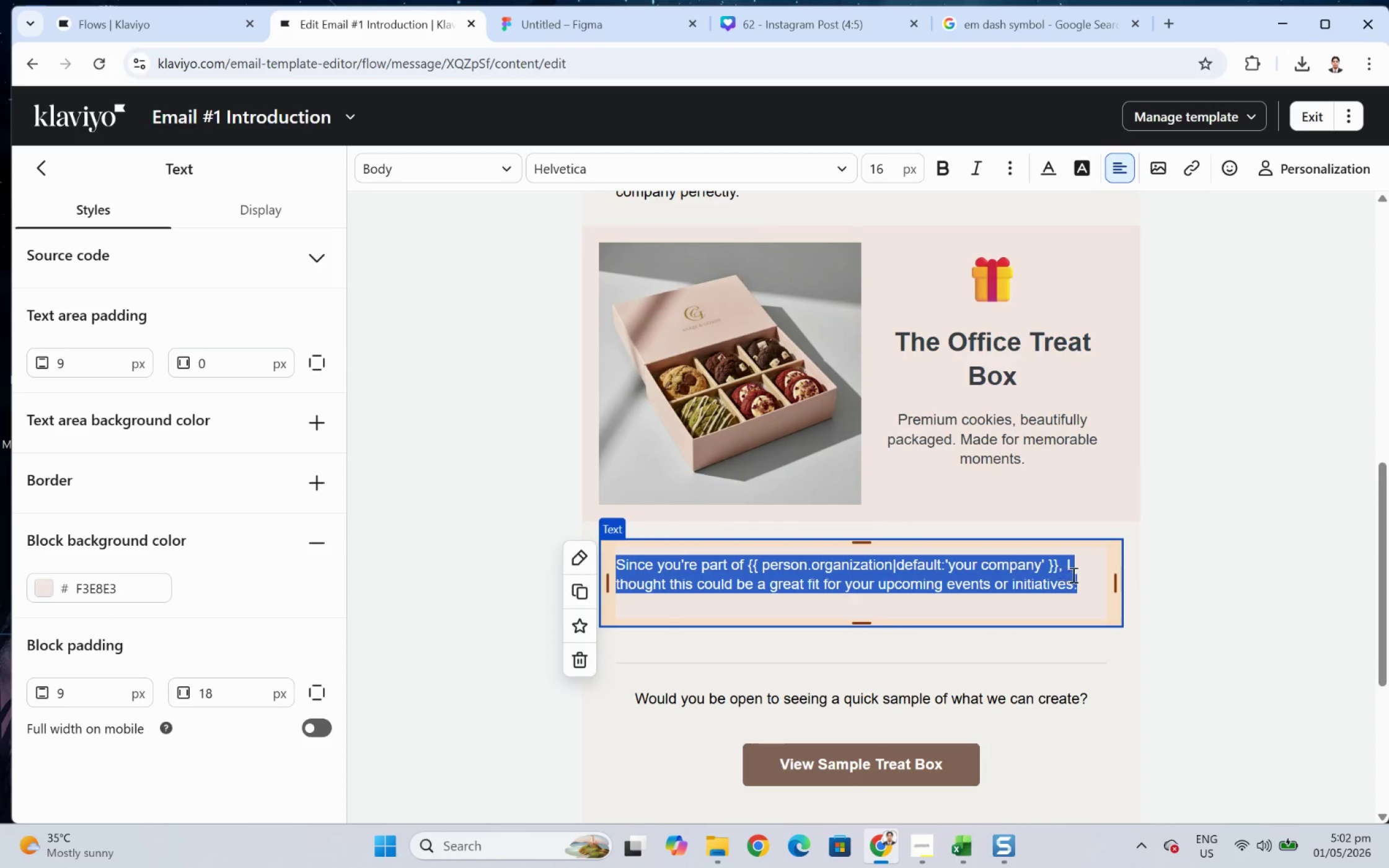 
left_click([1075, 580])
 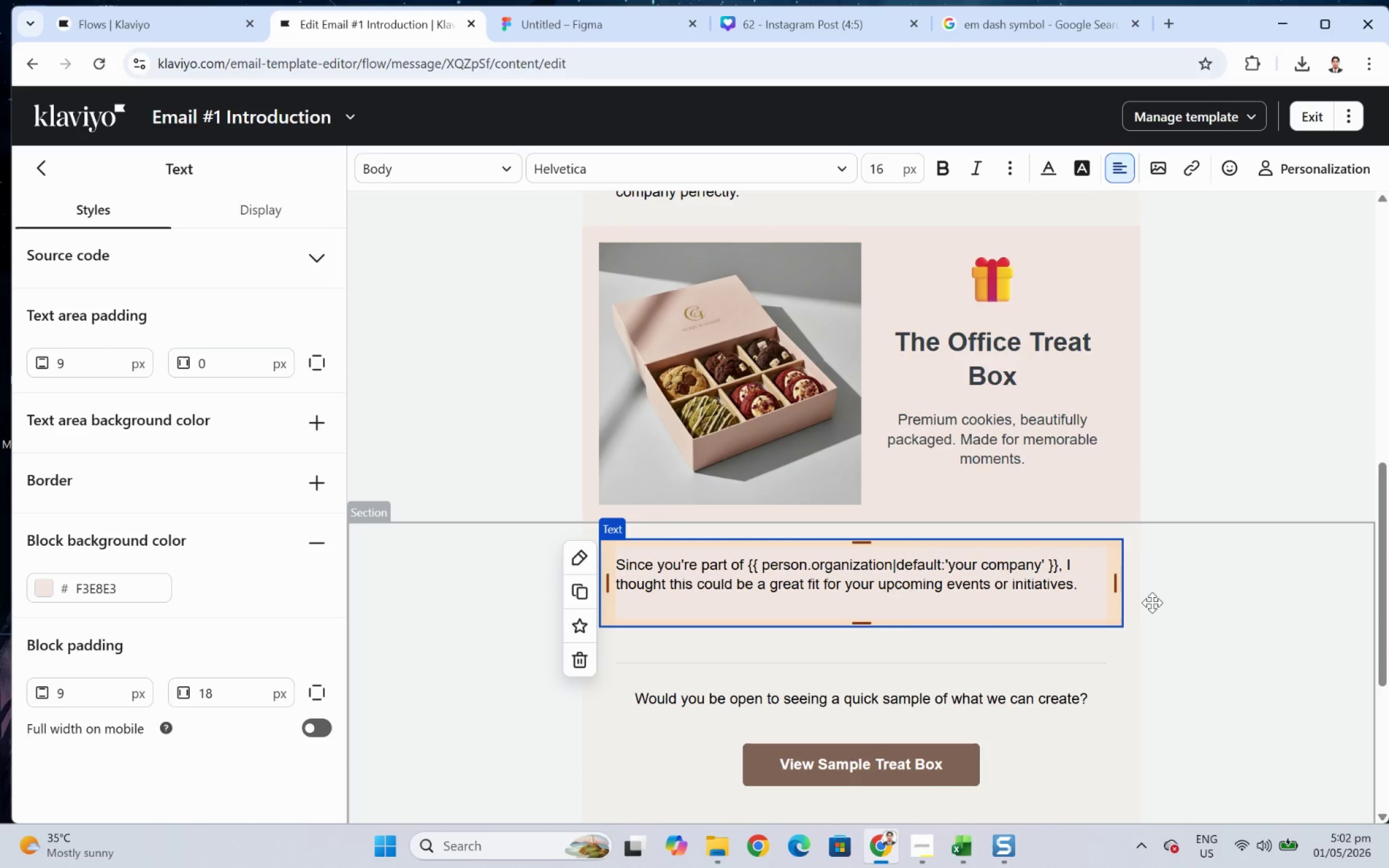 
key(Alt+AltLeft)
 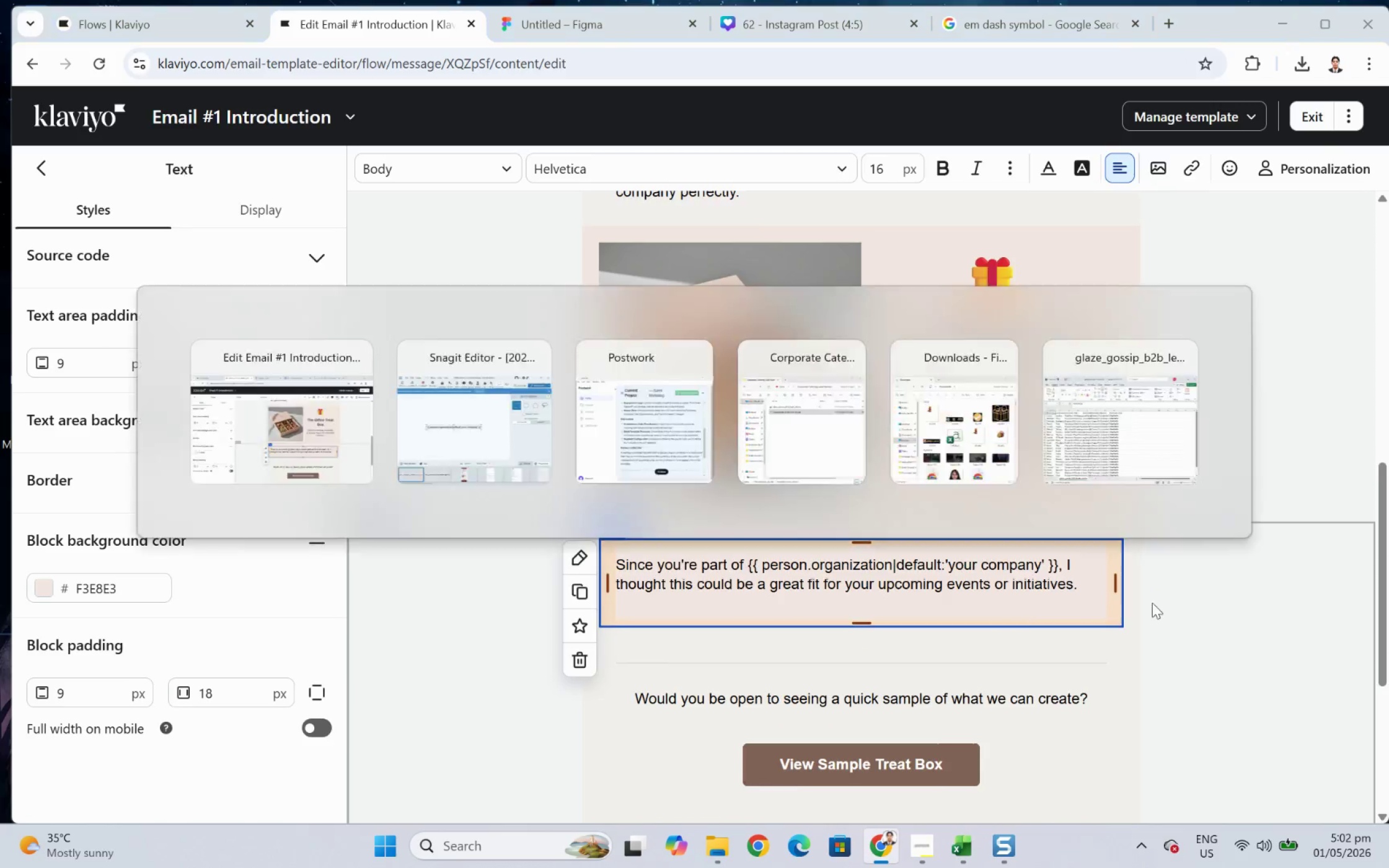 
key(Alt+Tab)
 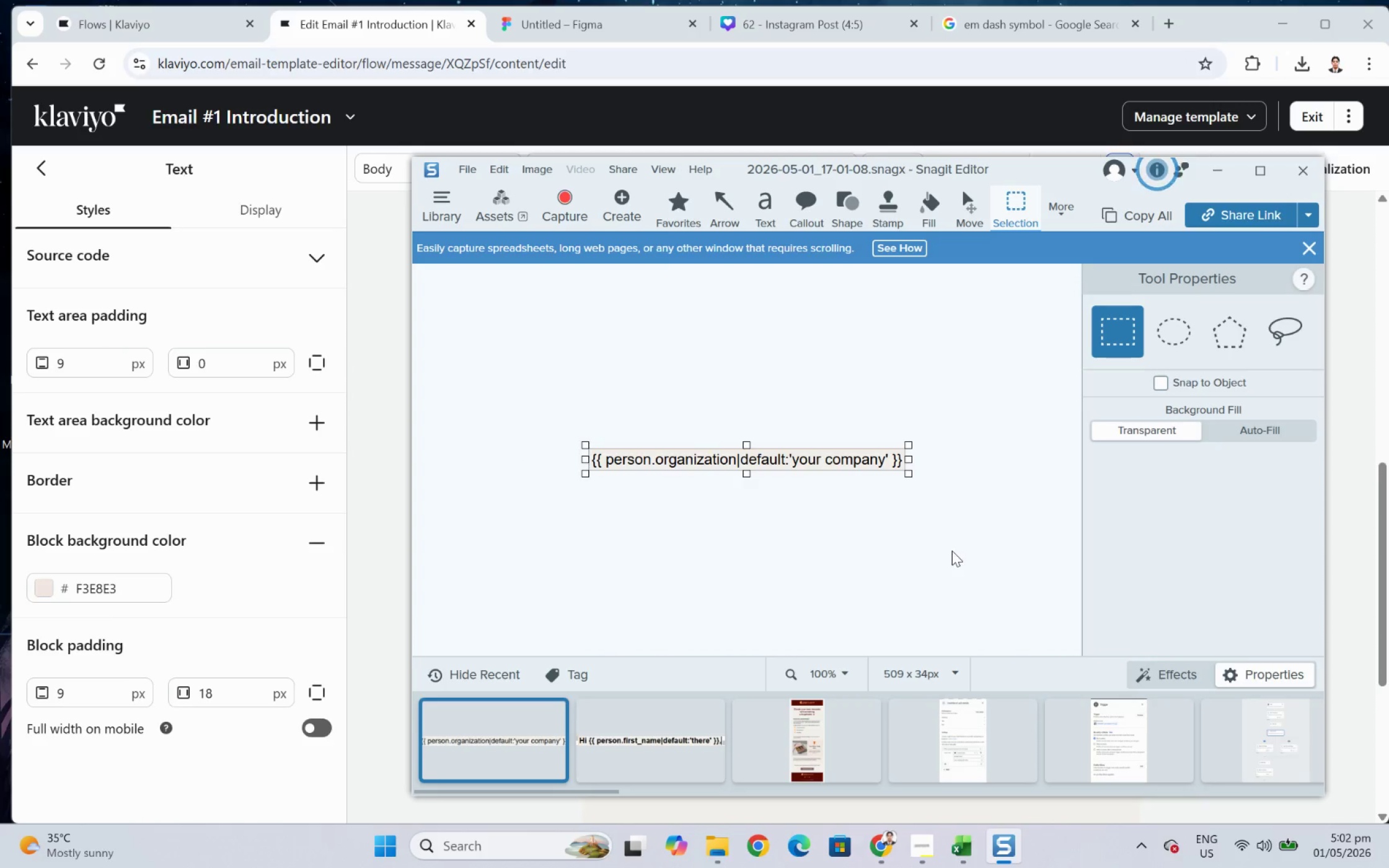 
key(Control+C)
 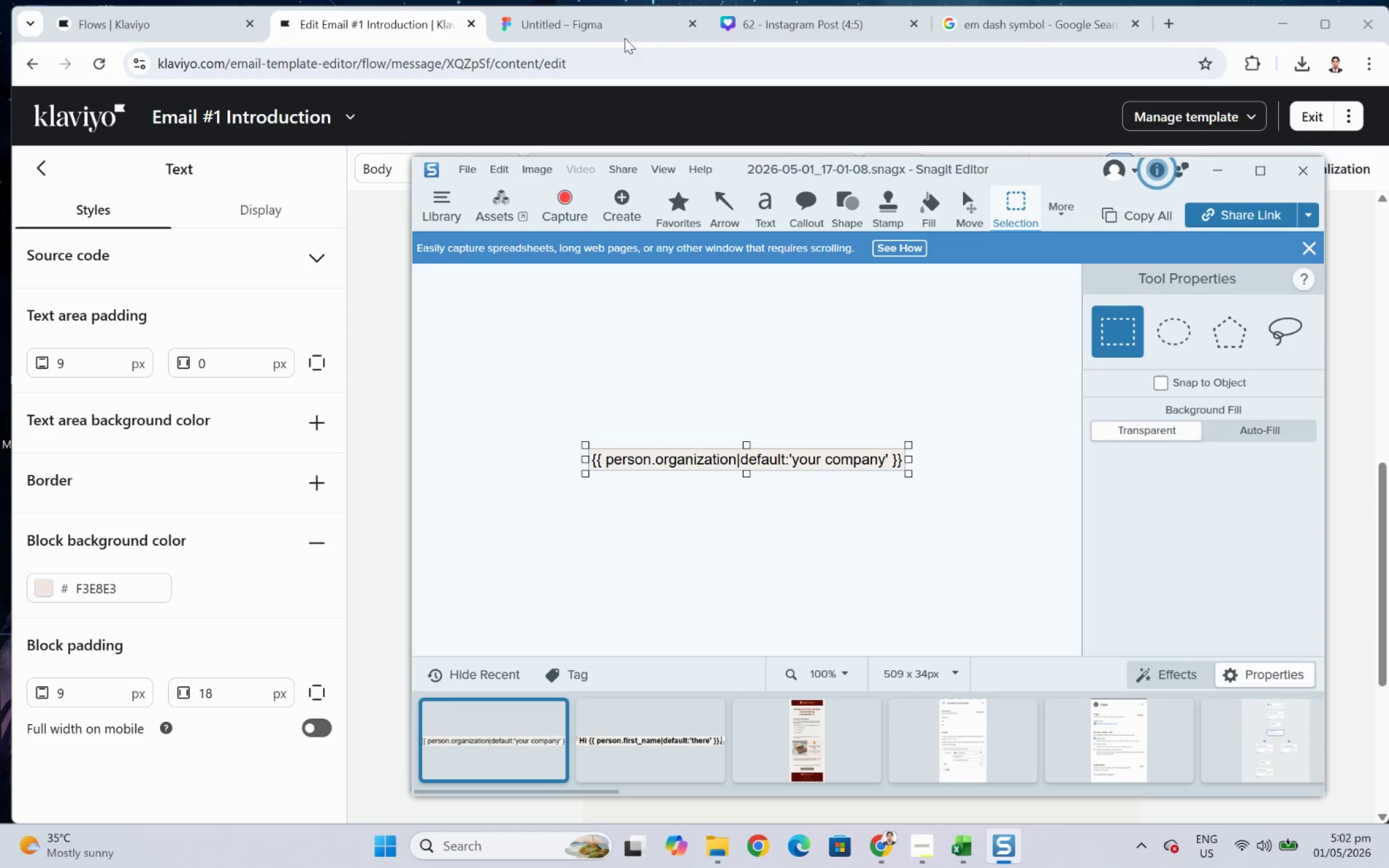 
left_click([593, 25])
 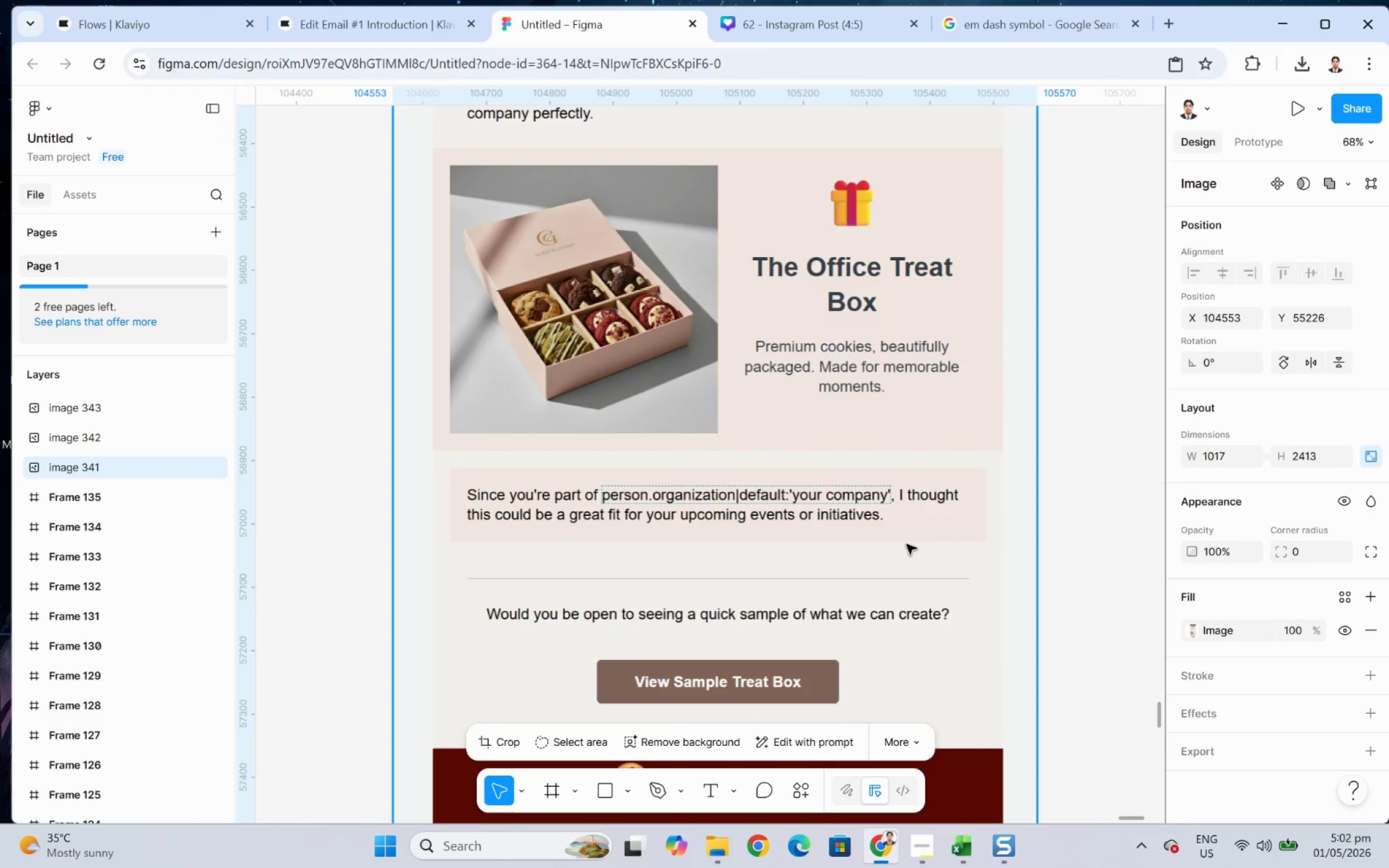 
key(Control+V)
 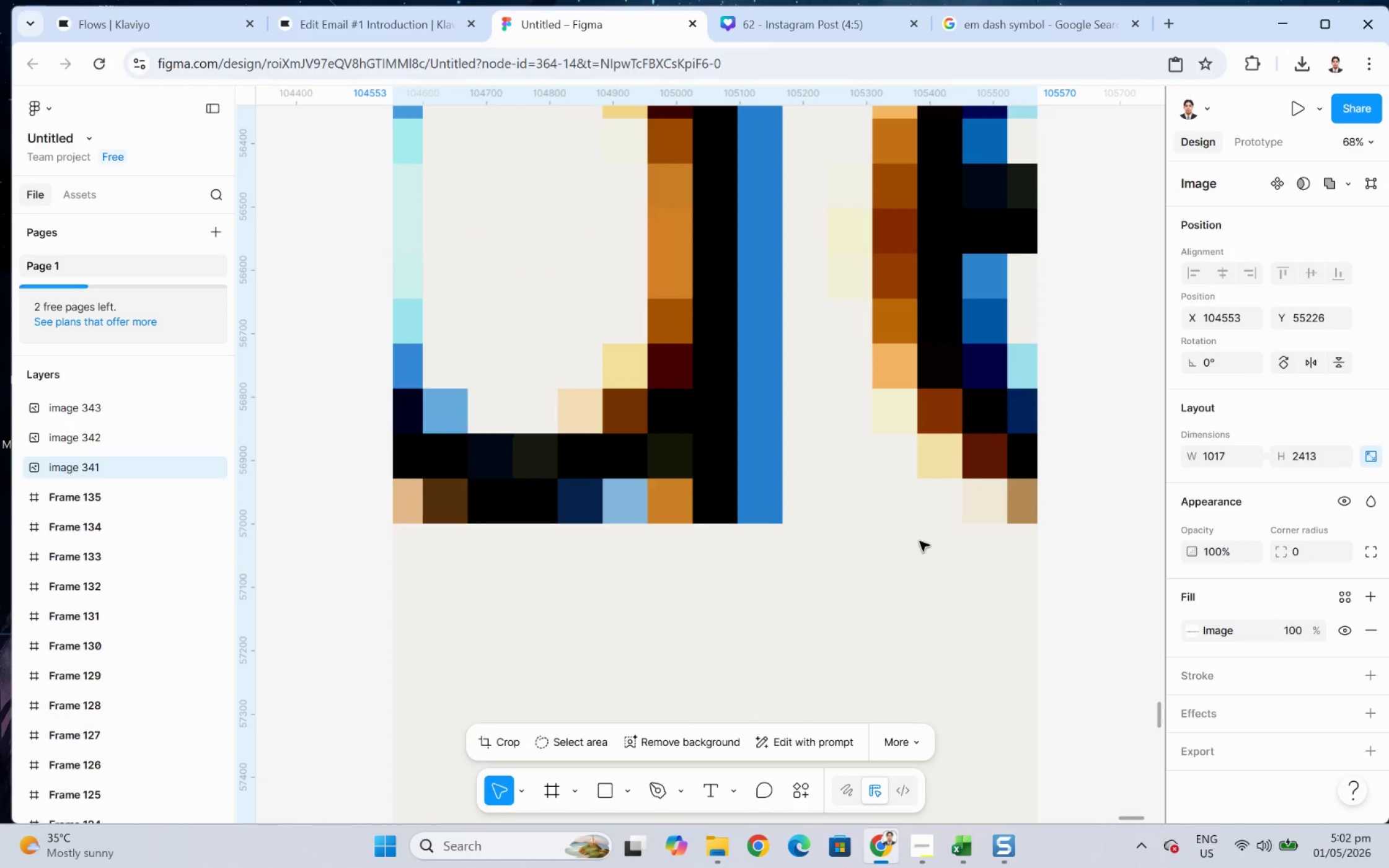 
key(Control+Z)
 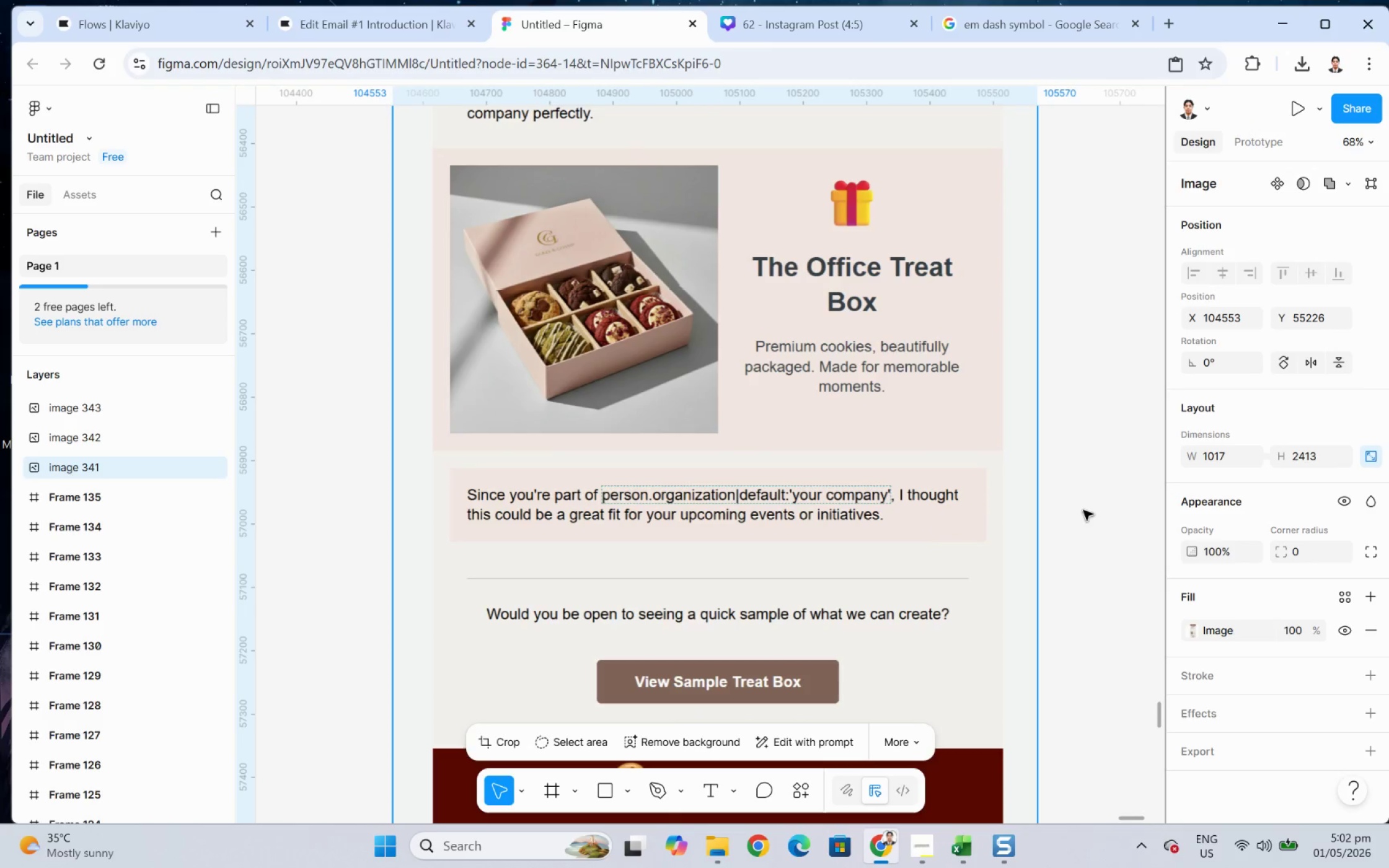 
left_click([1085, 509])
 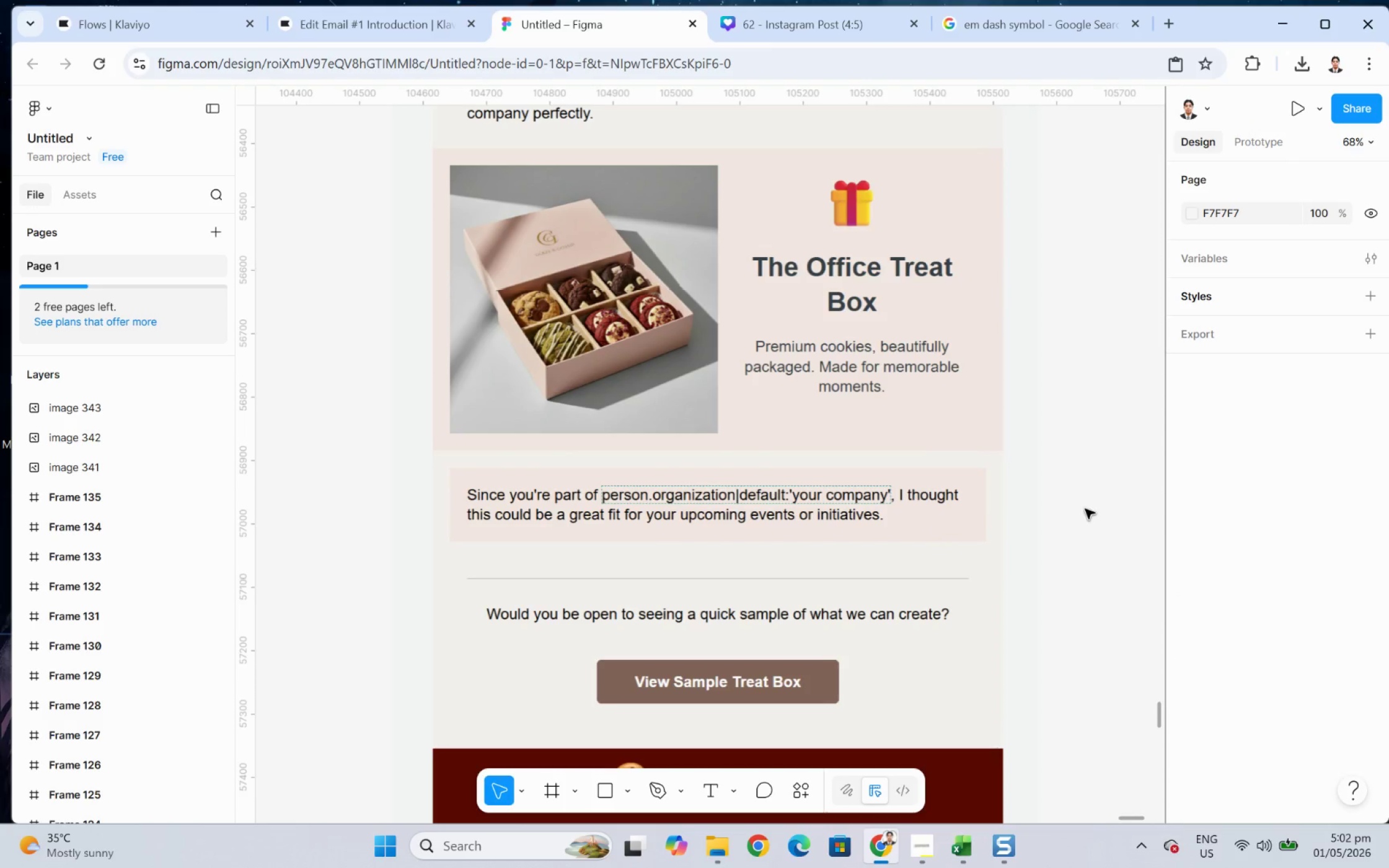 
key(Control+V)
 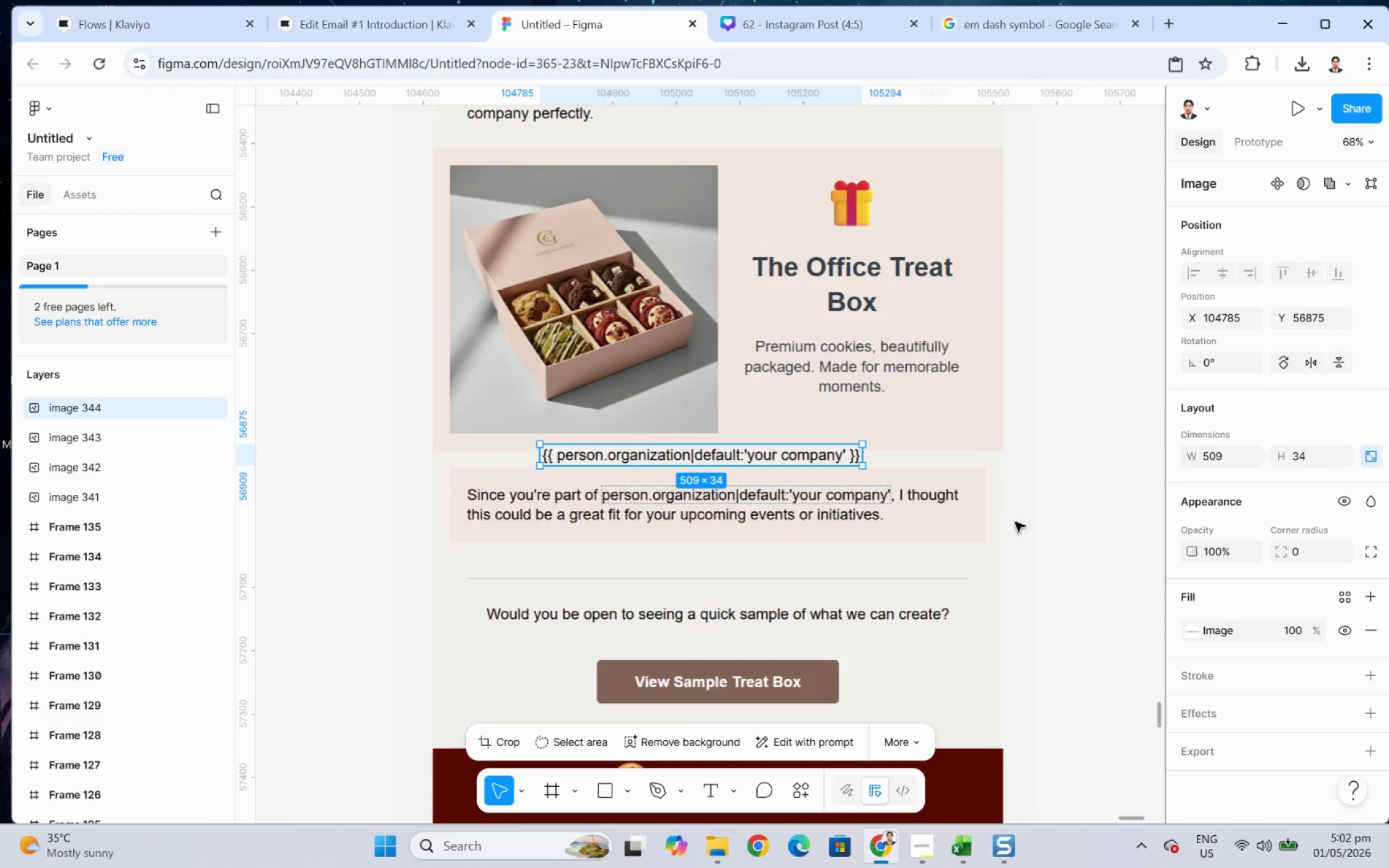 
hold_key(key=ControlLeft, duration=0.42)
scroll: coordinate [737, 515], scroll_direction: up, amount: 4.0
 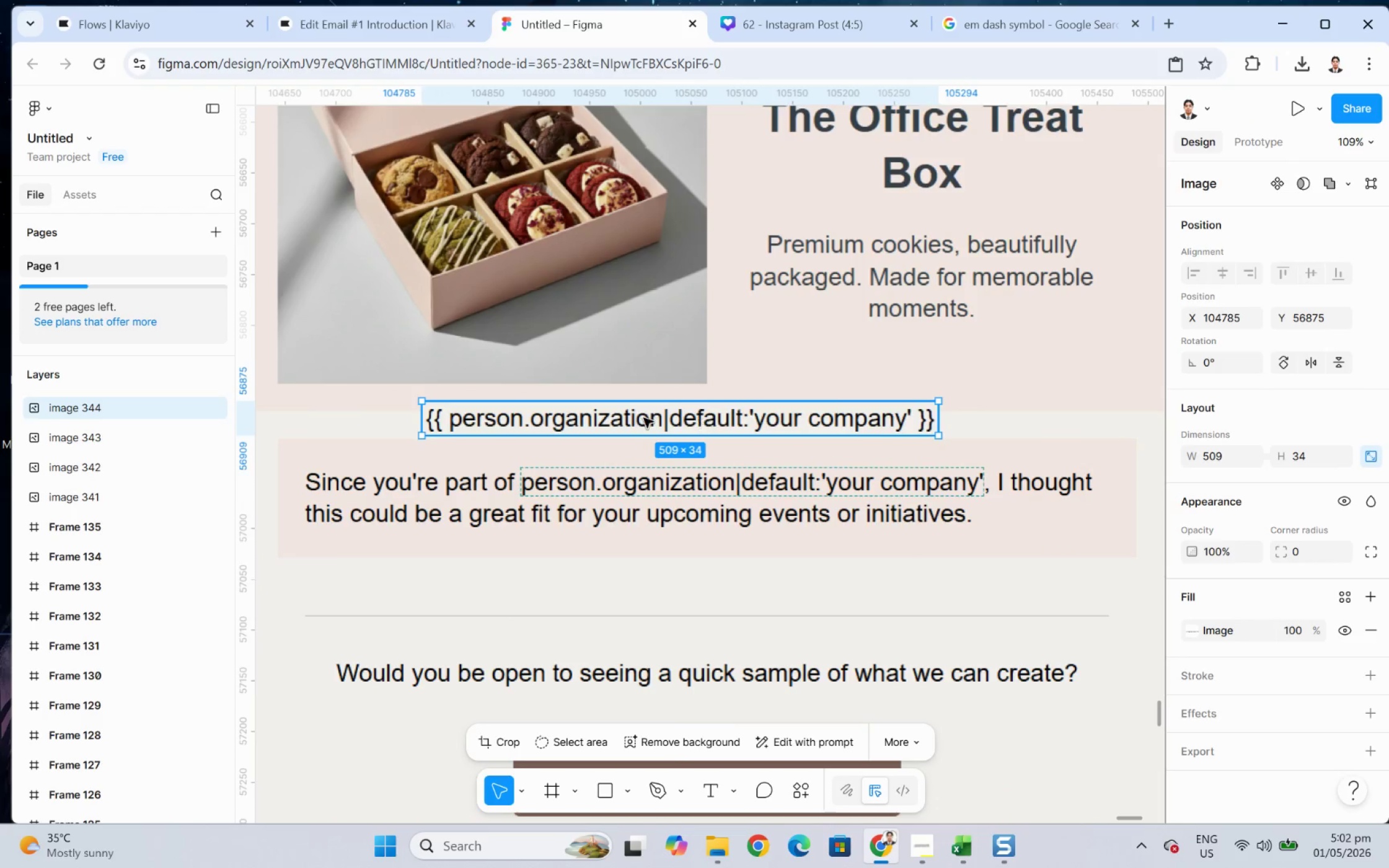 
left_click_drag(start_coordinate=[586, 414], to_coordinate=[684, 478])
 